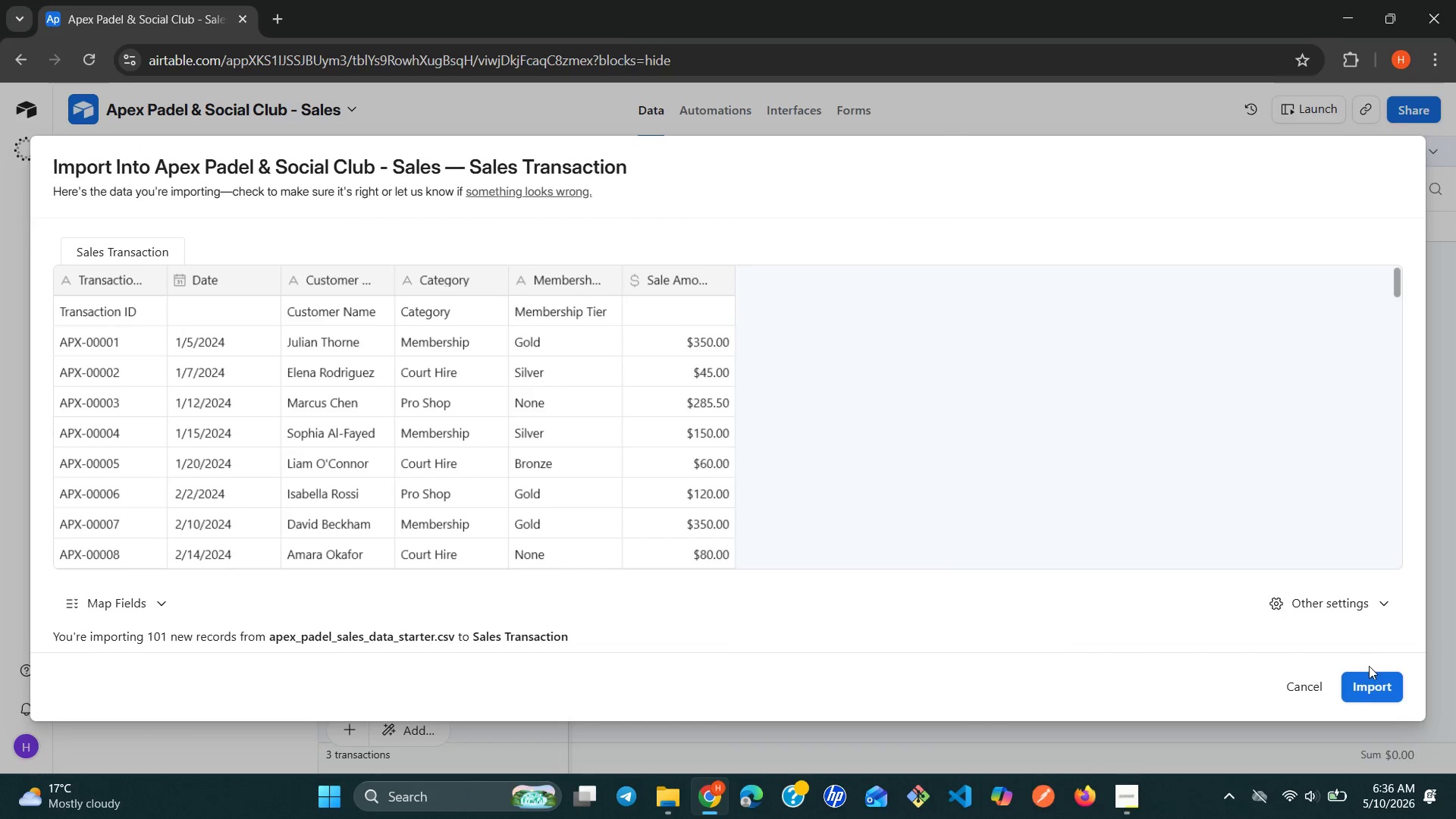 
left_click([1370, 673])
 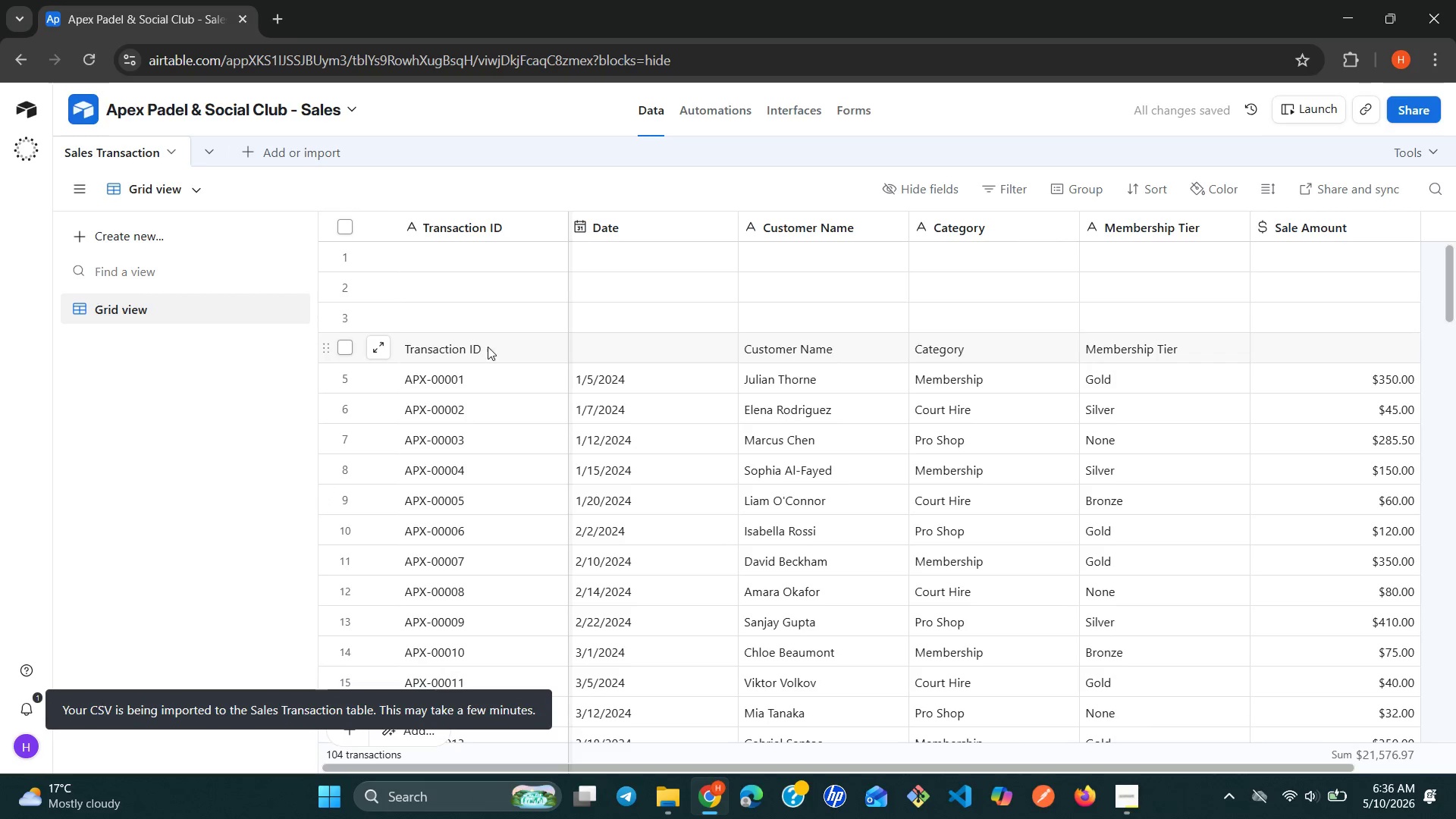 
left_click([351, 340])
 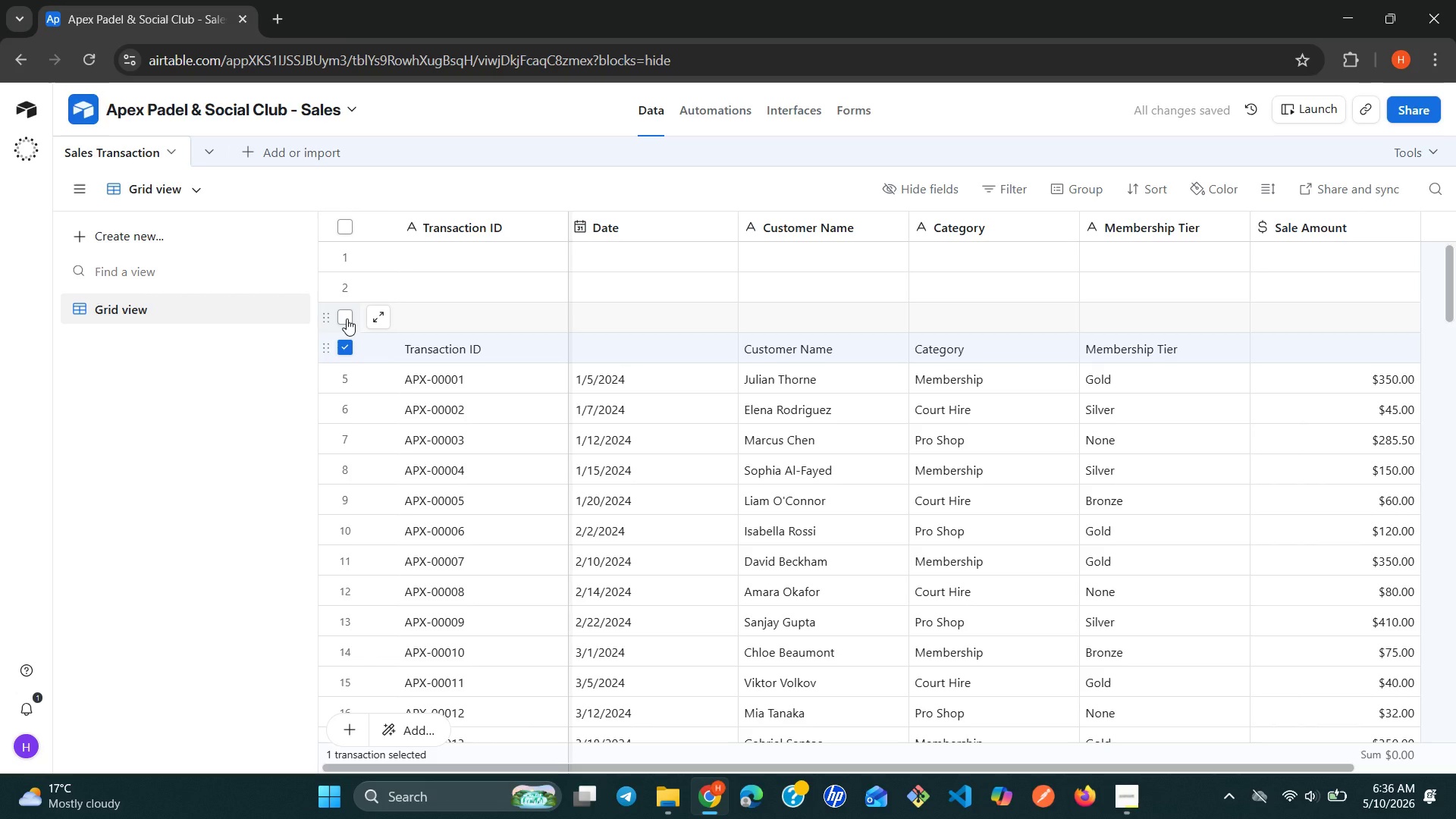 
left_click([347, 318])
 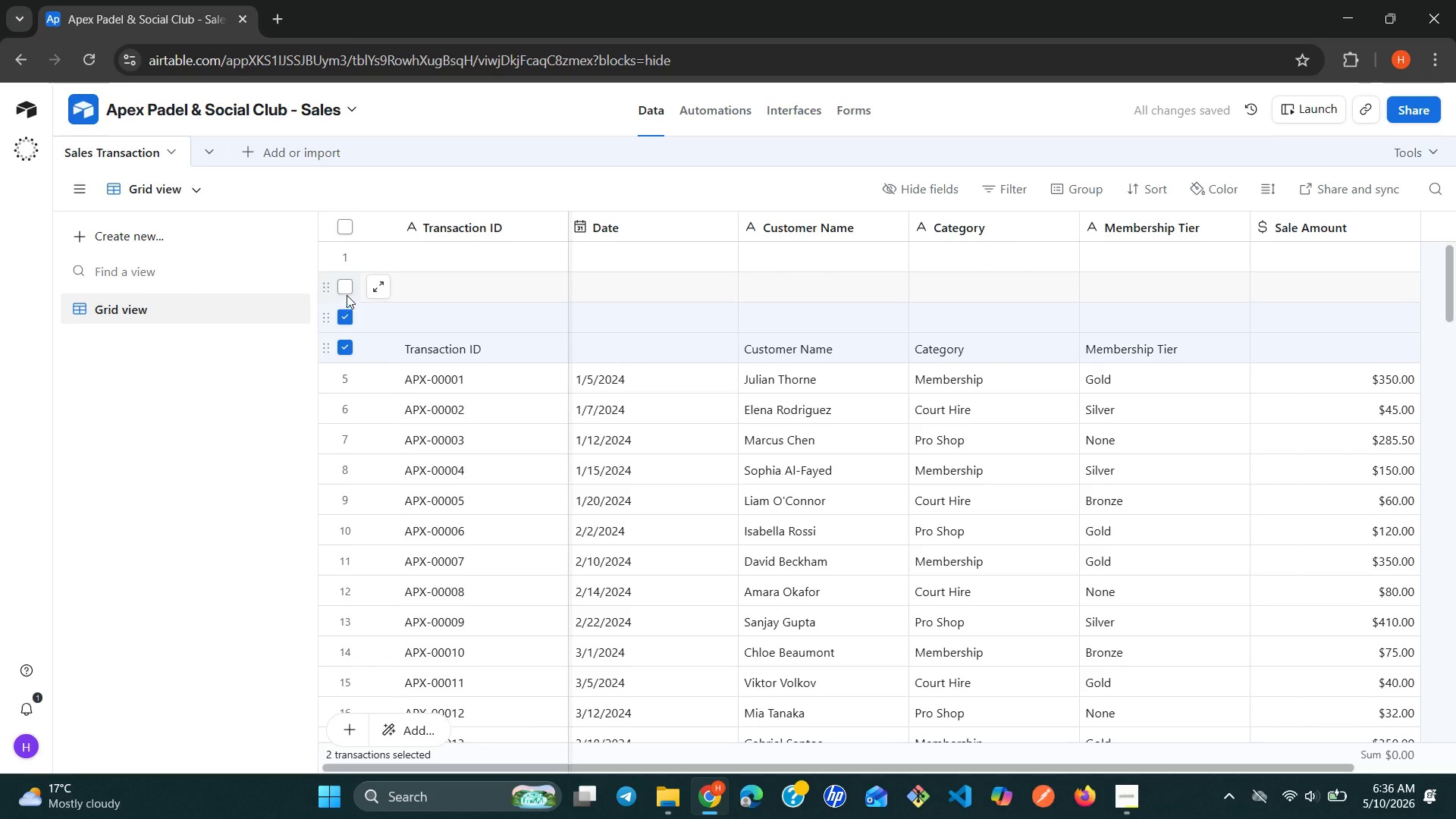 
left_click([347, 290])
 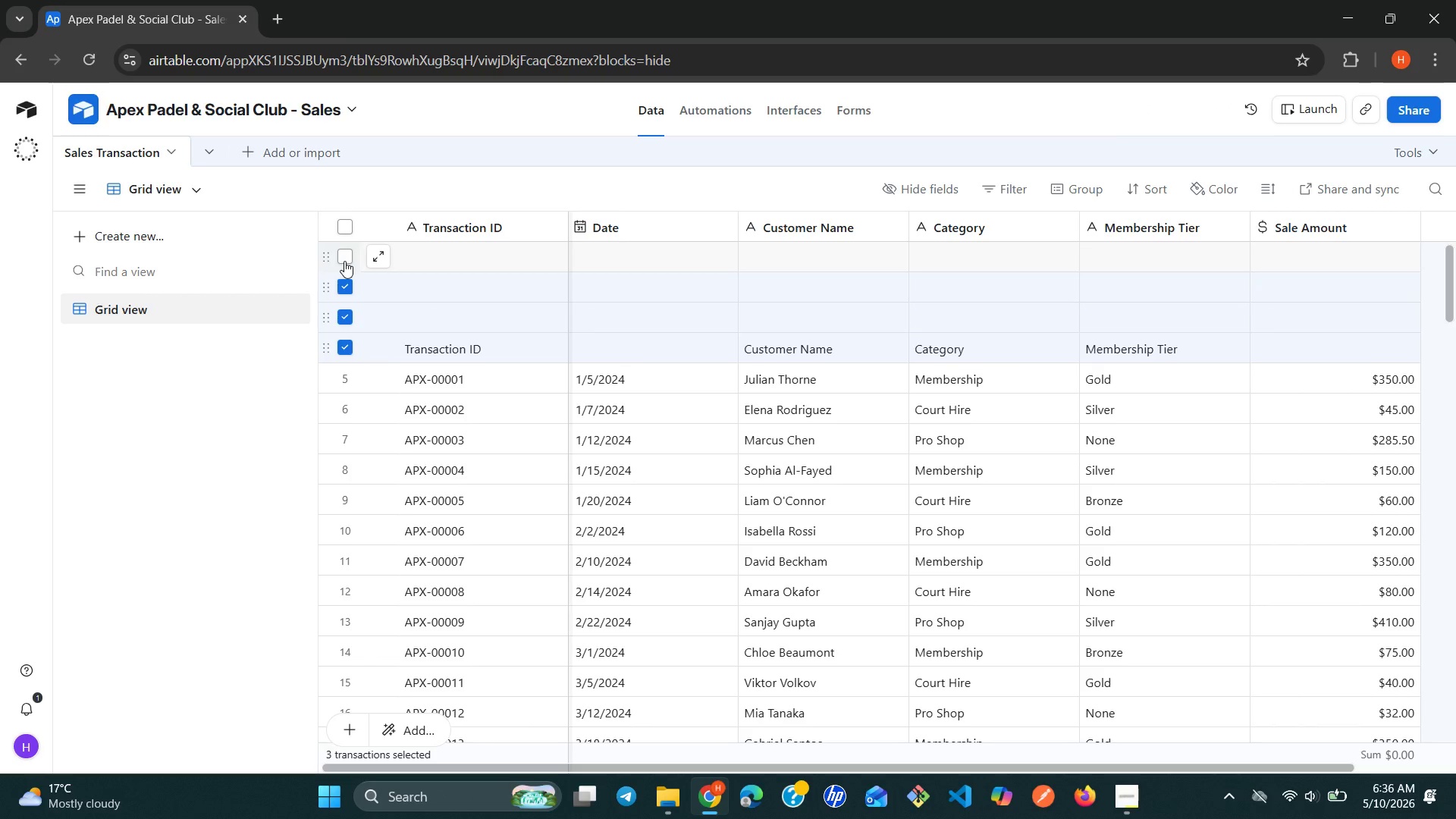 
left_click([344, 261])
 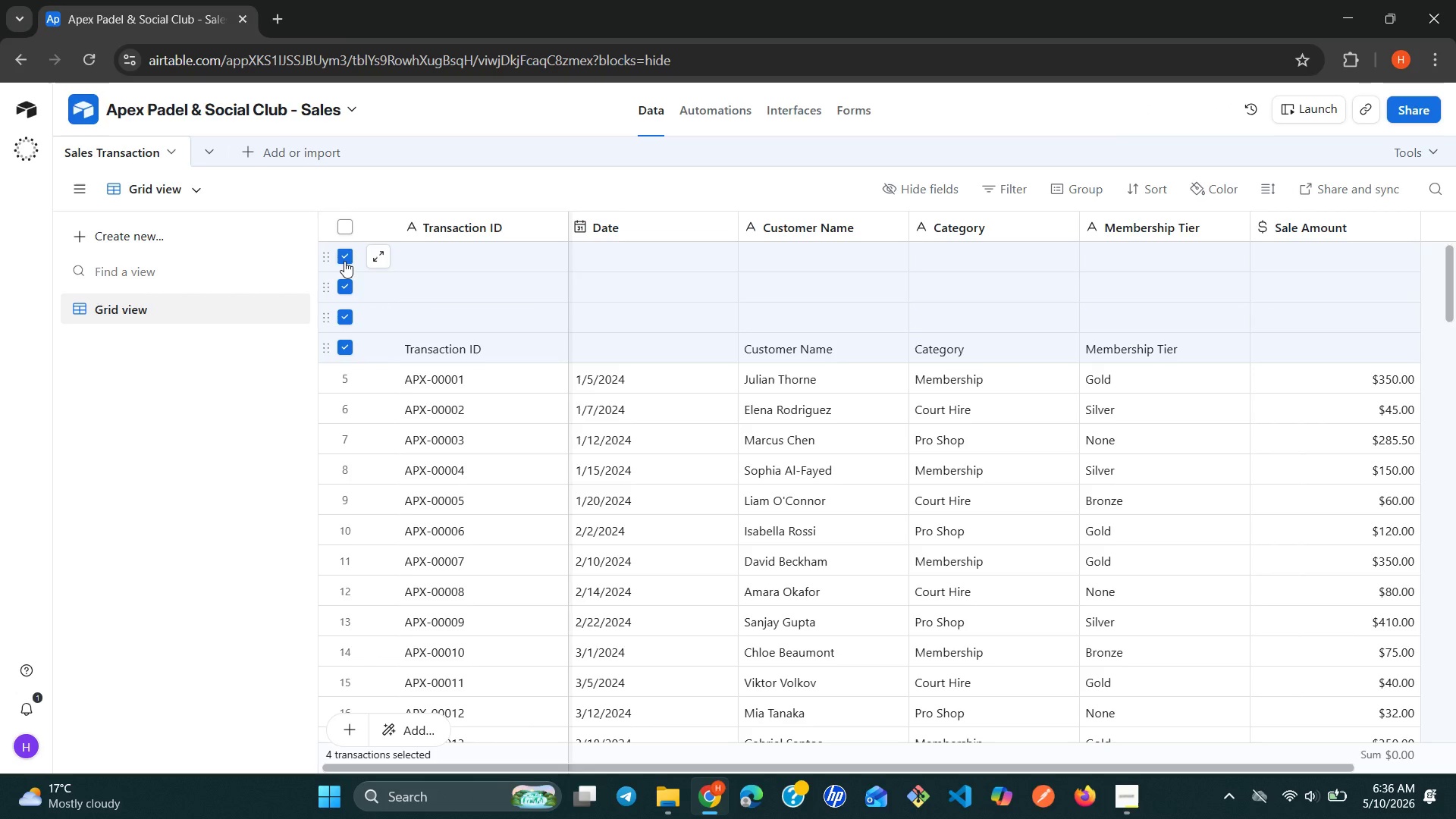 
right_click([344, 261])
 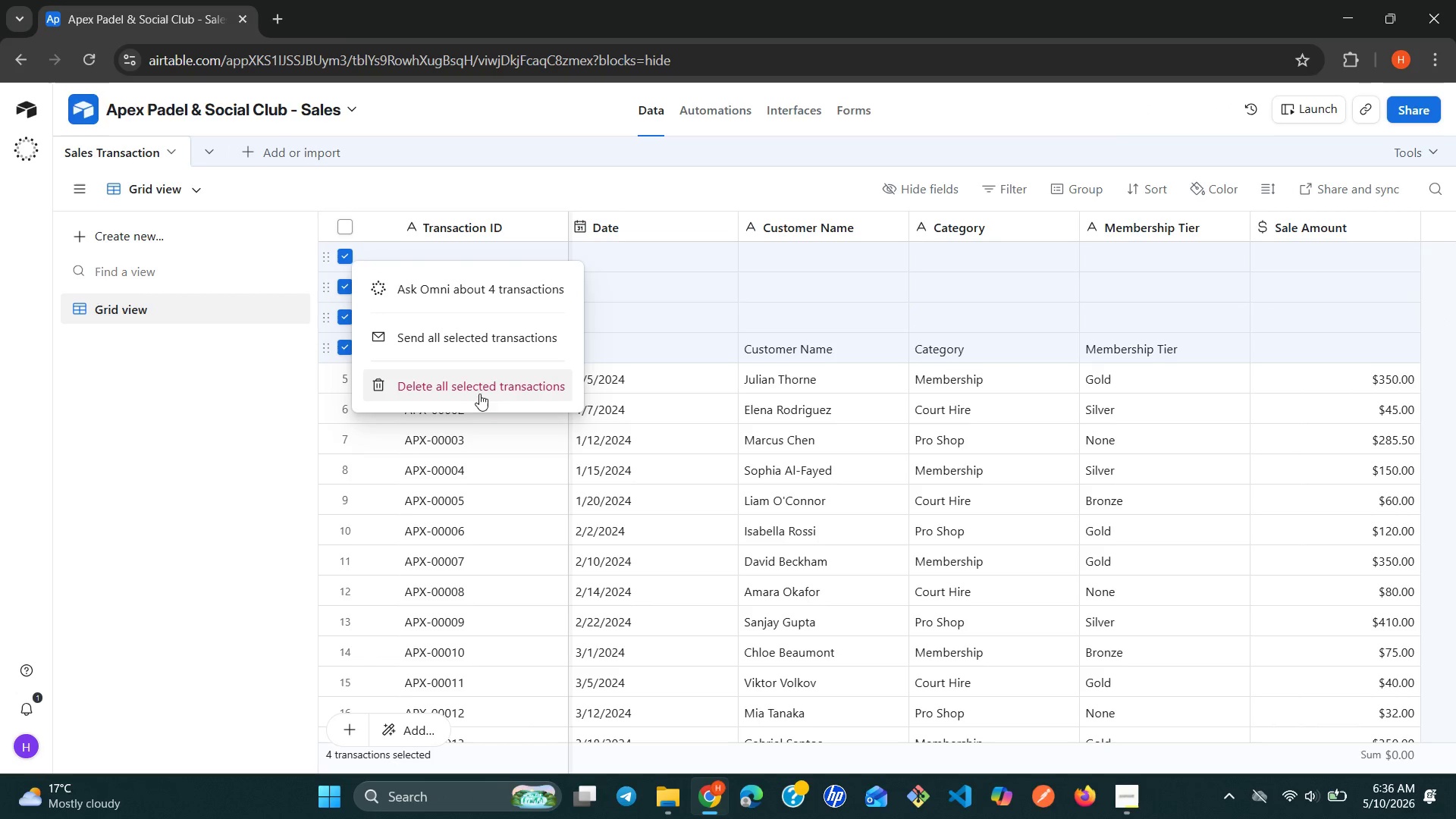 
left_click([487, 391])
 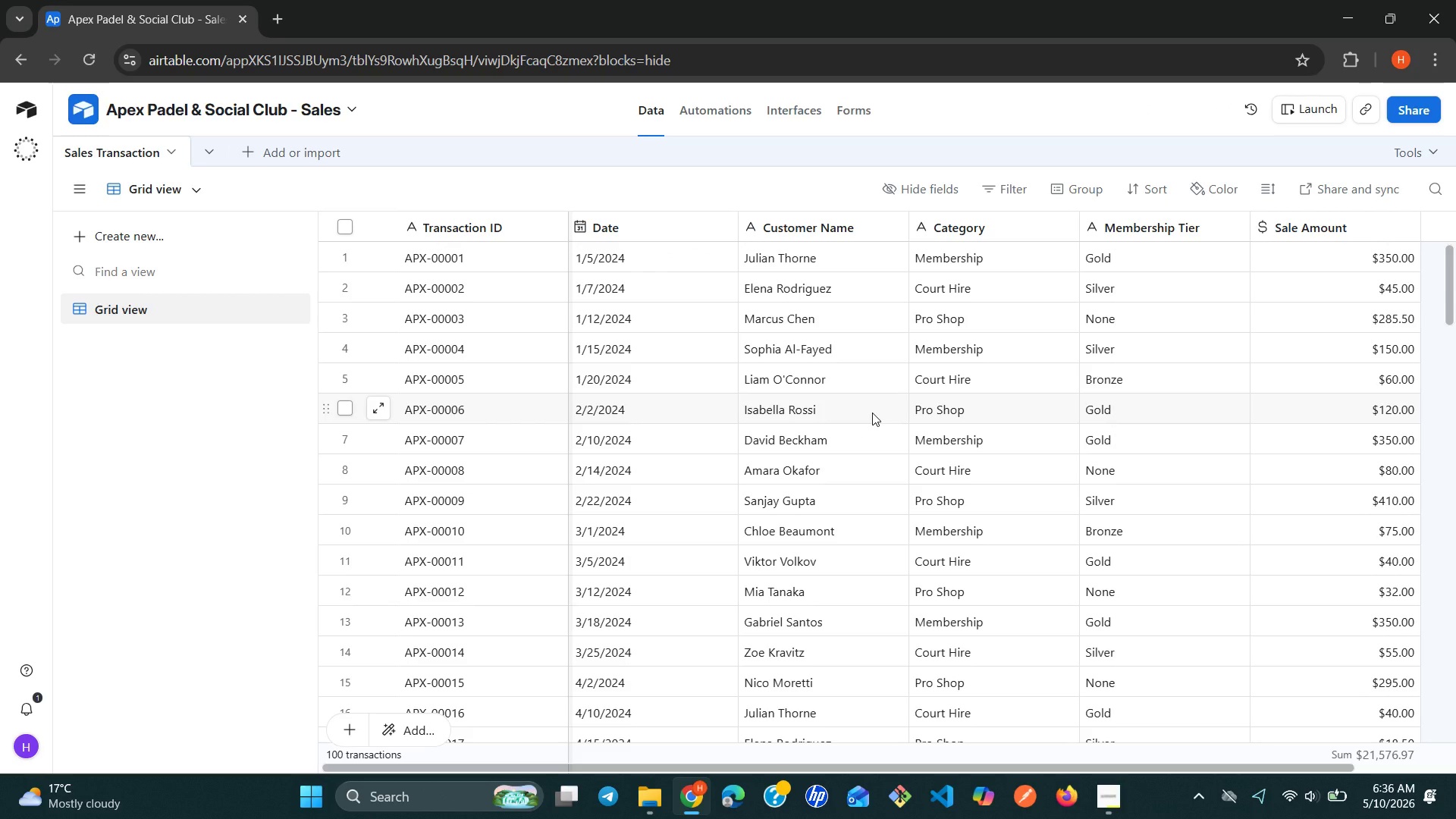 
wait(17.5)
 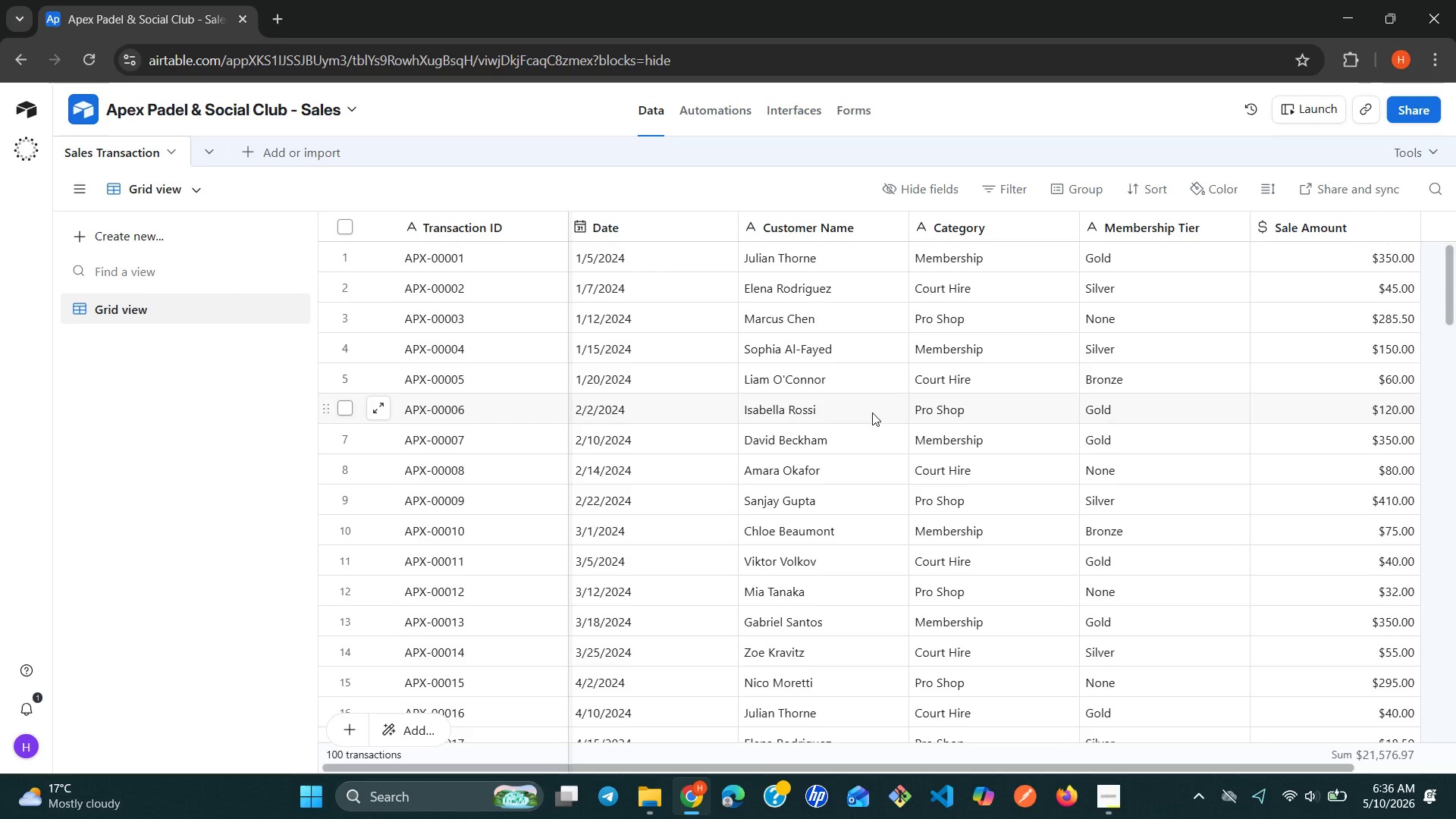 
left_click([1067, 220])
 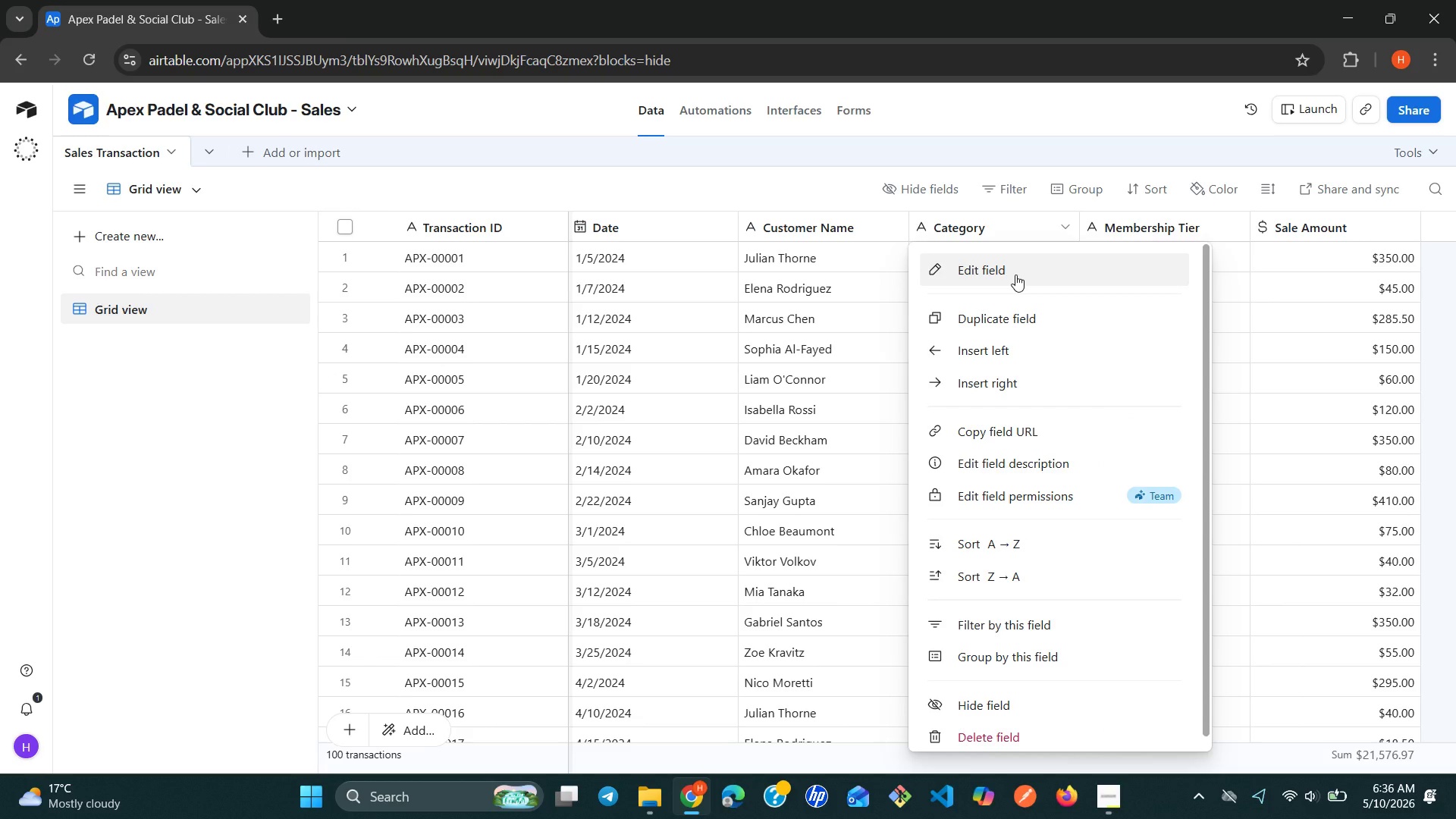 
left_click([1015, 275])
 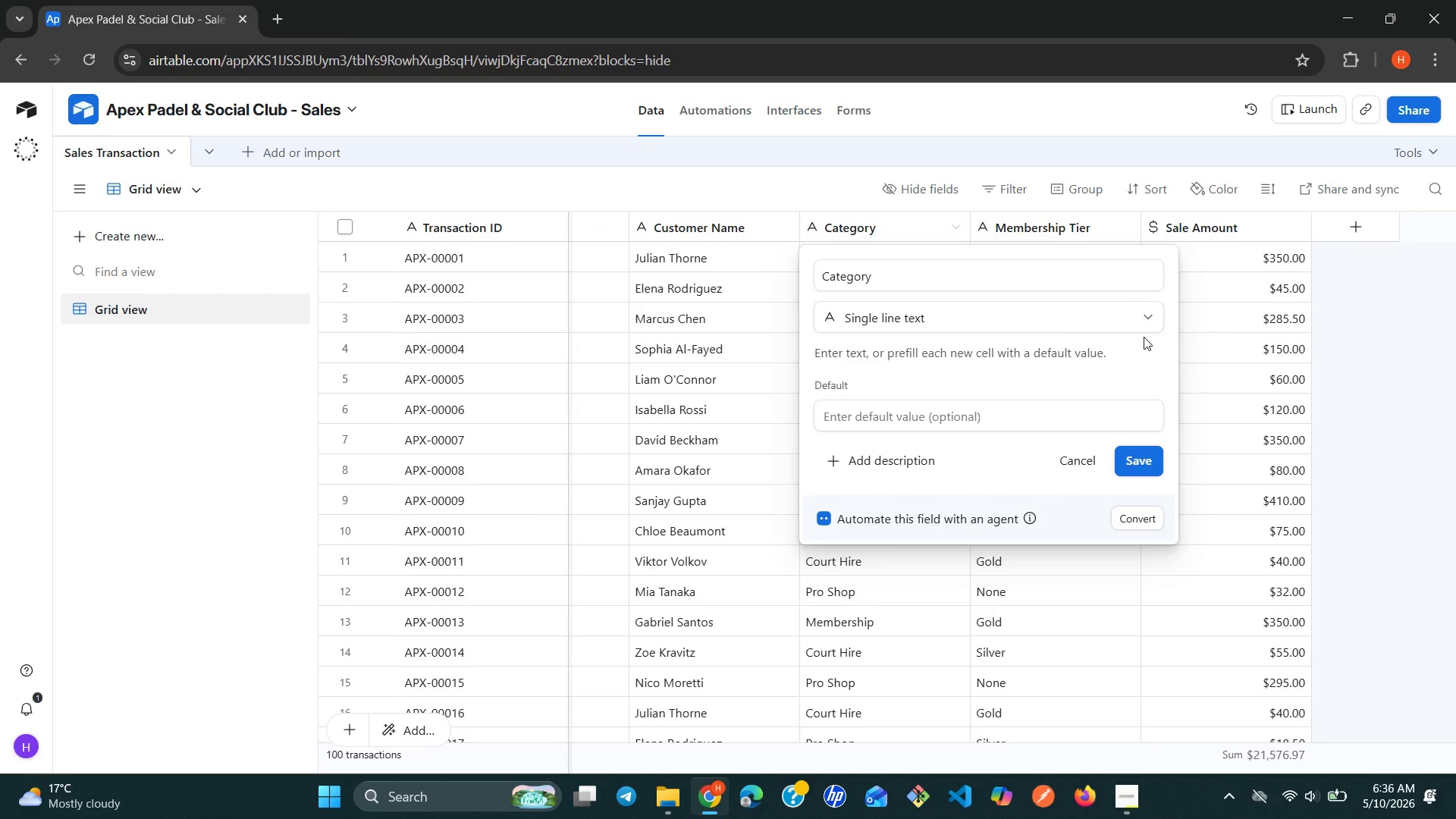 
left_click([1144, 324])
 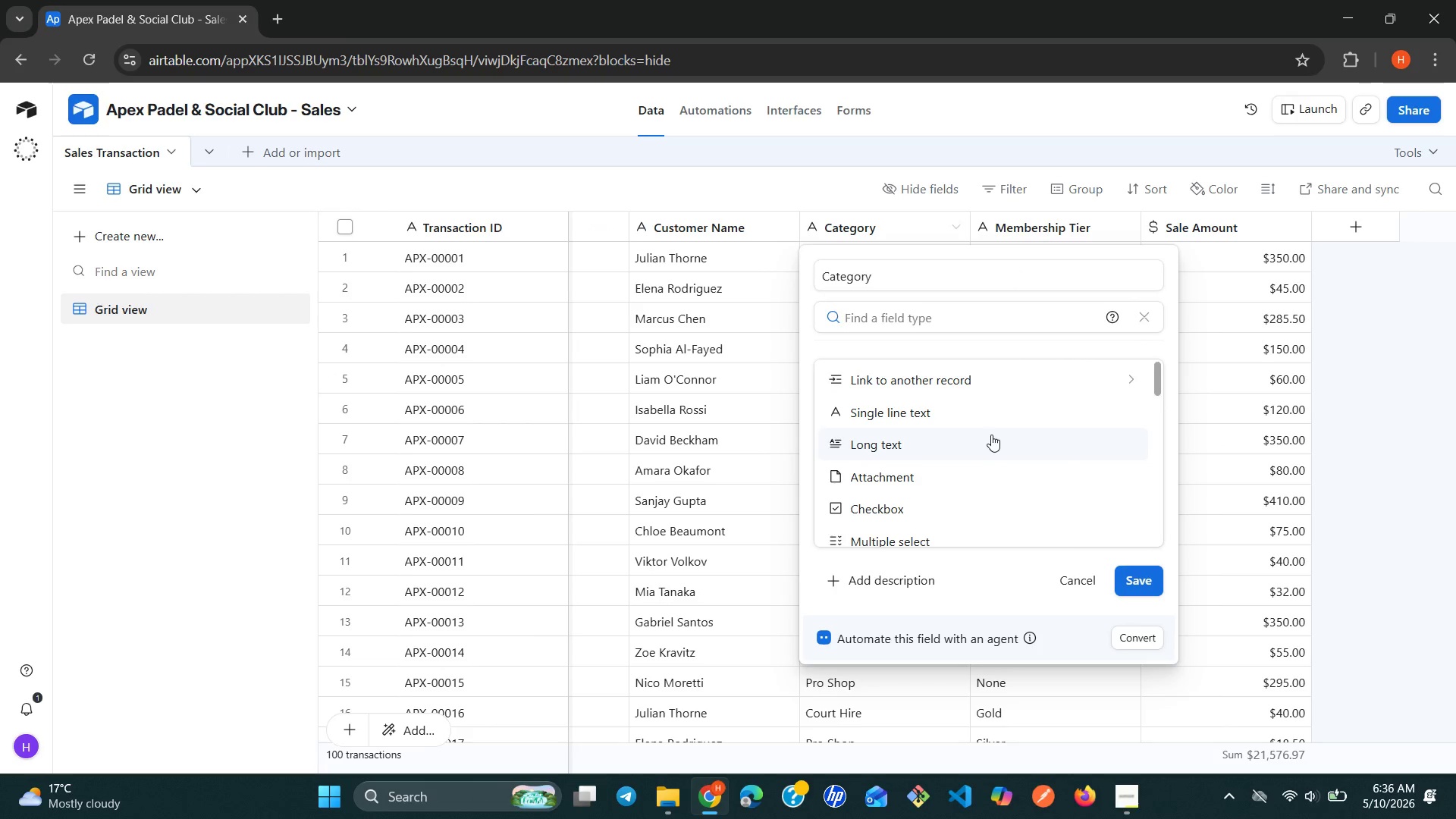 
type(si)
 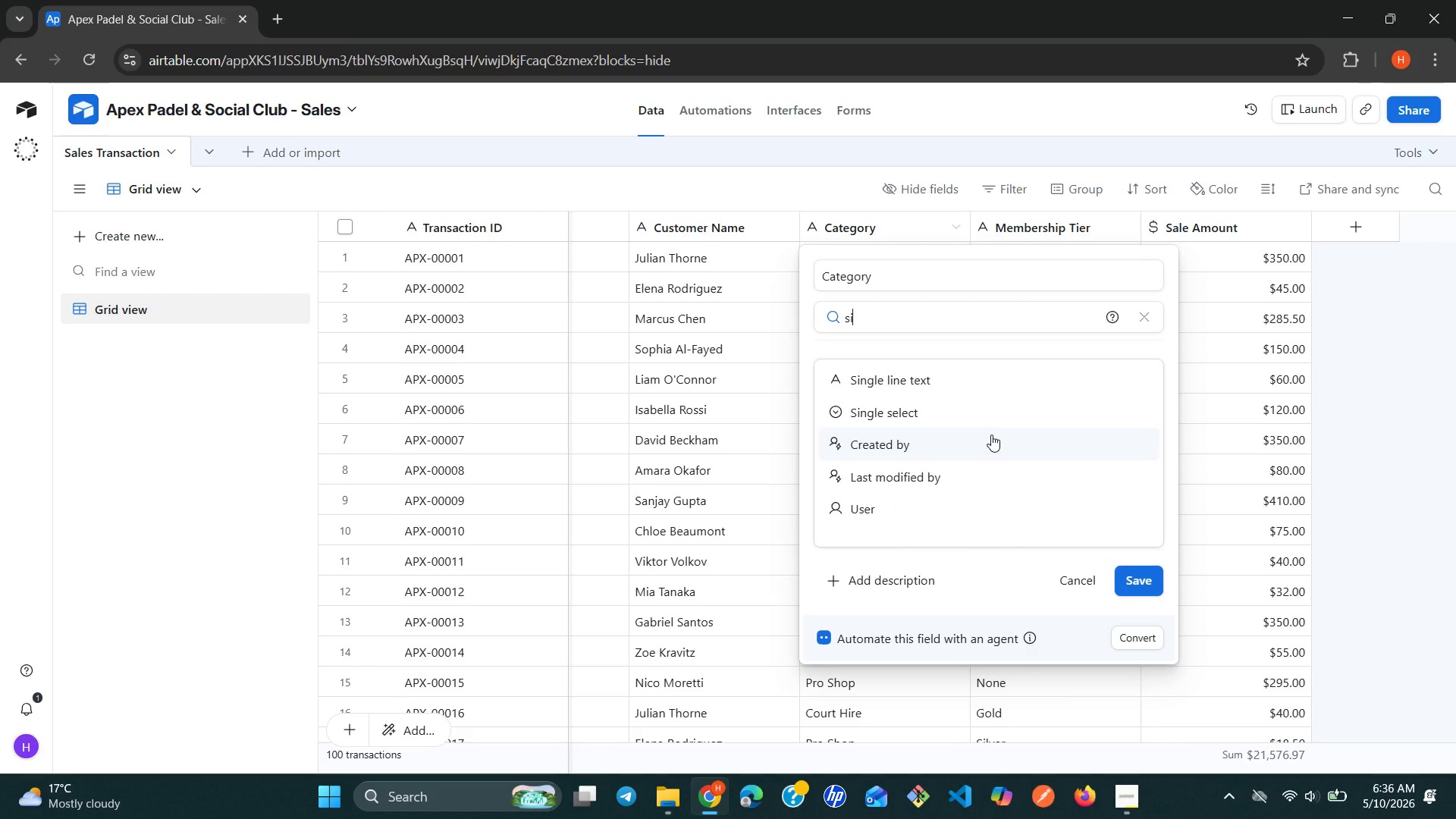 
key(ArrowUp)
 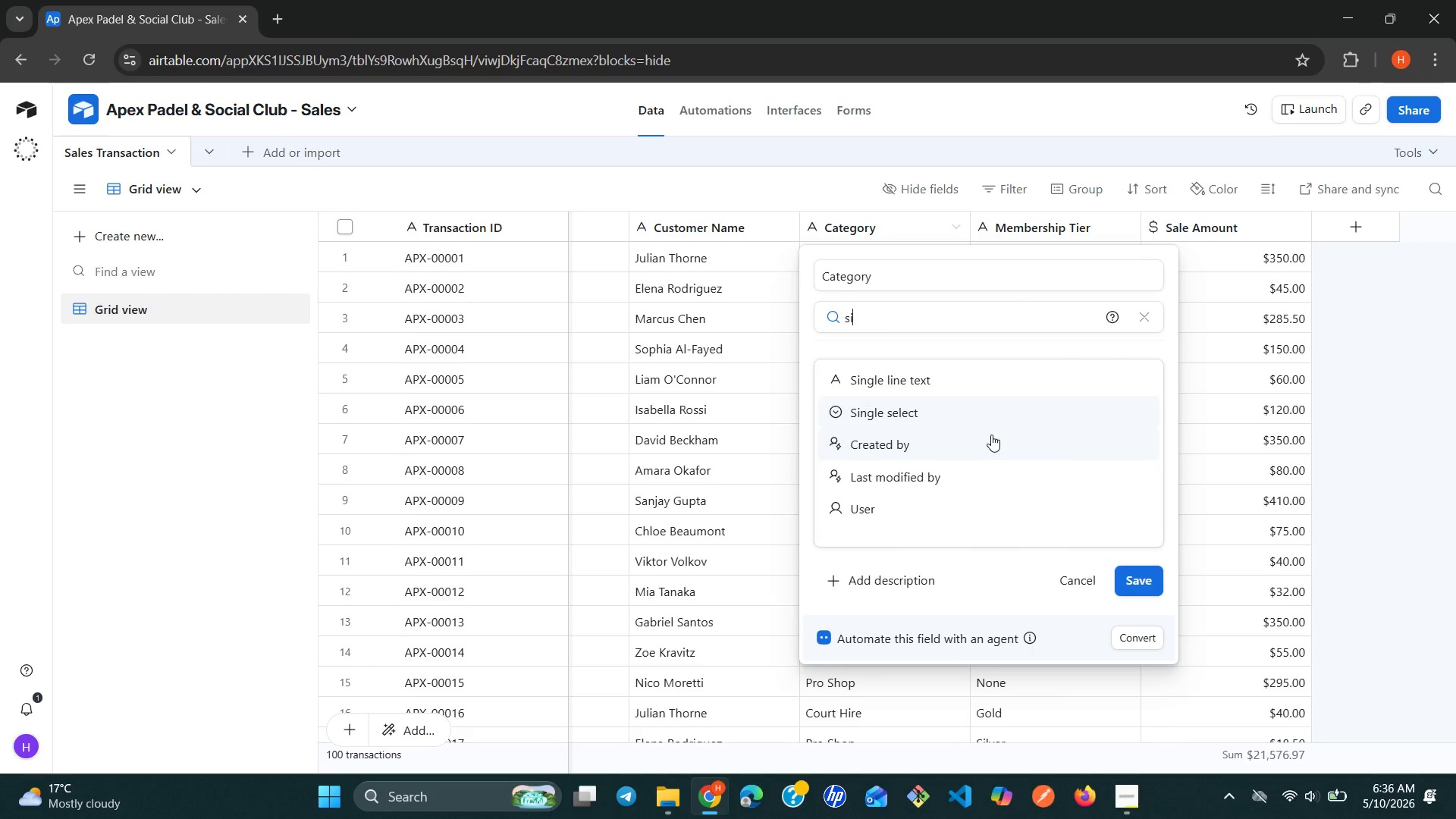 
key(Enter)
 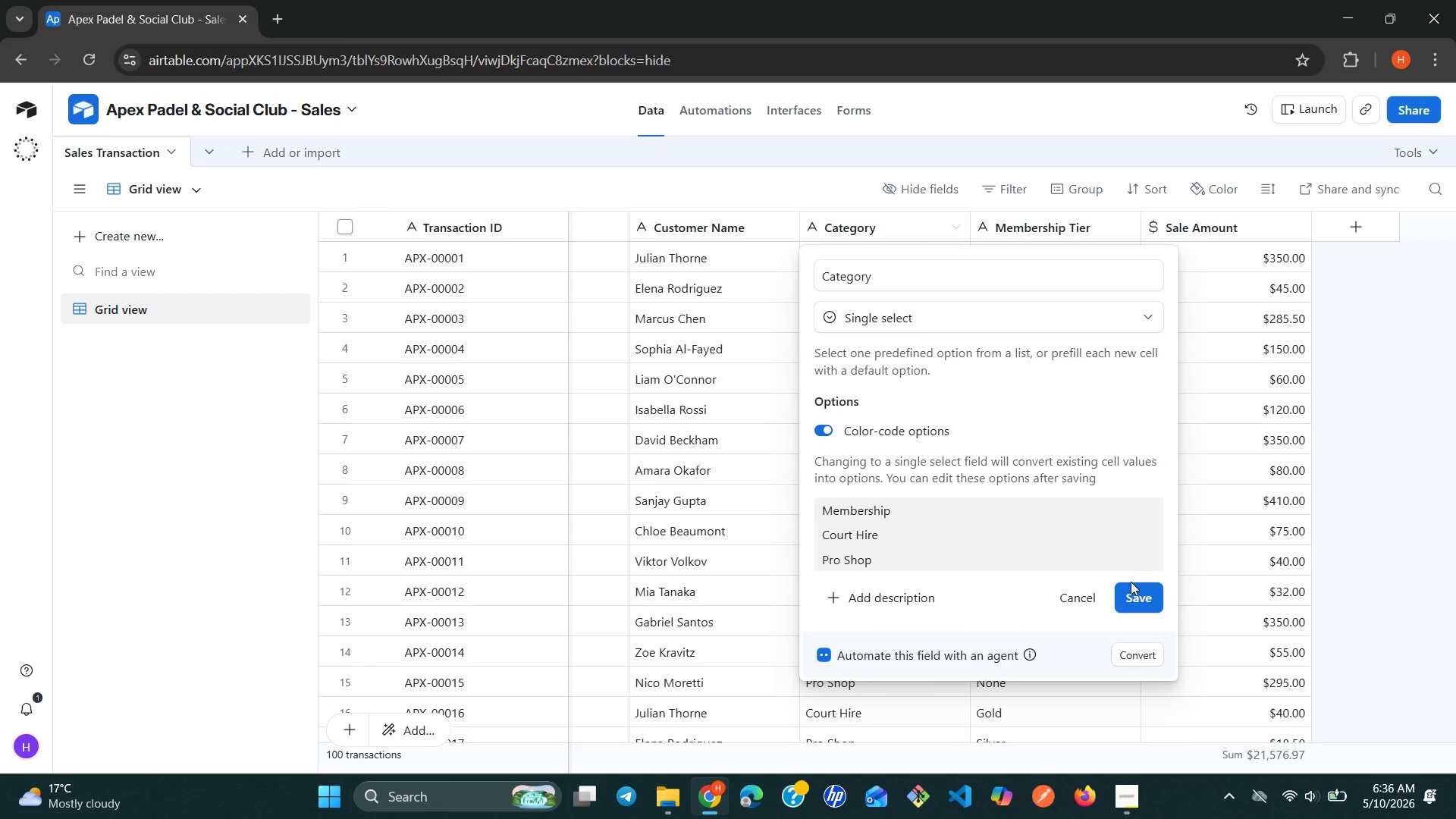 
left_click([1132, 592])
 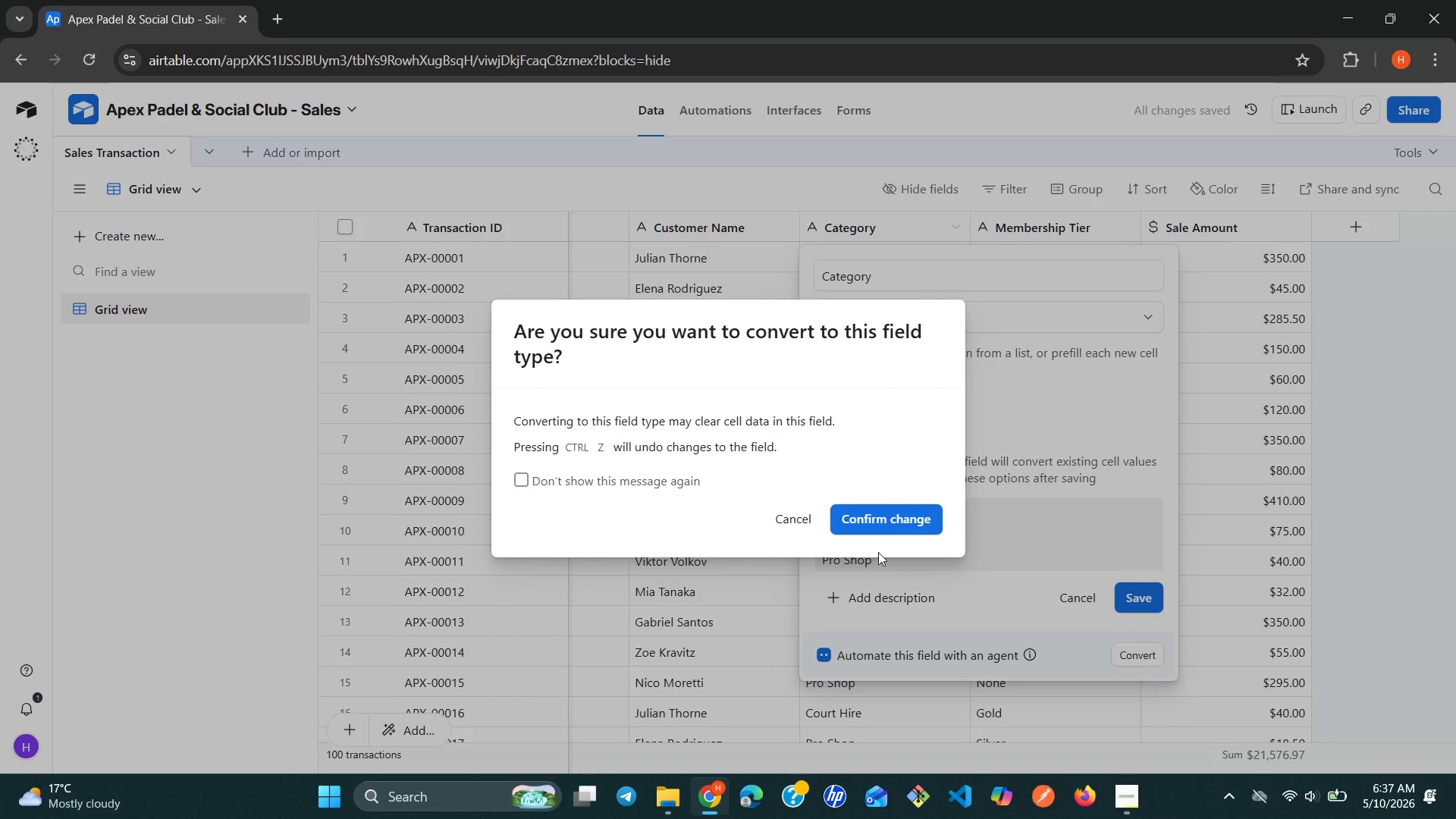 
left_click([864, 515])
 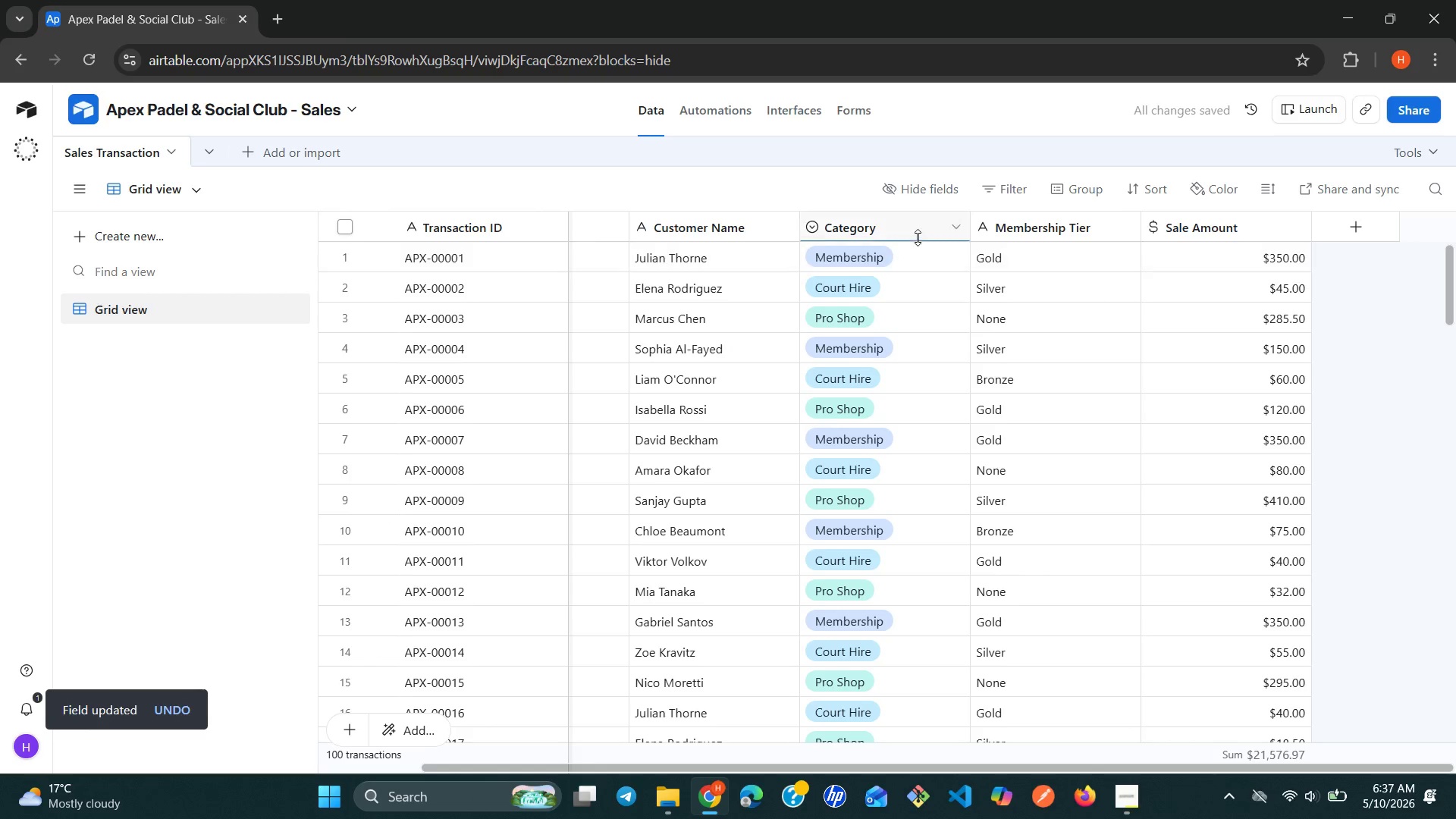 
mouse_move([1072, 224])
 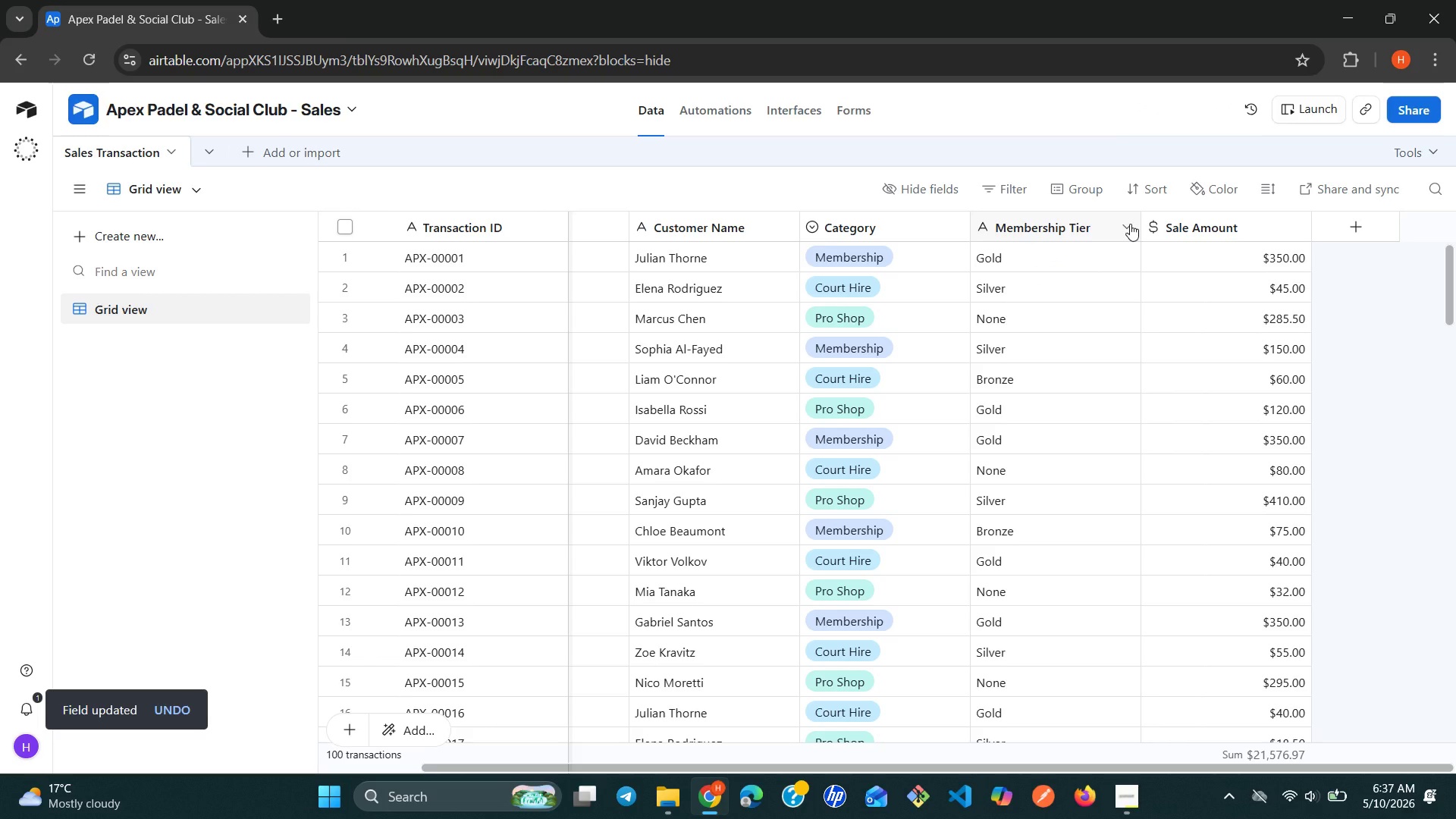 
left_click([1130, 224])
 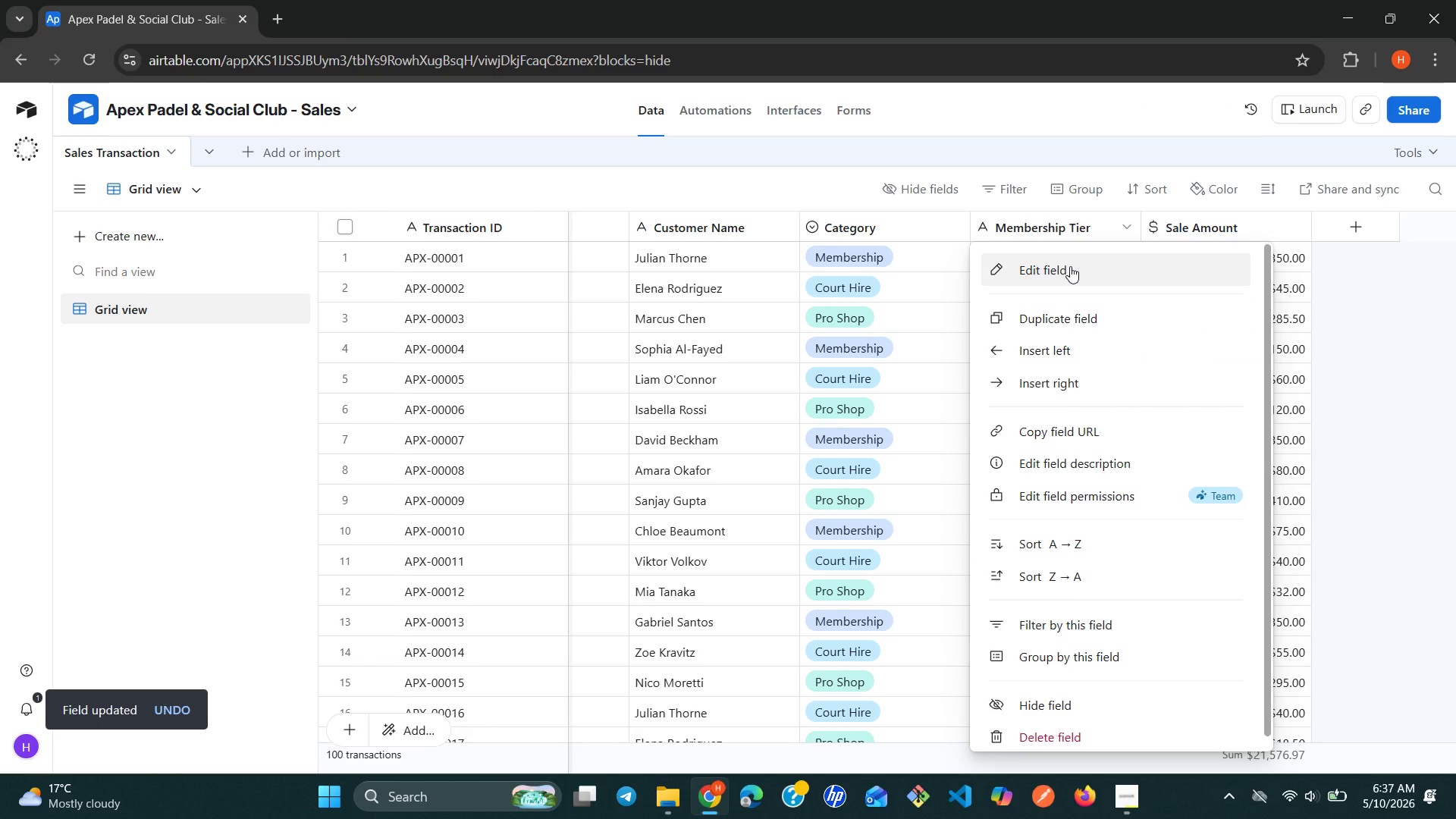 
left_click([1070, 266])
 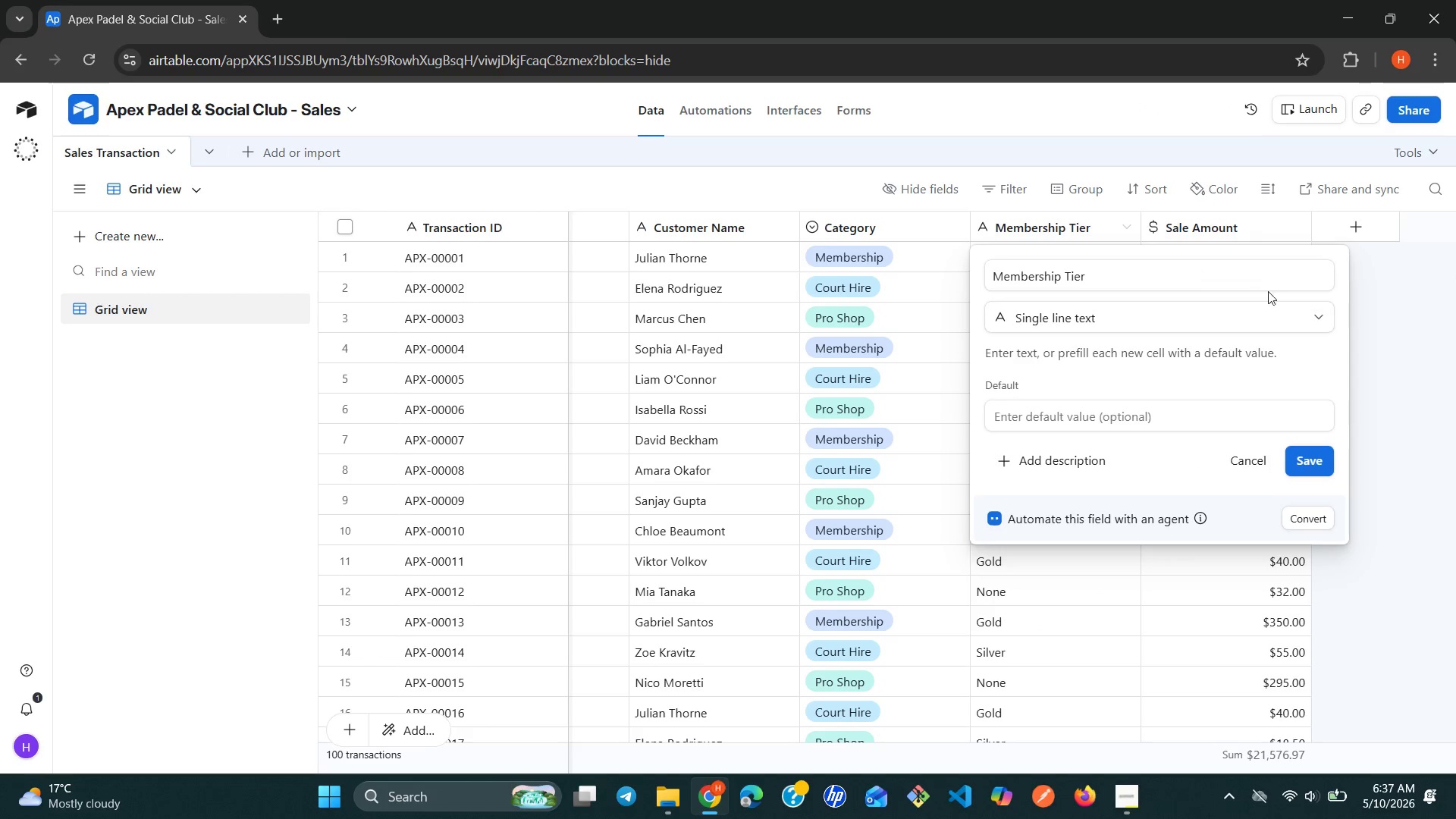 
left_click([1311, 315])
 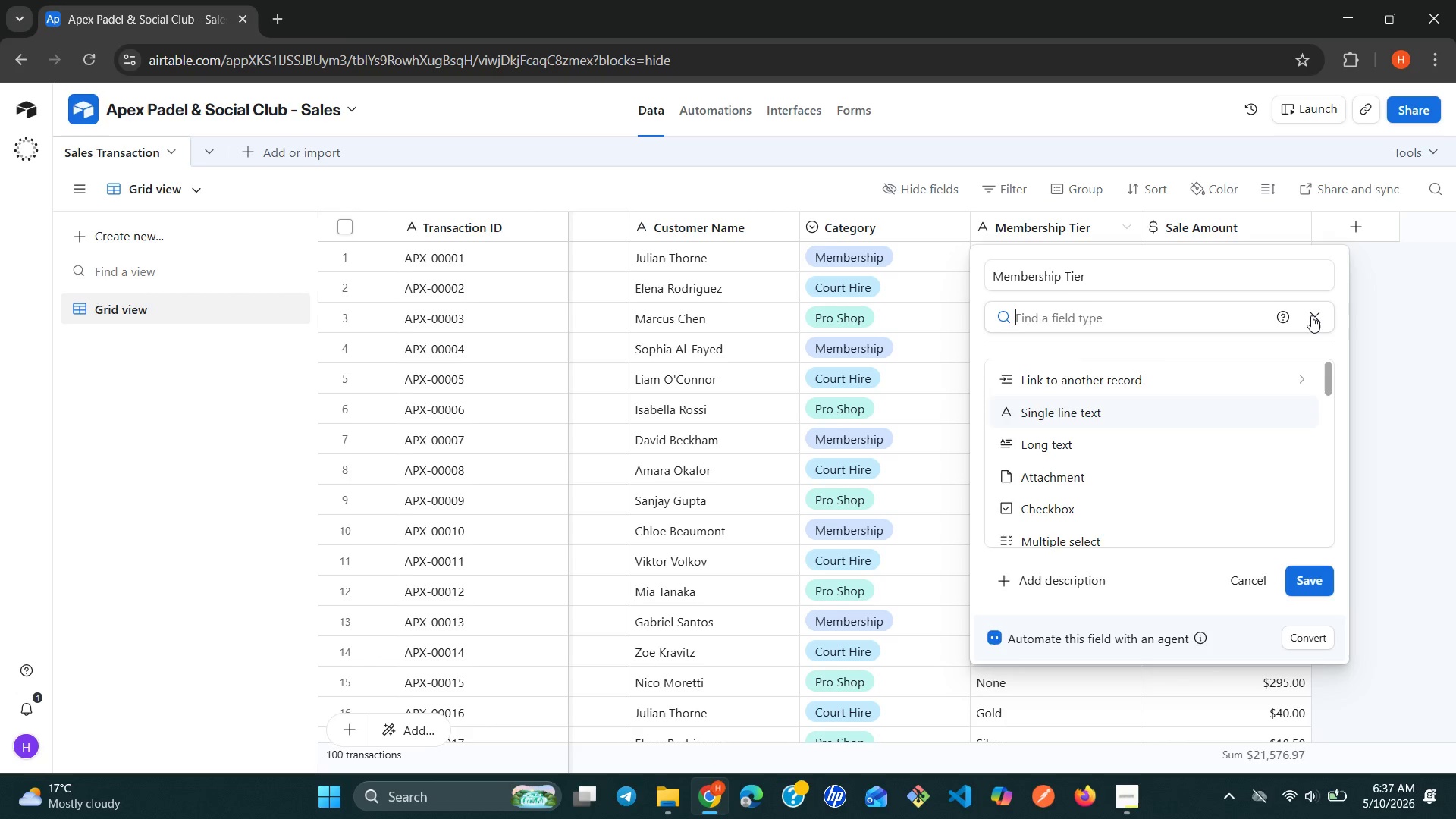 
type(si)
 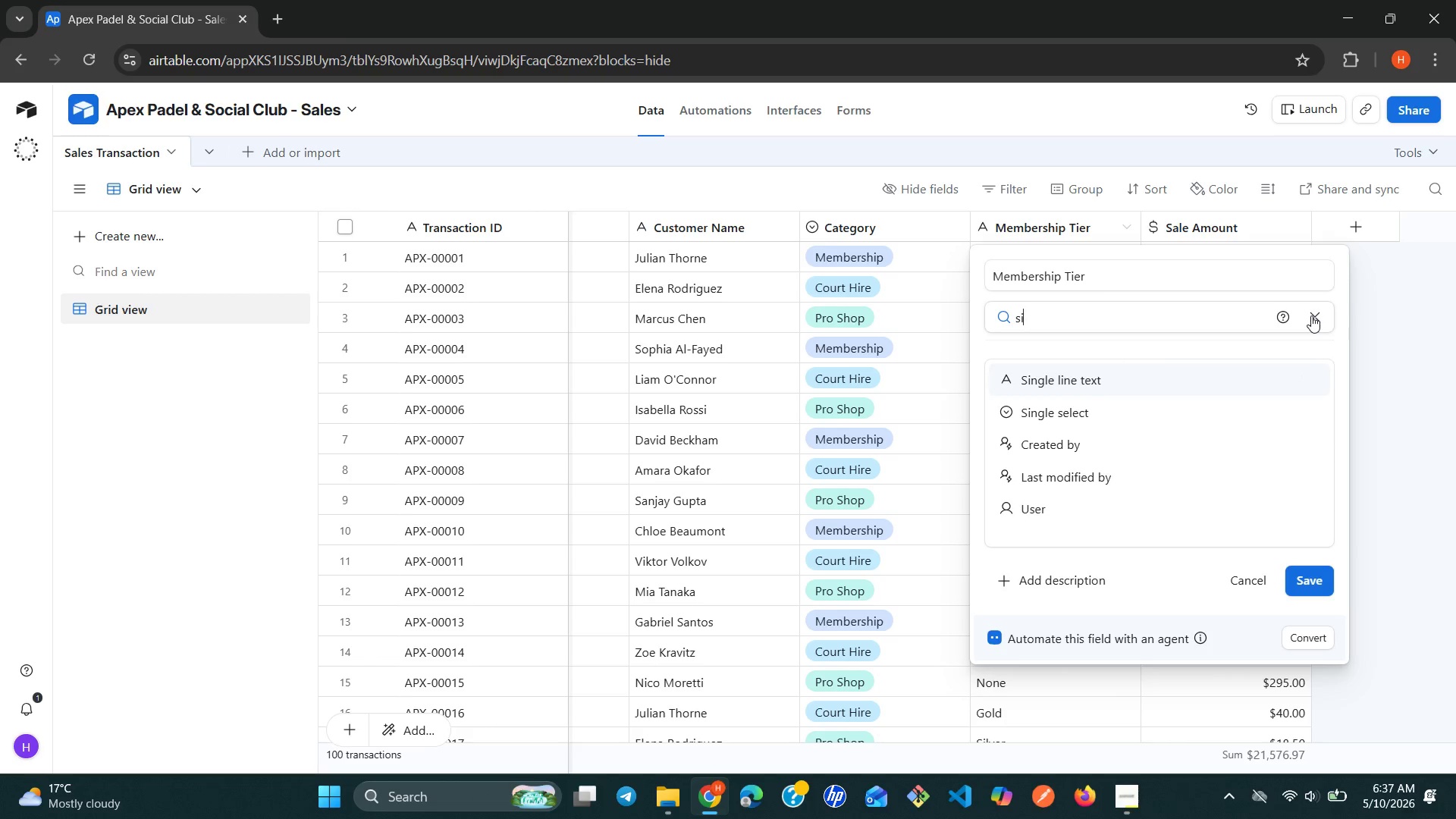 
key(ArrowDown)
 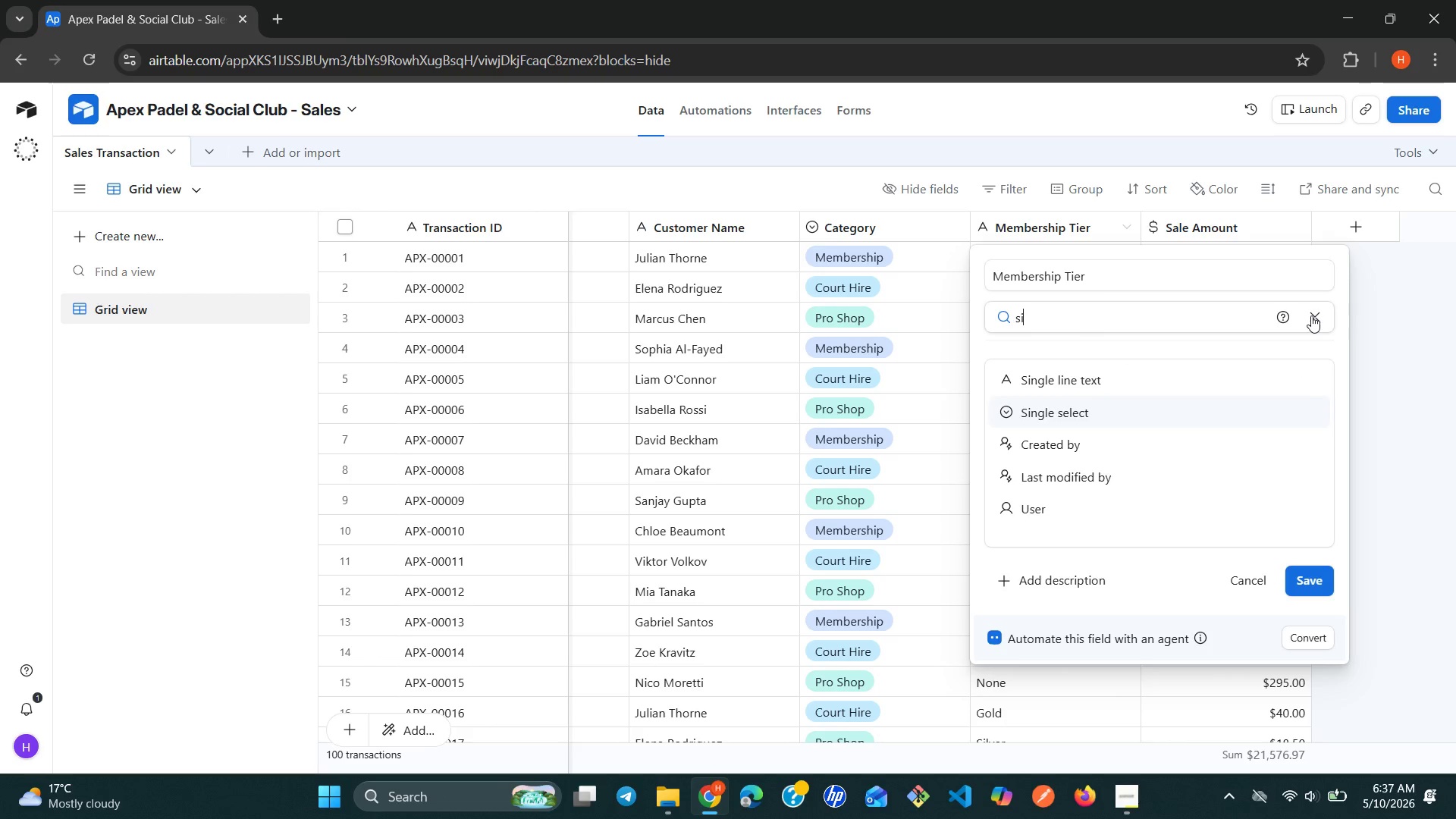 
key(Enter)
 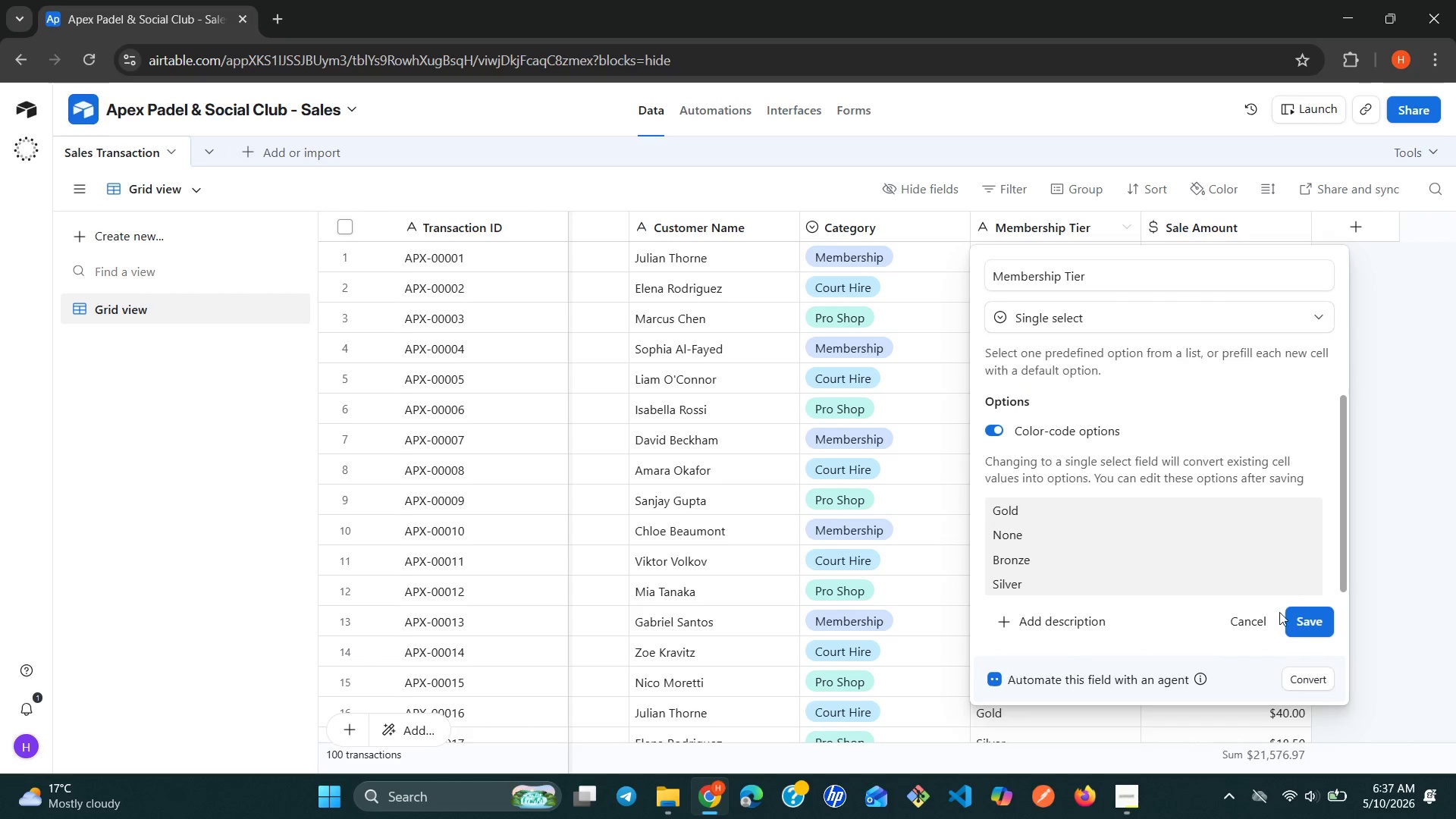 
left_click([1309, 621])
 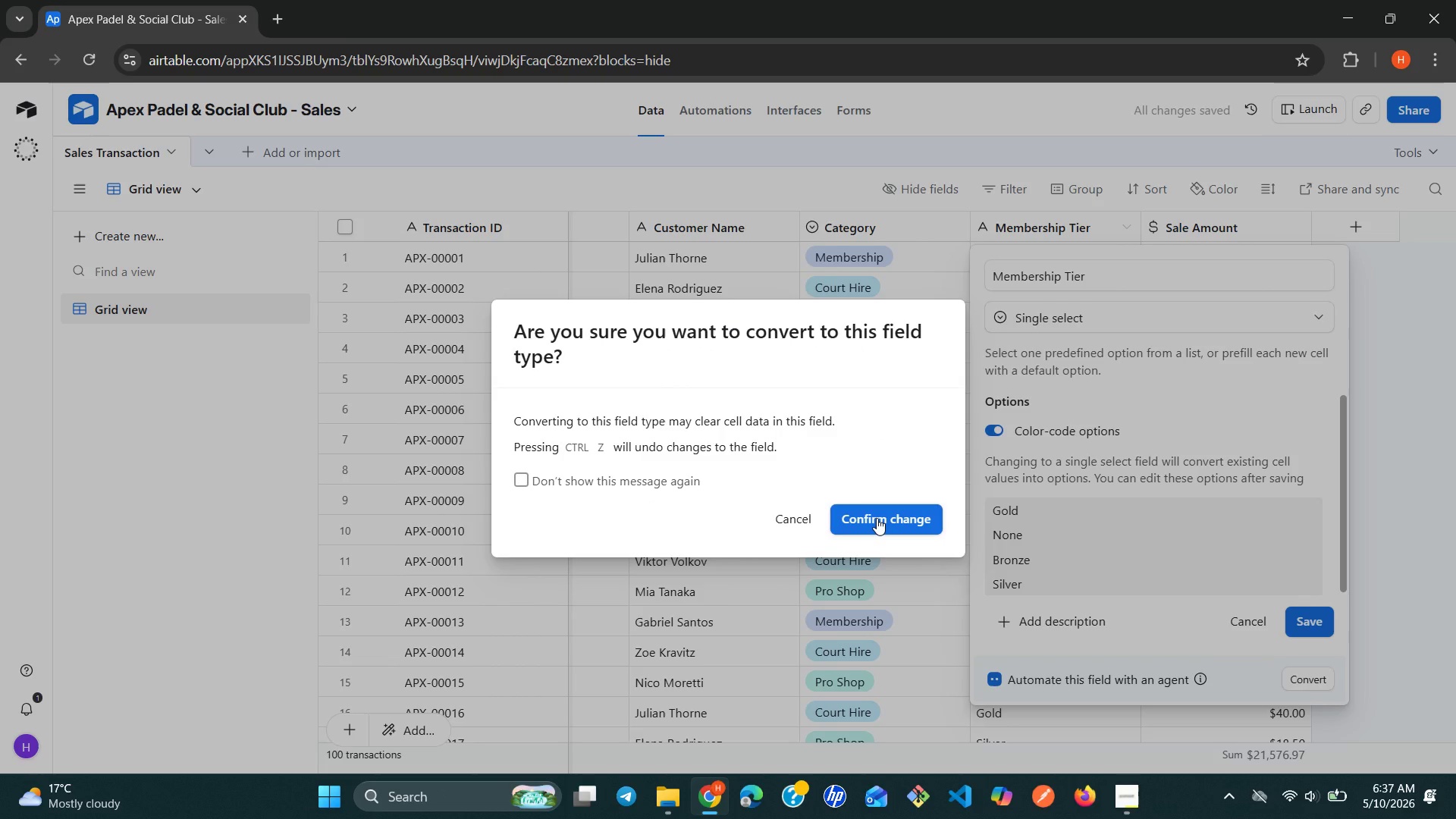 
left_click([877, 518])
 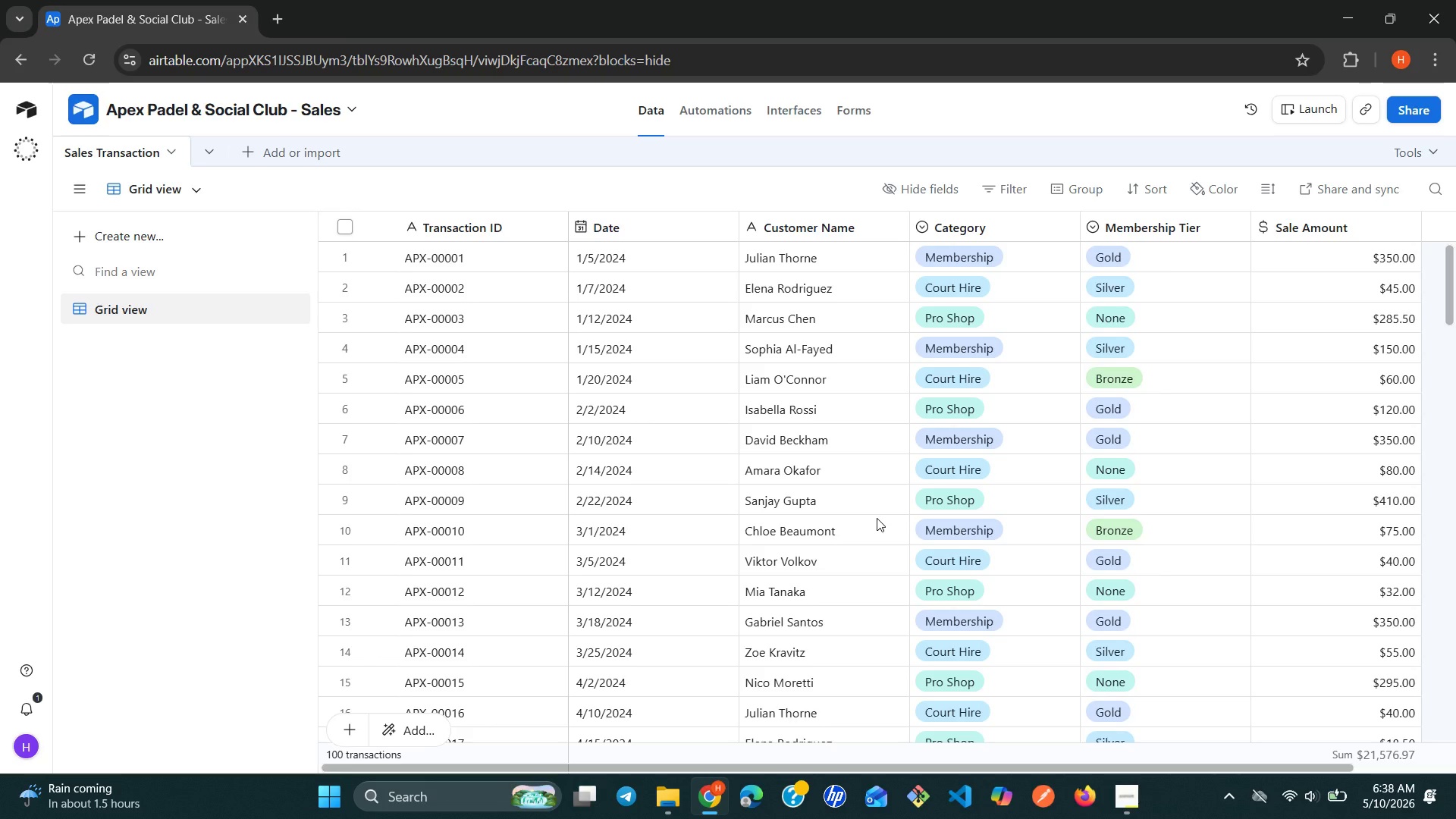 
wait(61.91)
 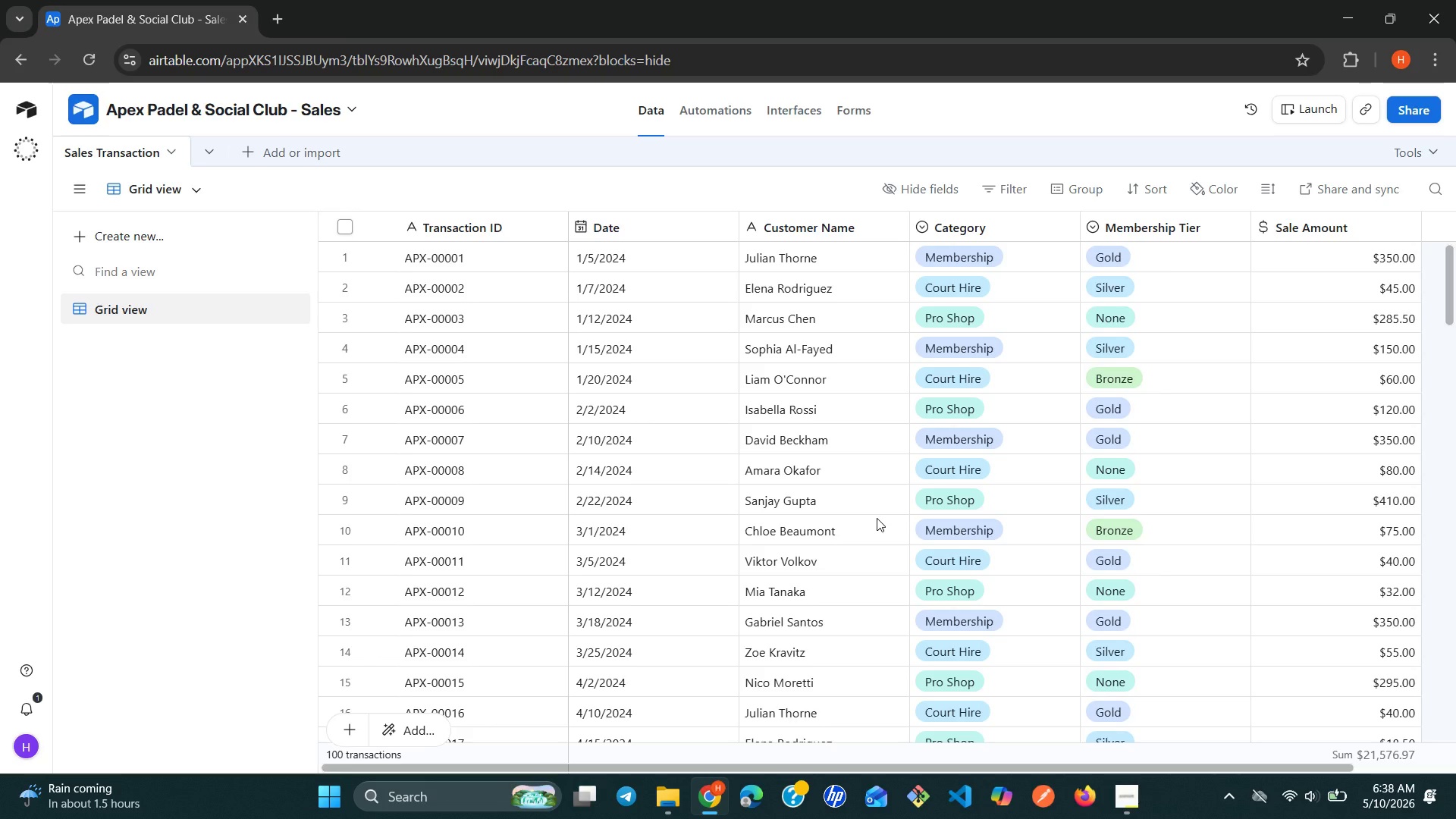 
left_click([1357, 227])
 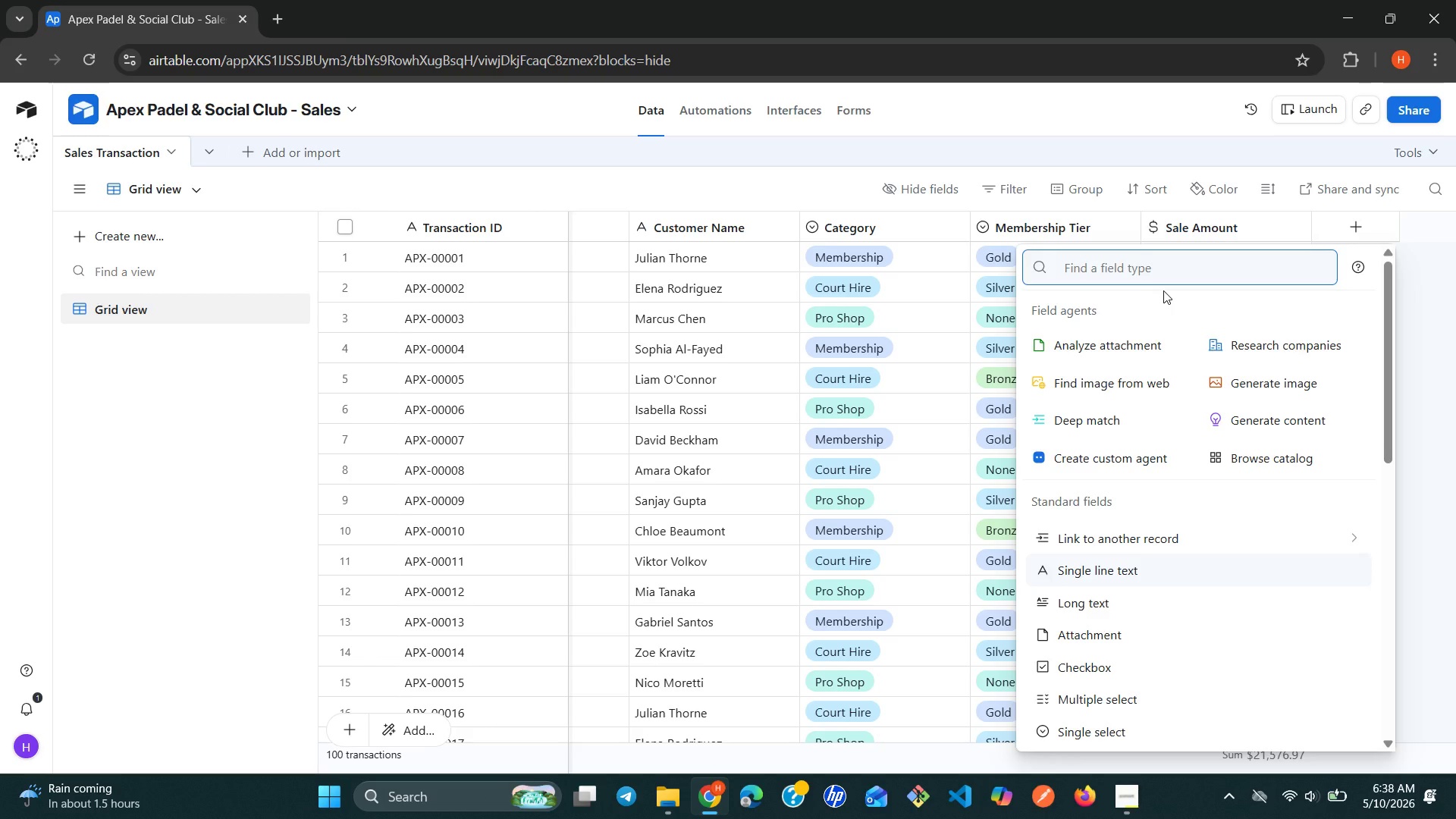 
type(for)
 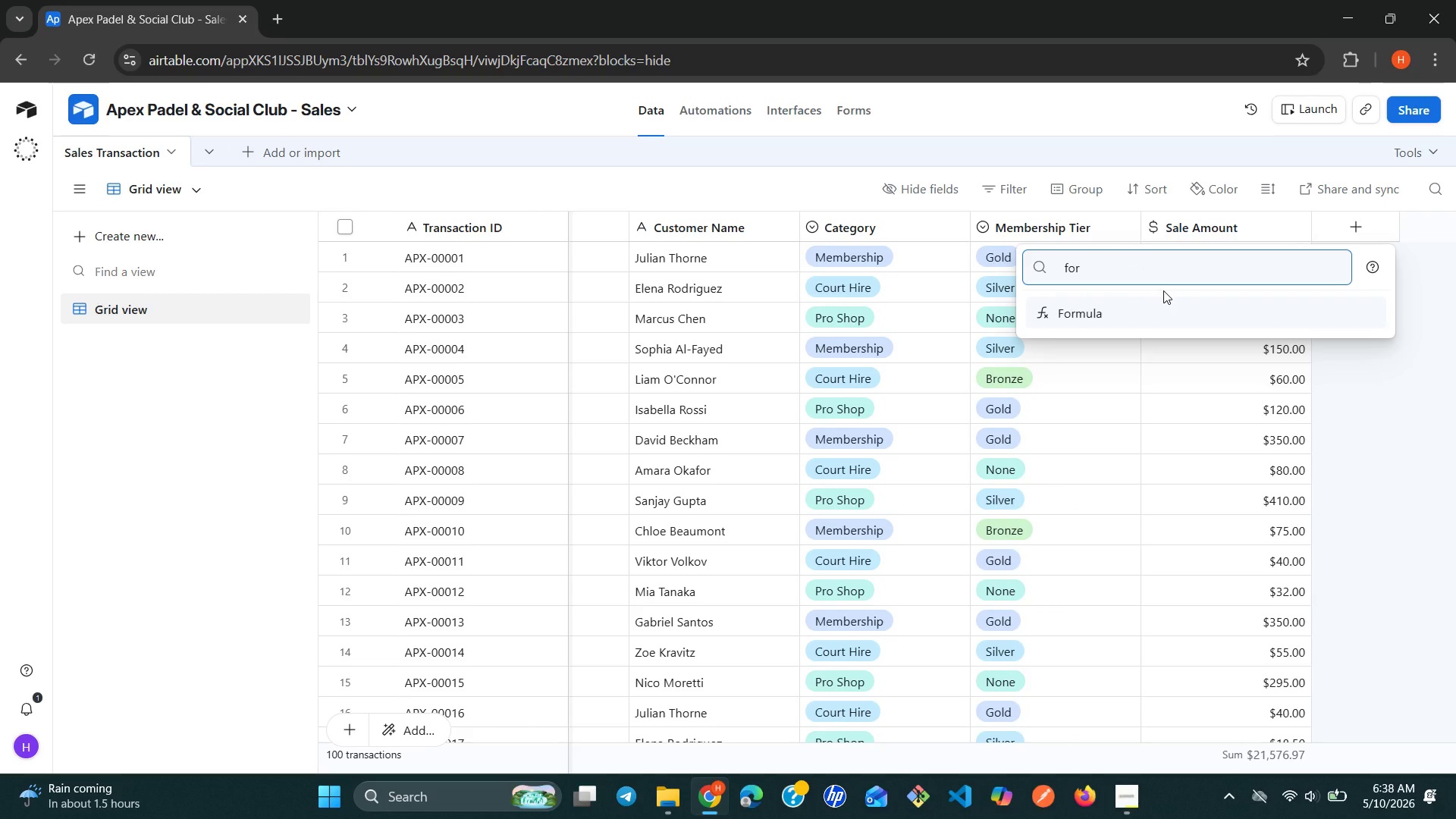 
key(Enter)
 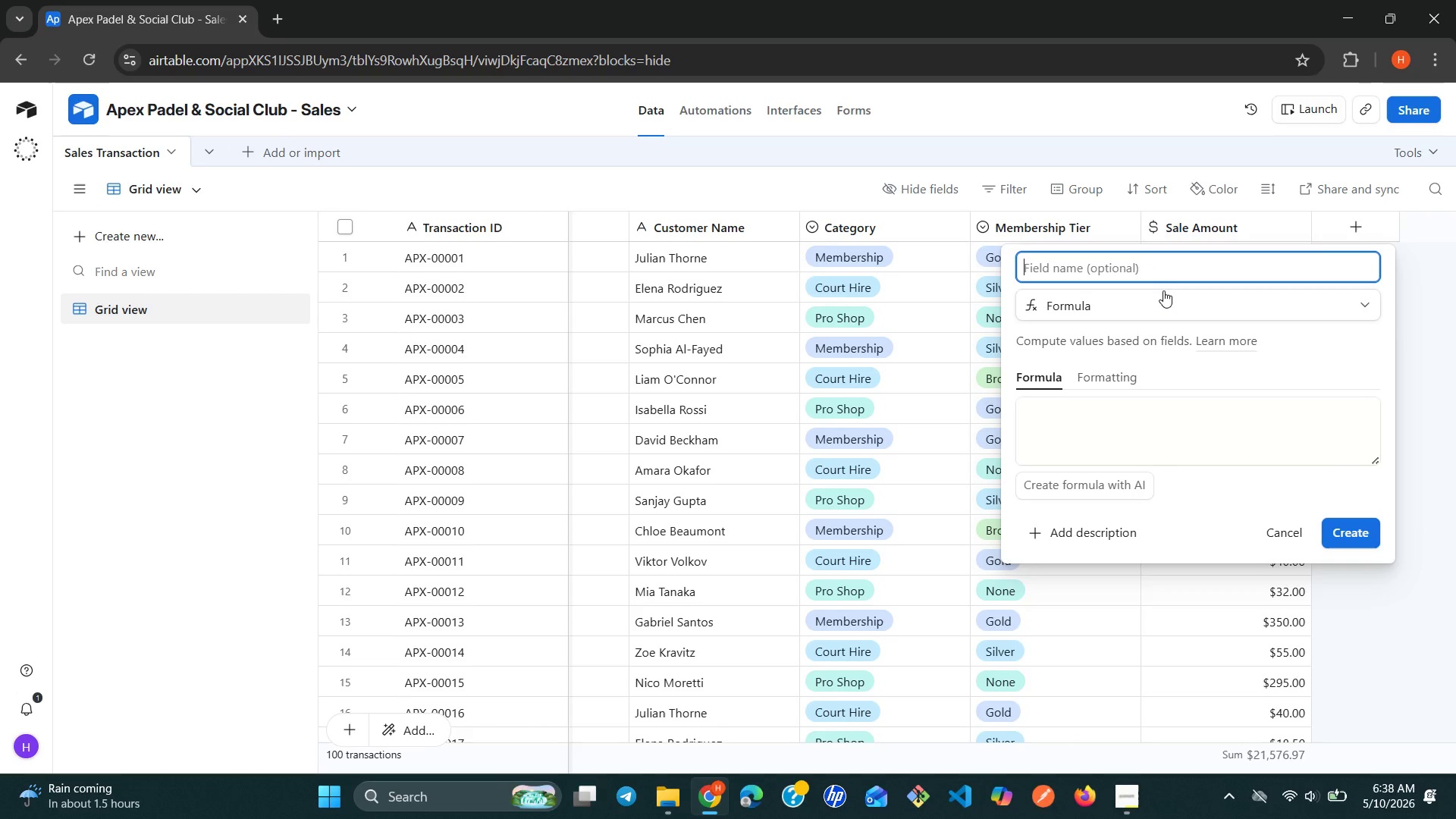 
type(High Value Transaction)
 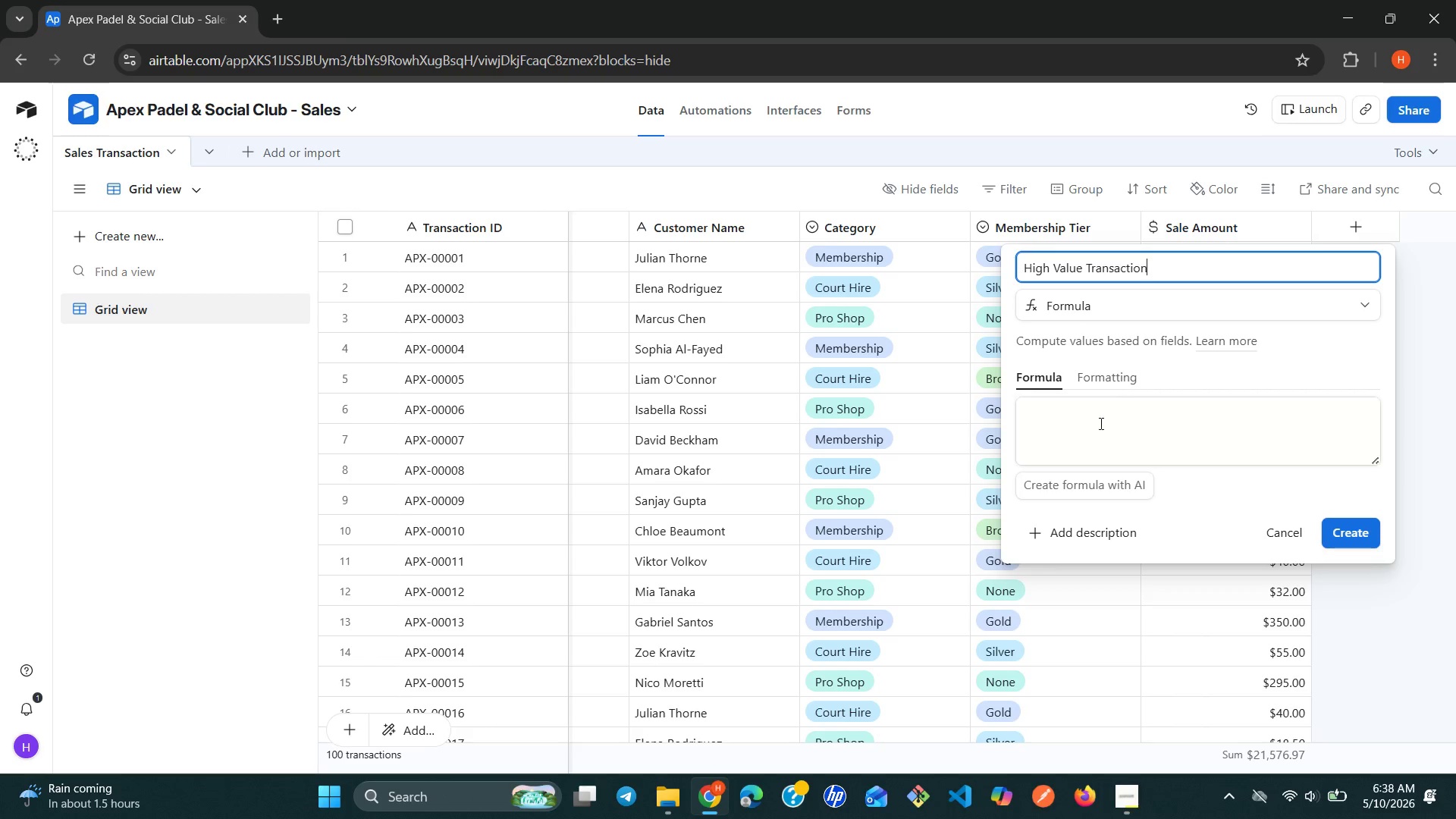 
left_click([1078, 441])
 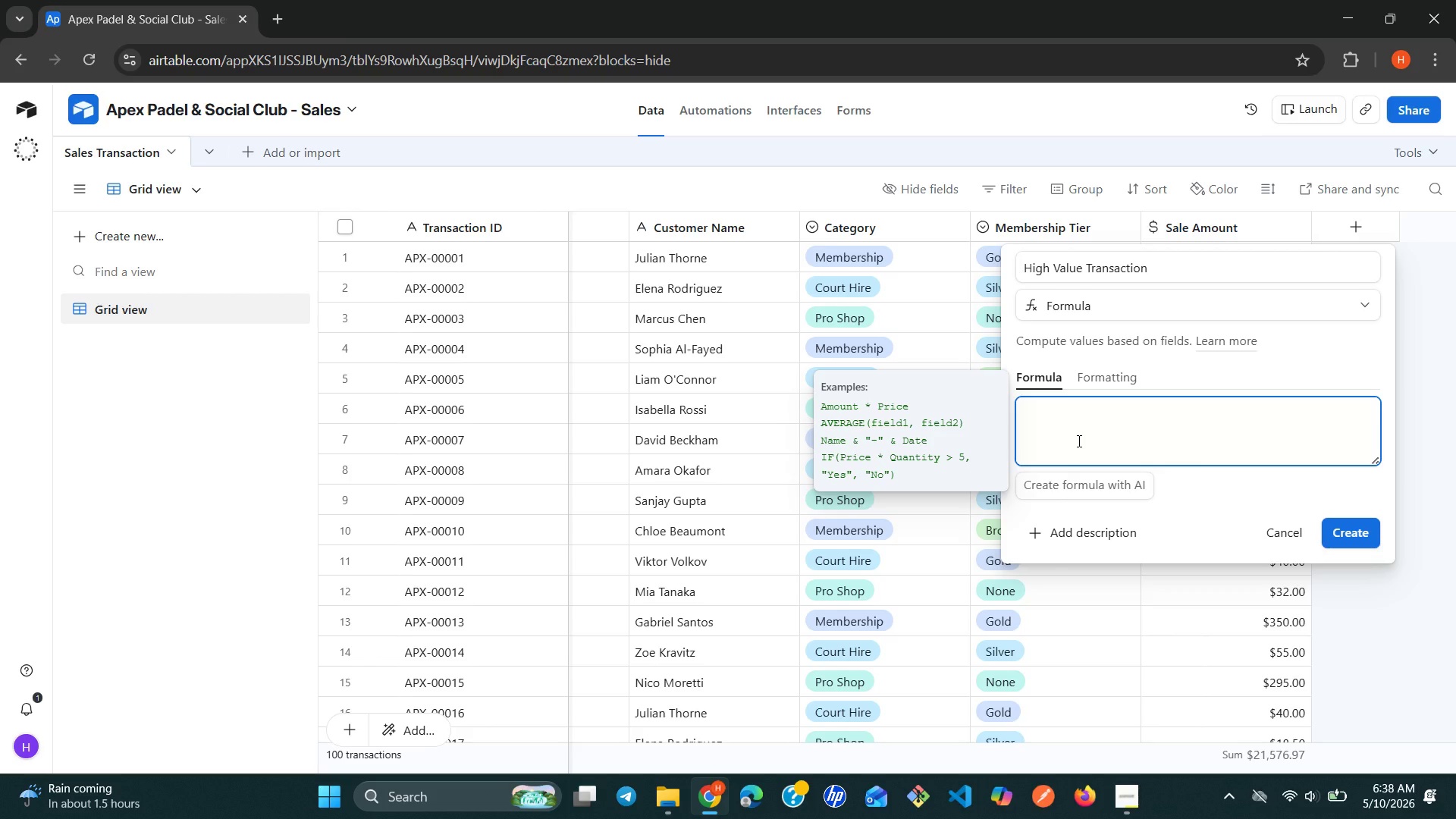 
wait(7.59)
 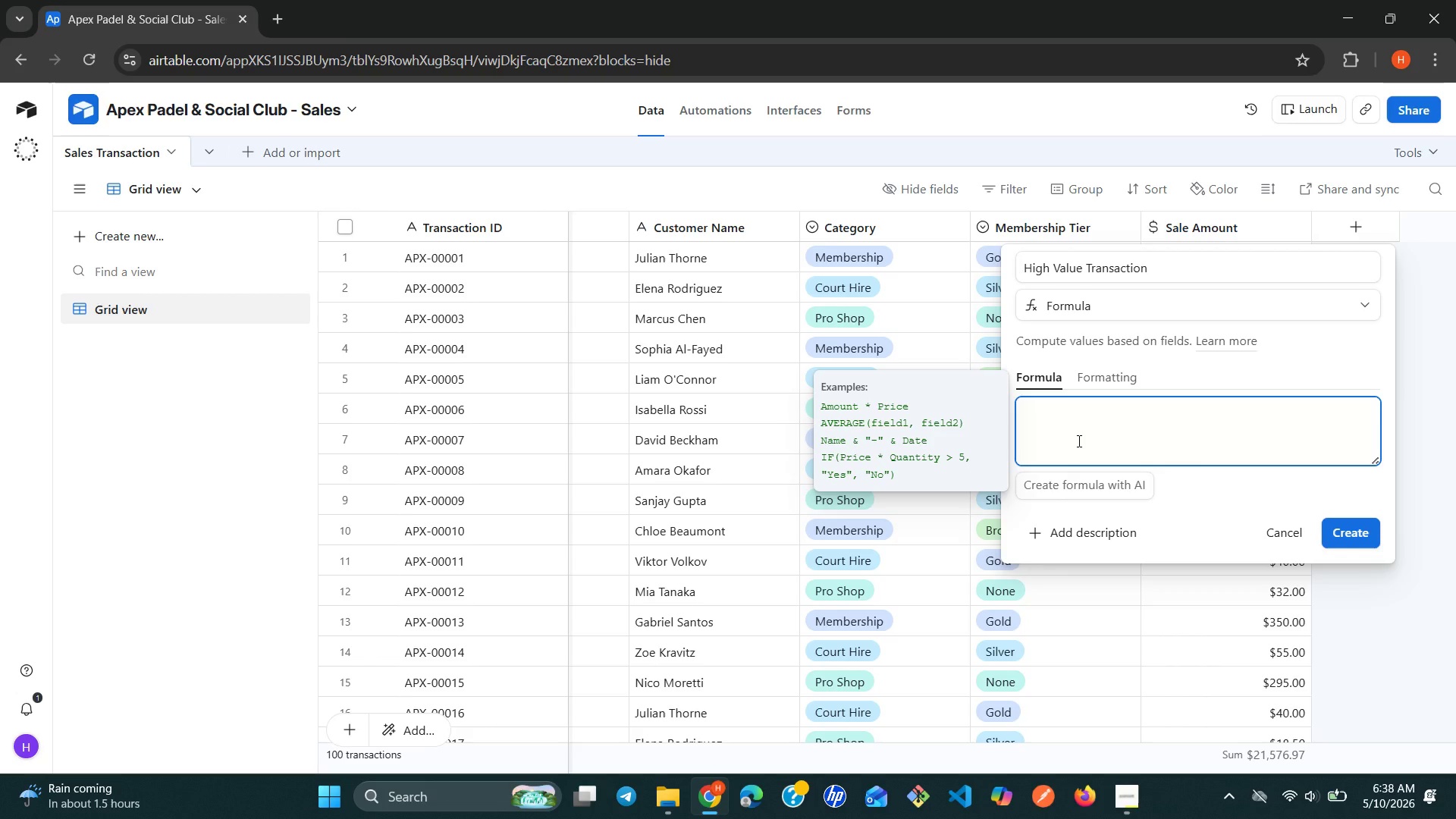 
type(i)
key(Backspace)
type(IF()
 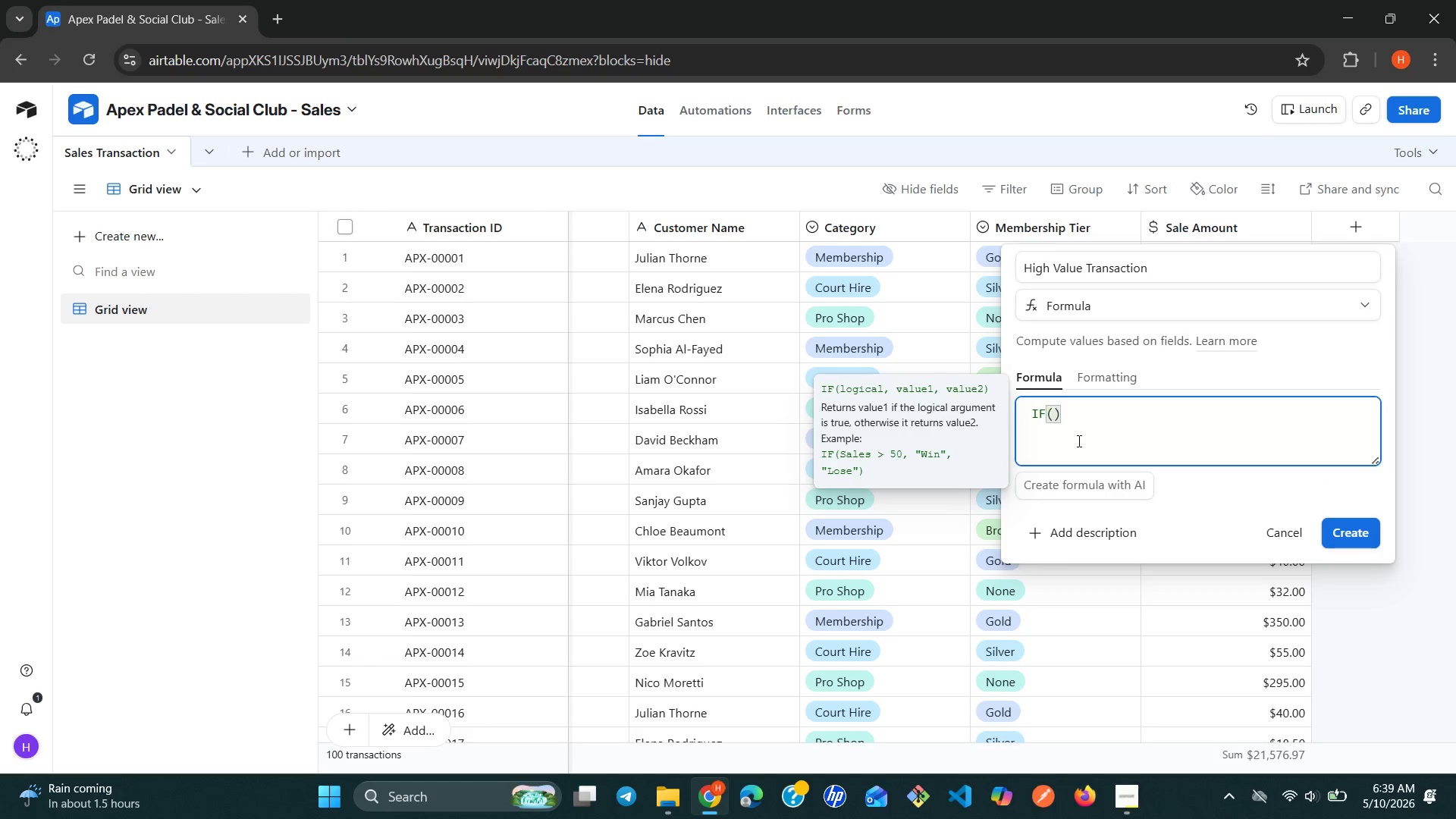 
type({sal)
 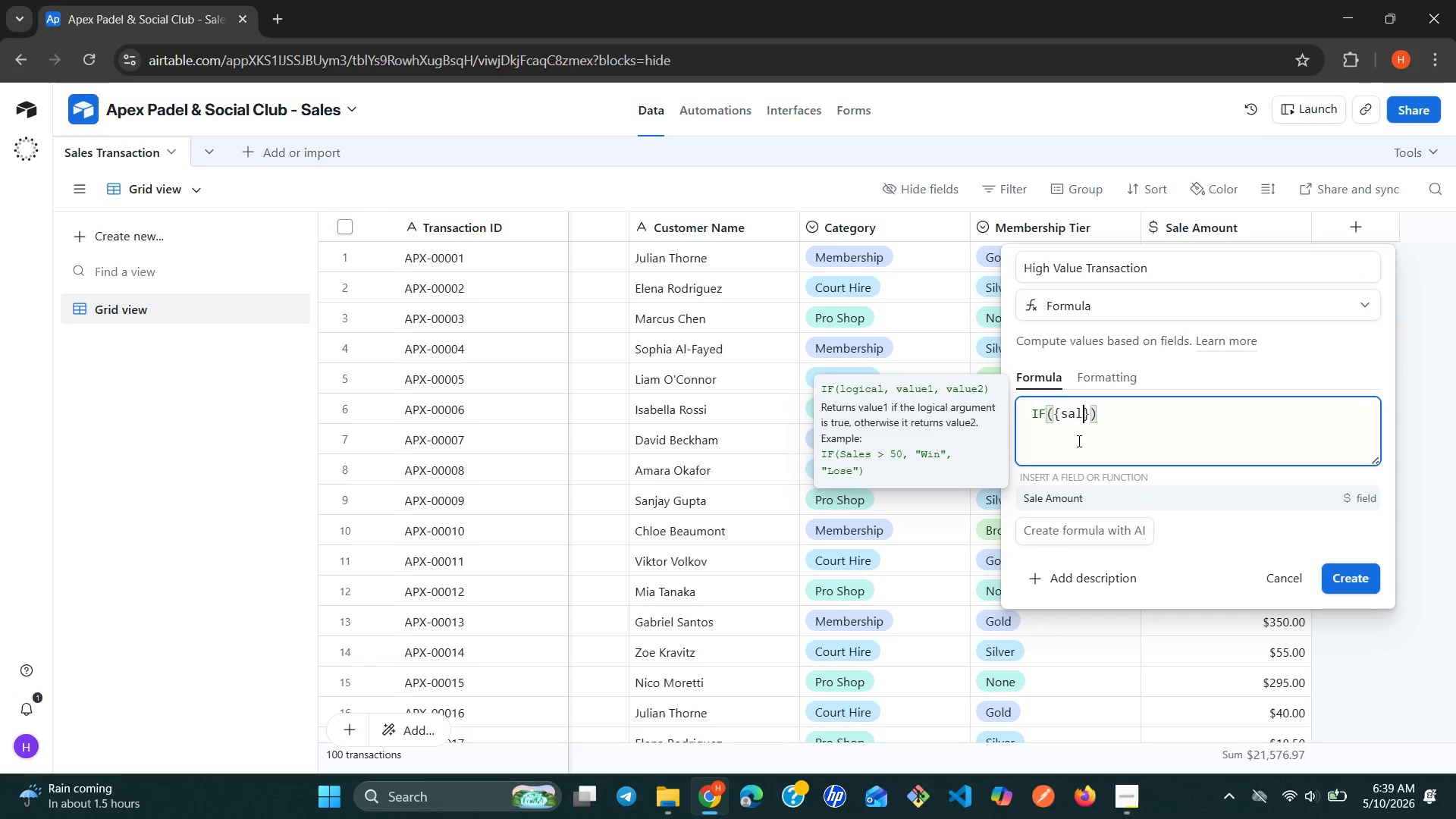 
key(Enter)
 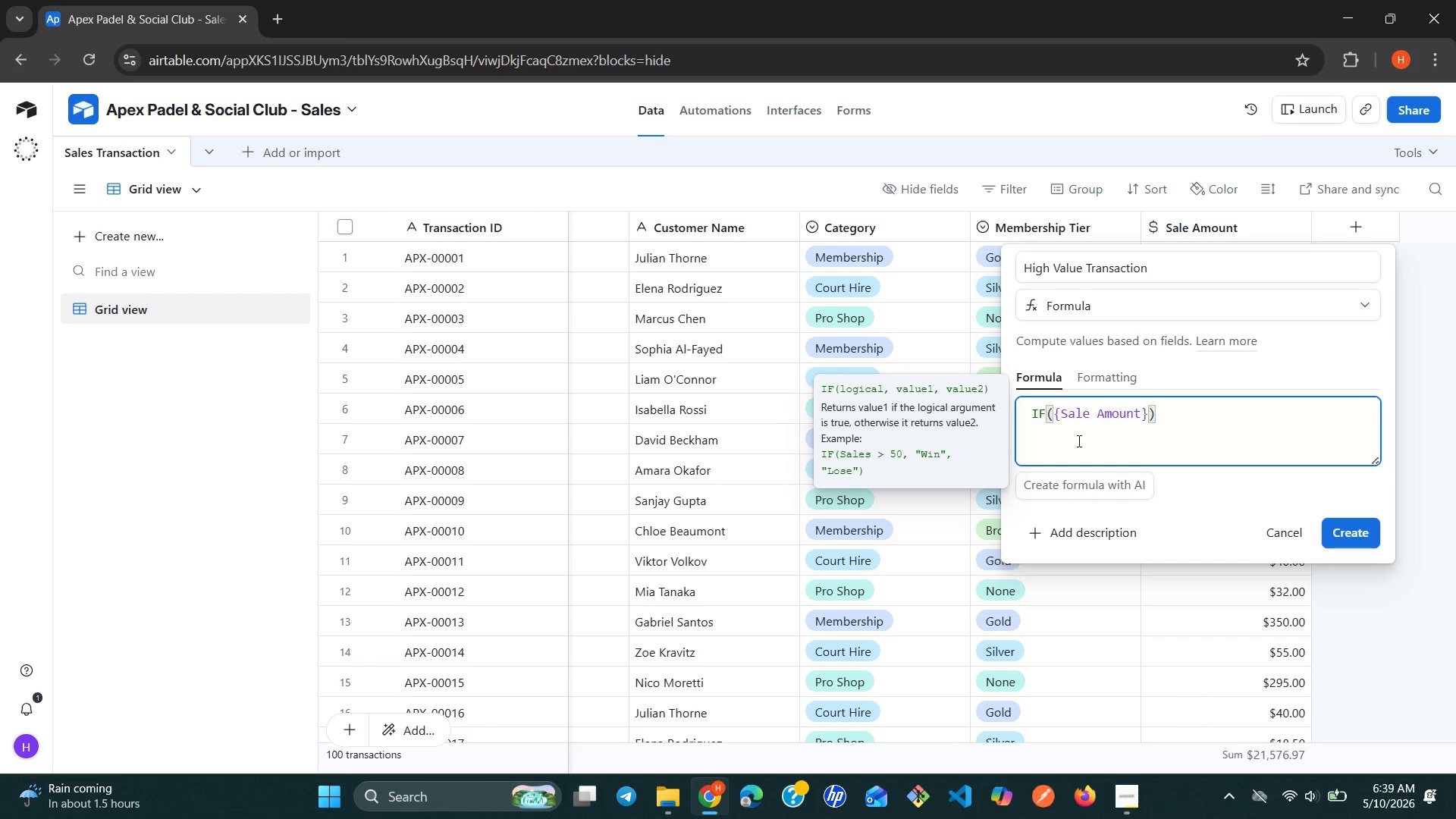 
type( > 250, ")
 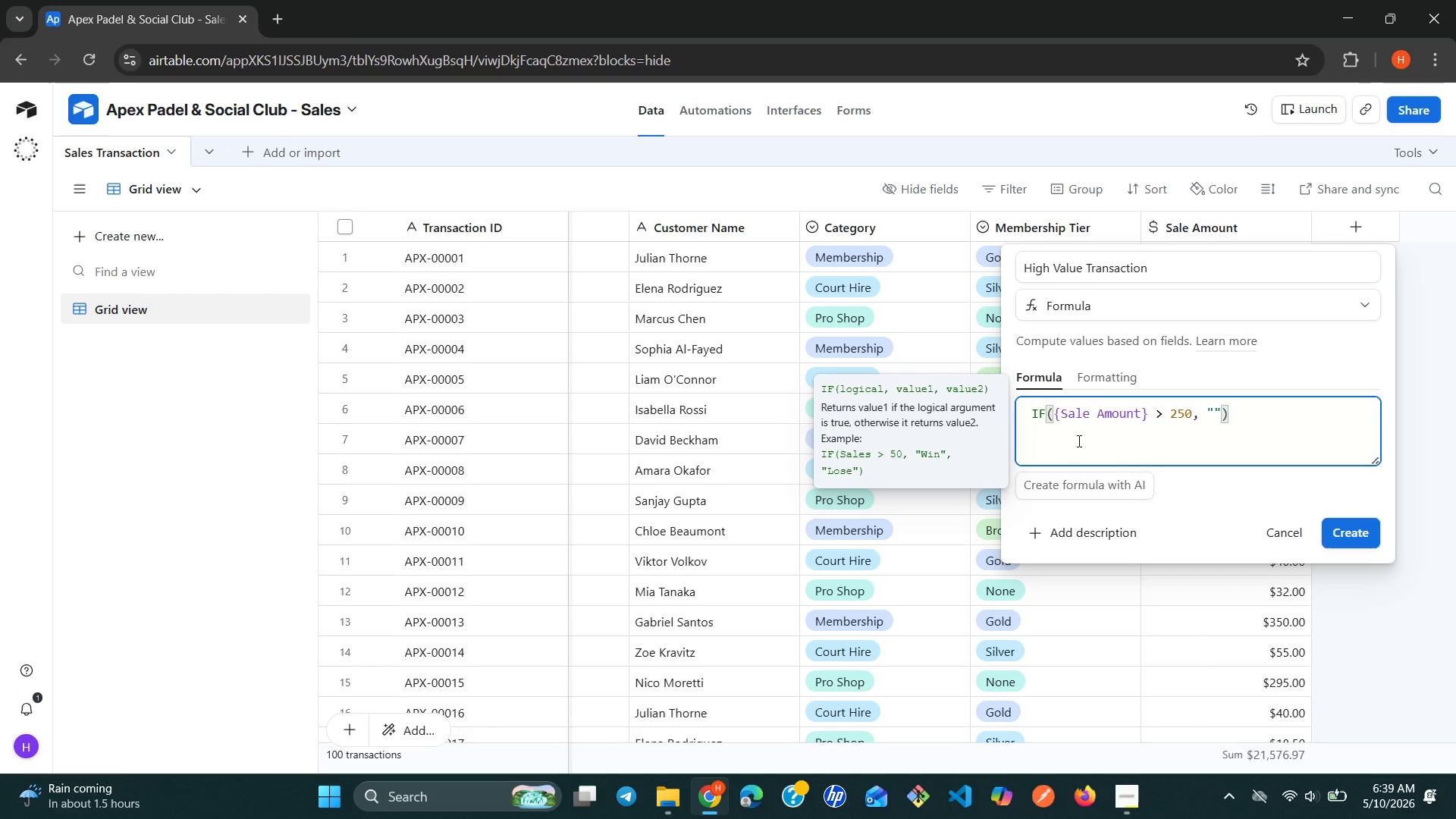 
wait(8.14)
 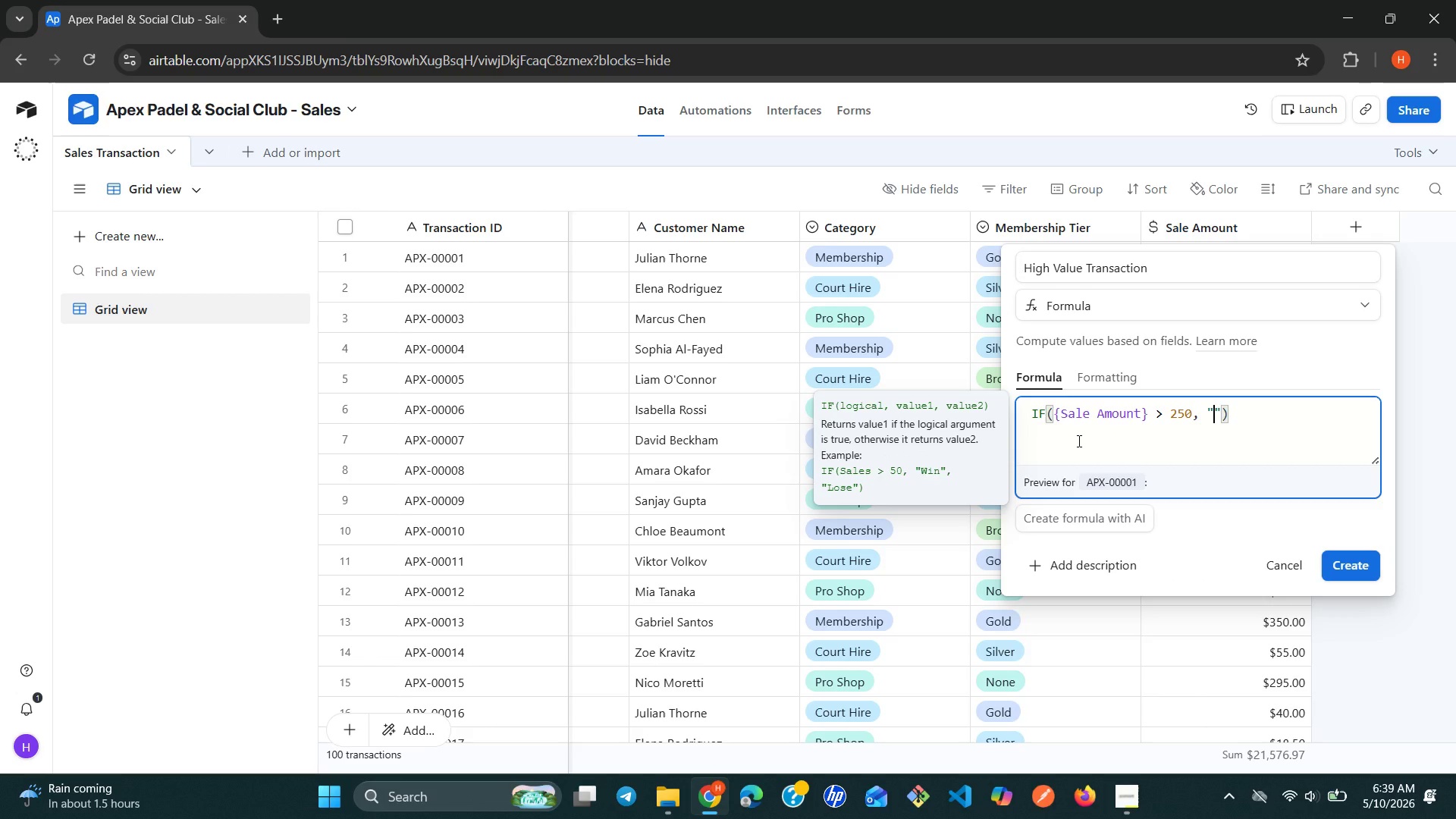 
key(Meta+Shift+MetaLeft)
 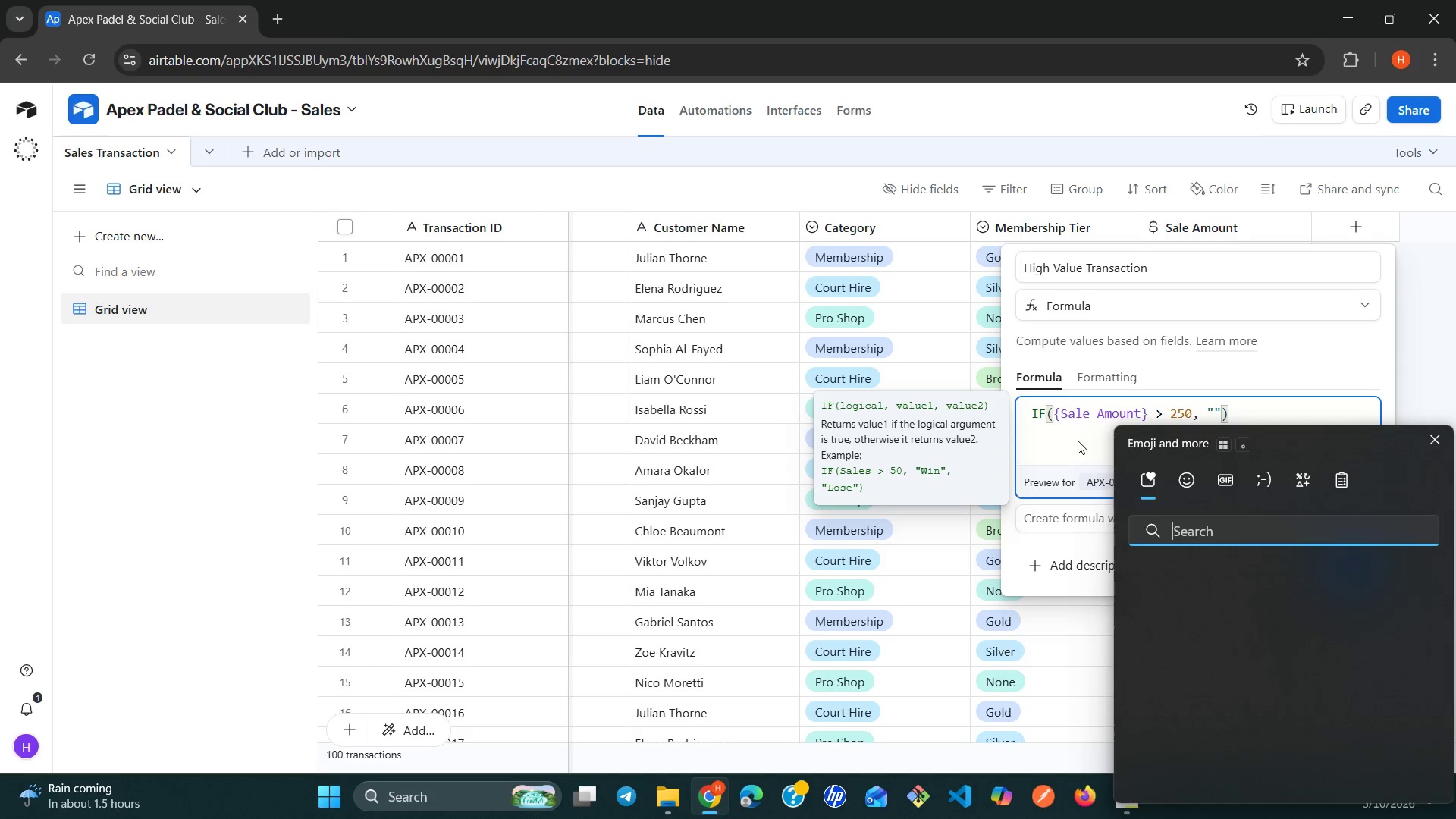 
key(Control+Meta+Shift+ControlLeft)
 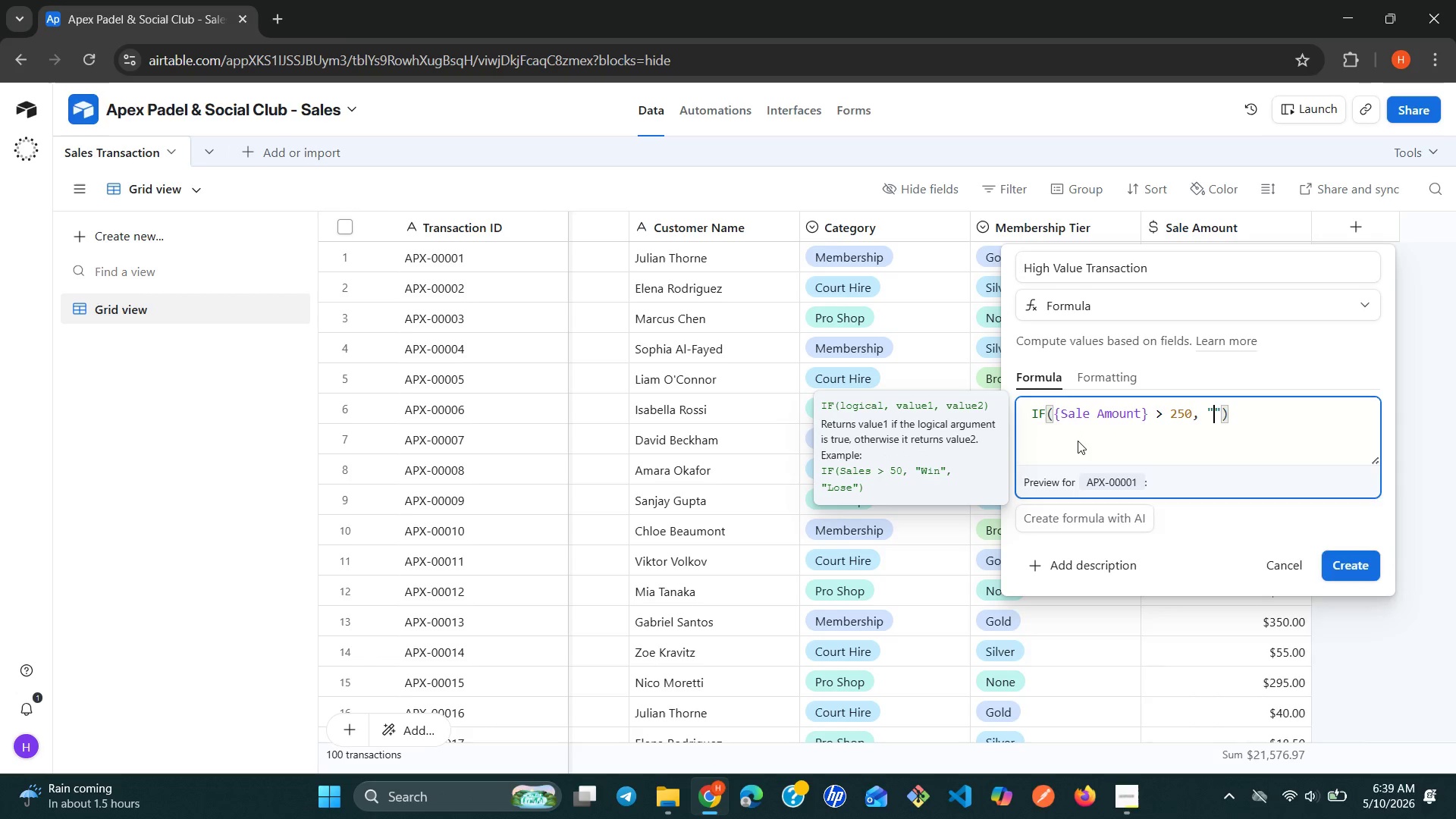 
key(Alt+Control+Meta+Shift+ShiftLeft)
 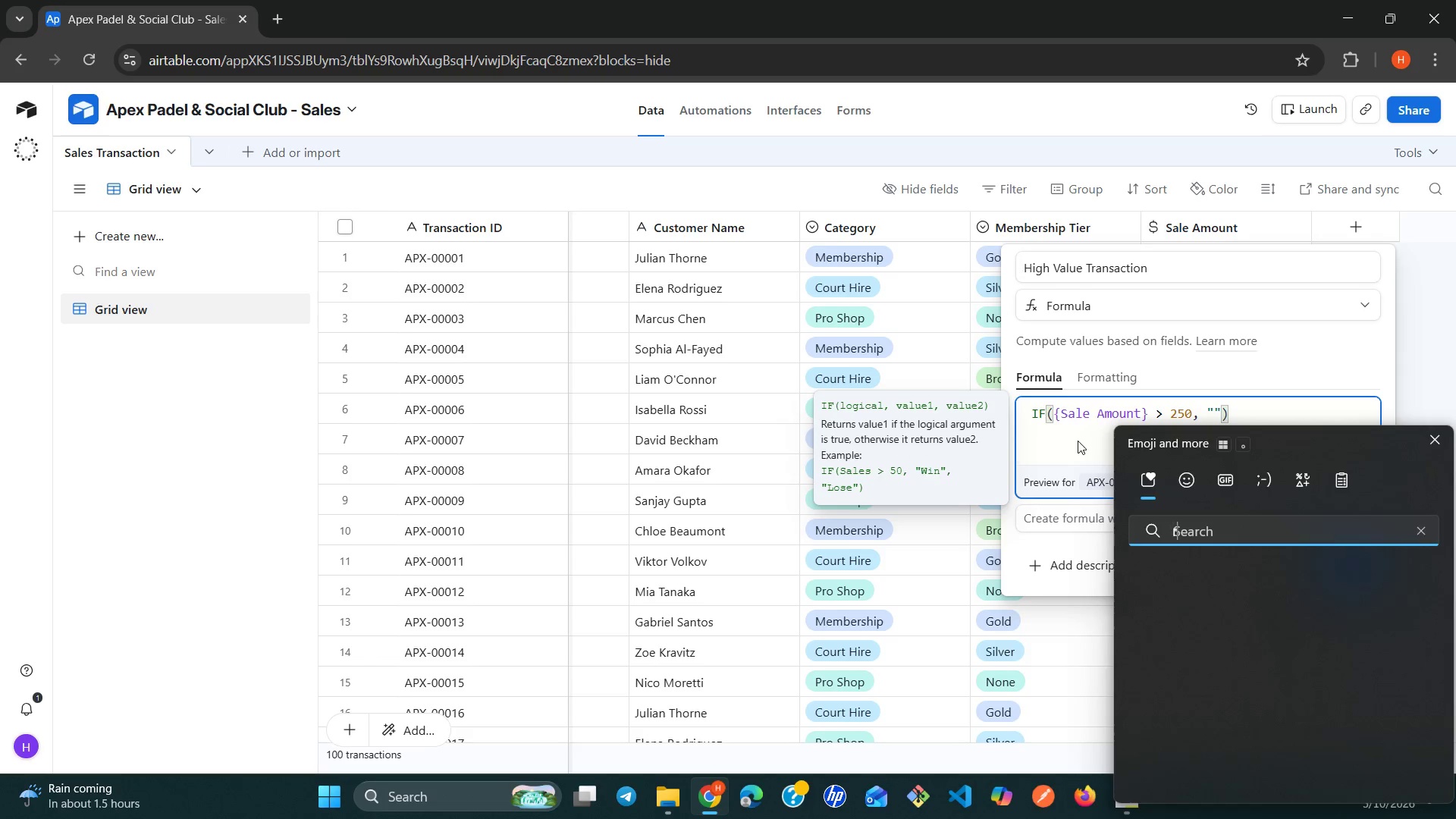 
key(Alt+Control+Meta+Shift+Space)
 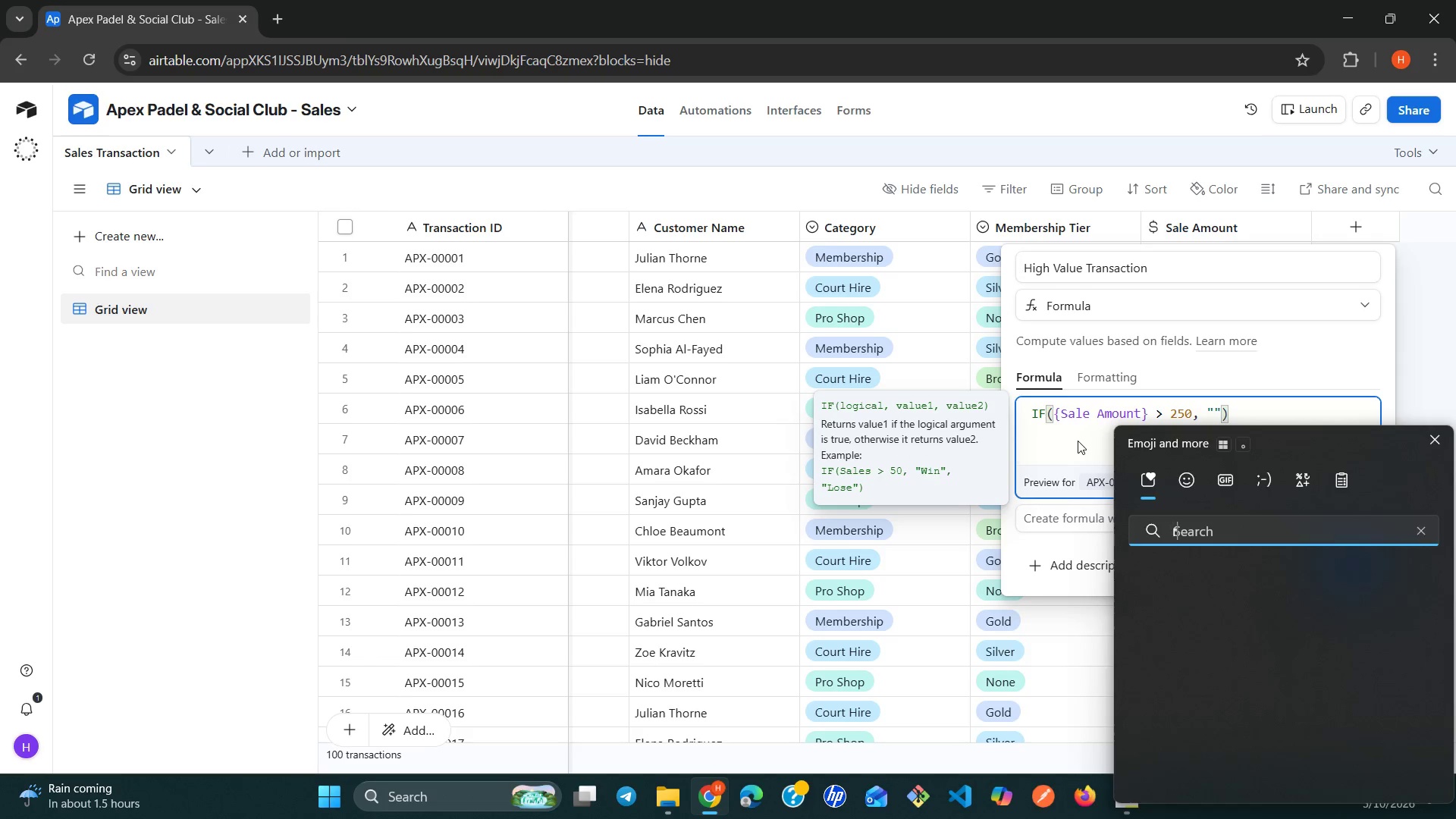 
key(Alt+Control+Meta+Shift+AltLeft)
 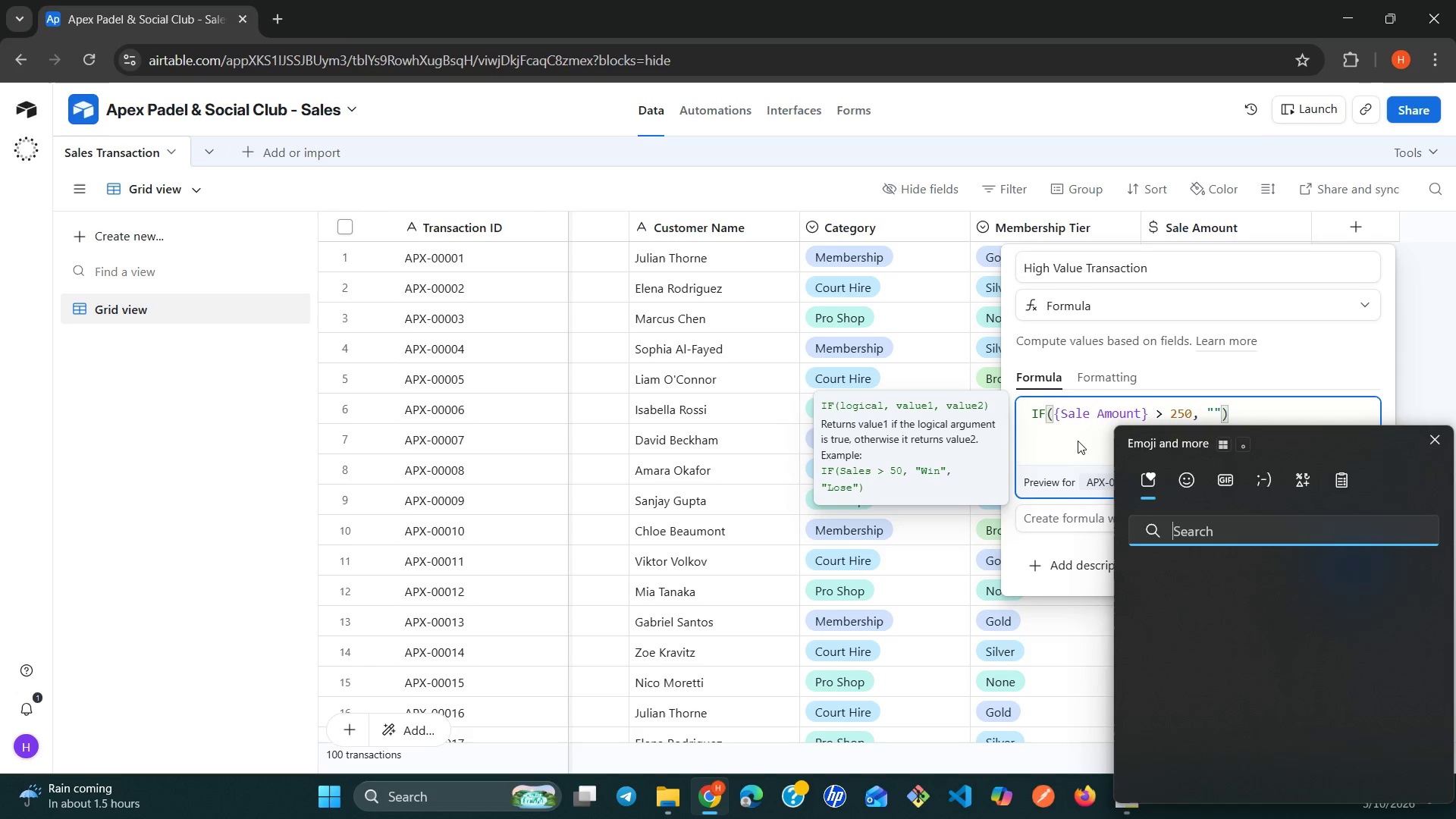 
type(red cir)
 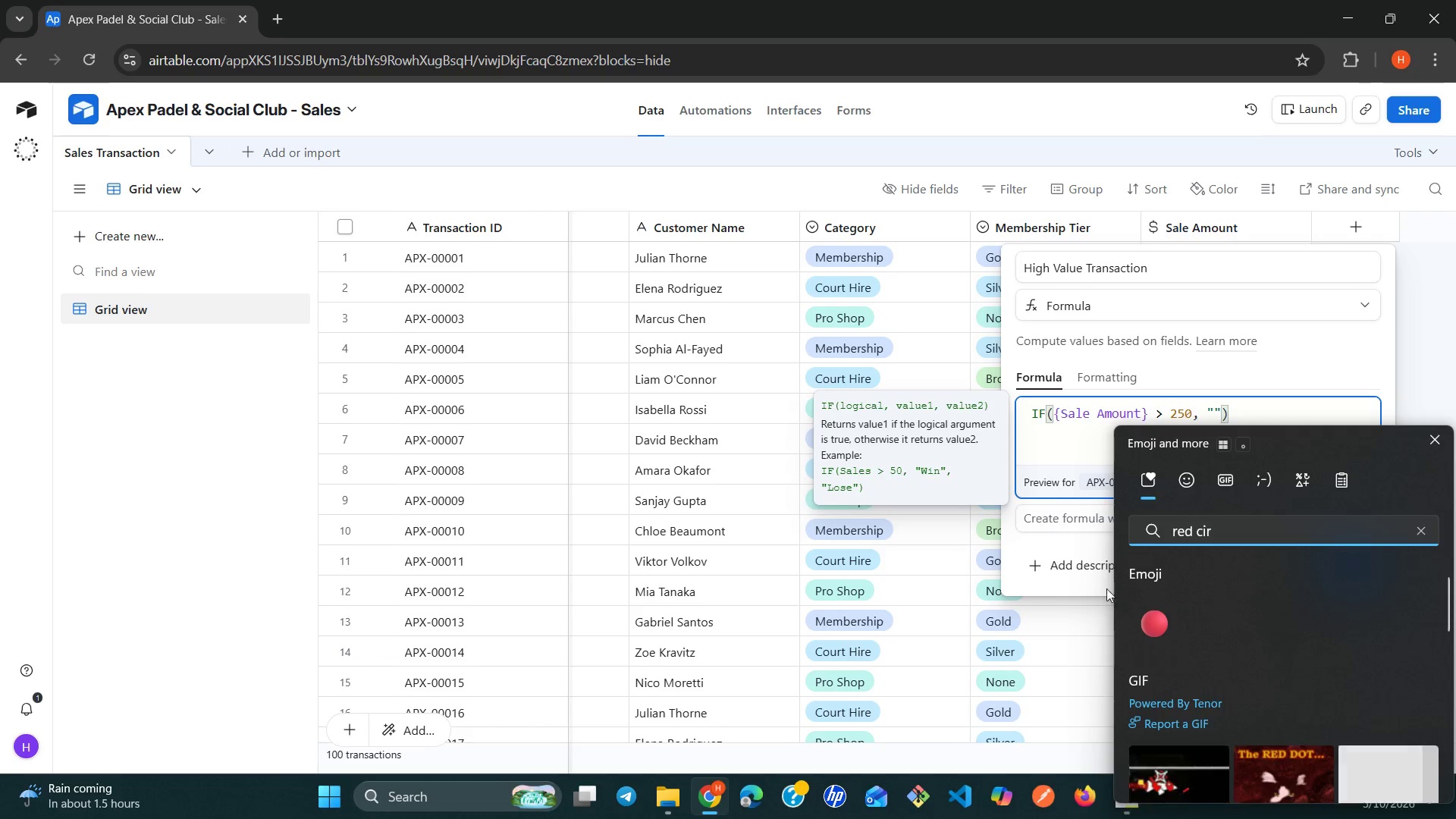 
left_click([1165, 624])
 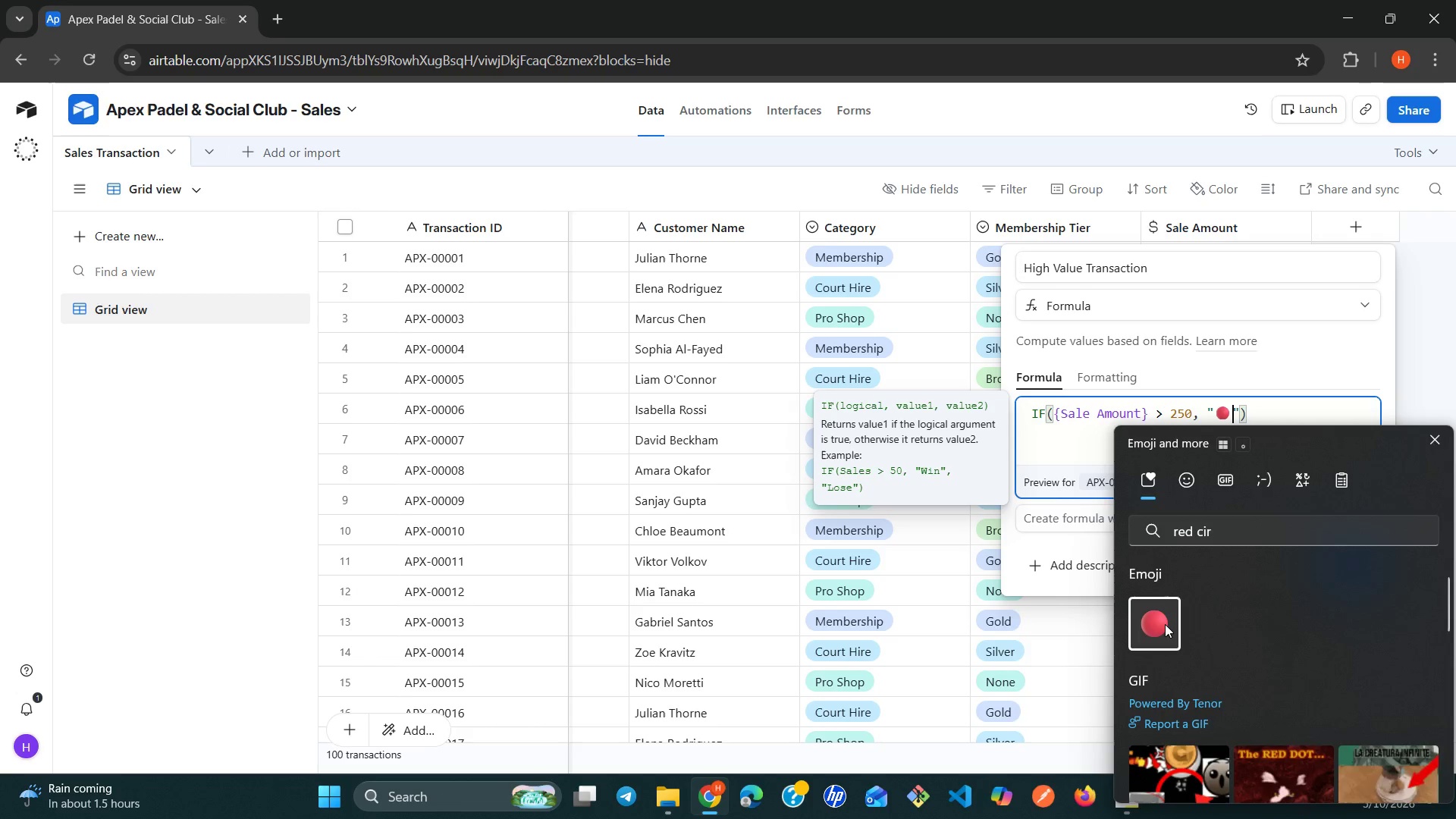 
type( High Value )
key(Backspace)
 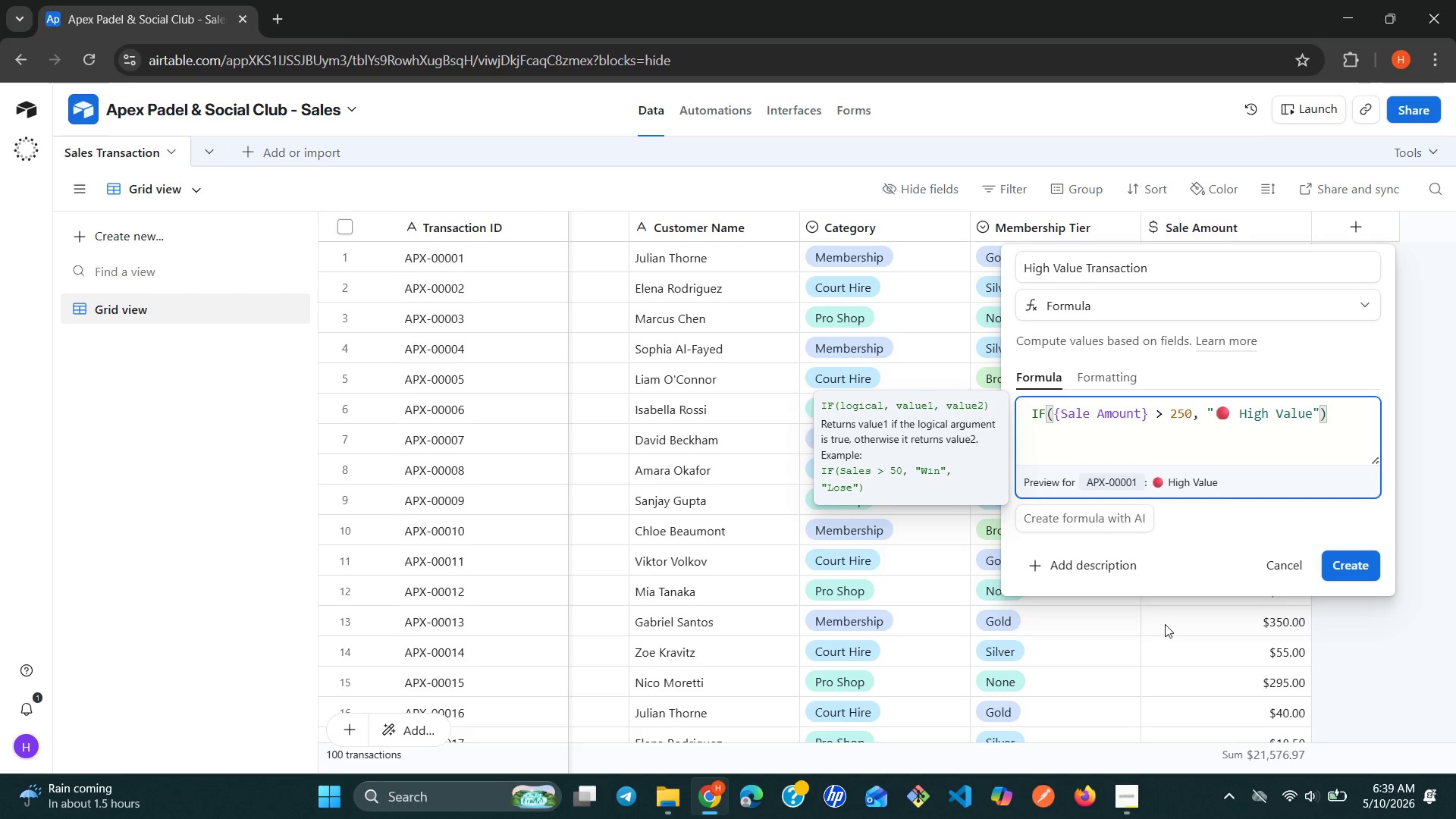 
key(ArrowRight)
 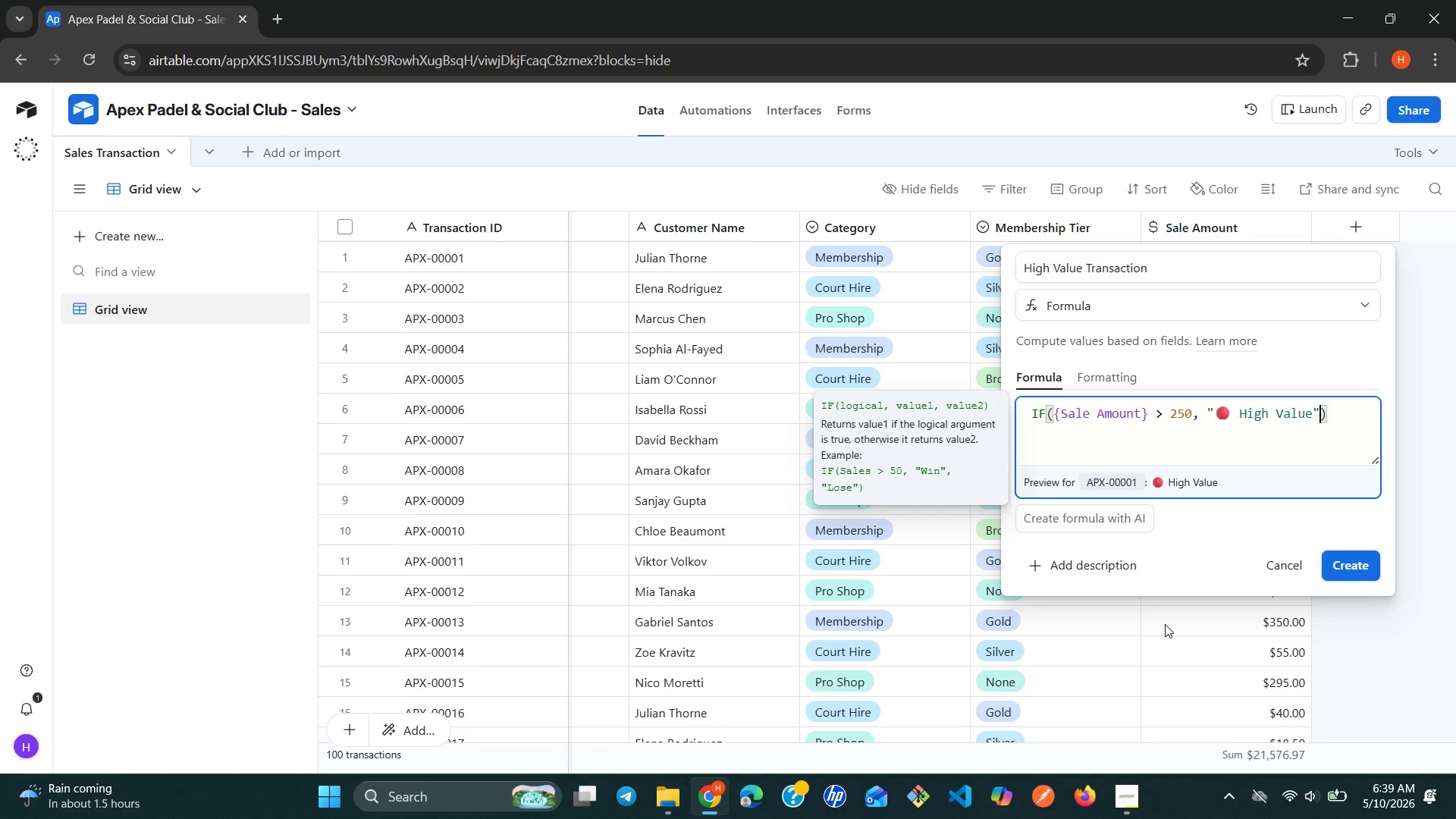 
key(Comma)
 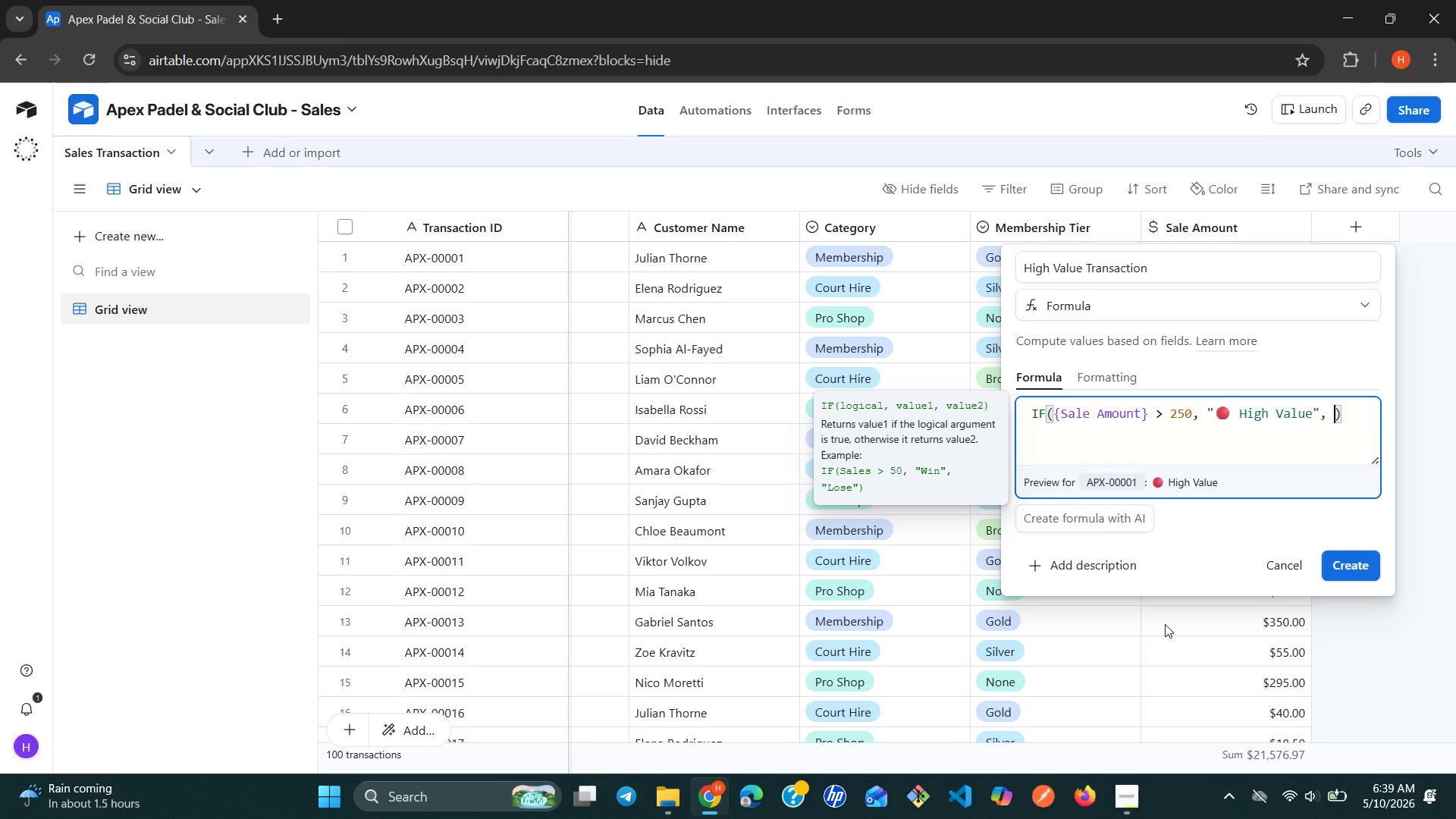 
key(Space)
 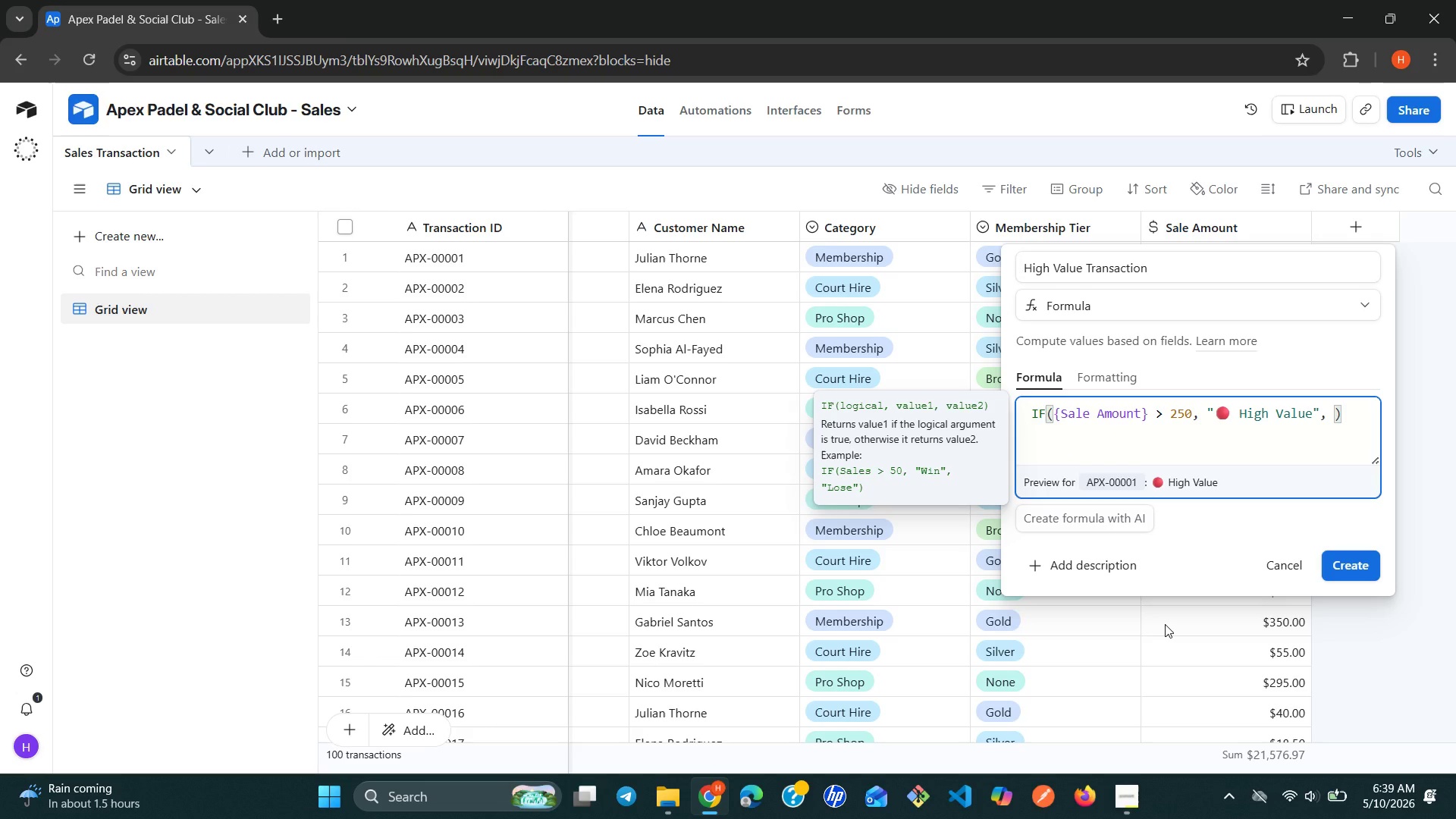 
key(Shift+ShiftRight)
 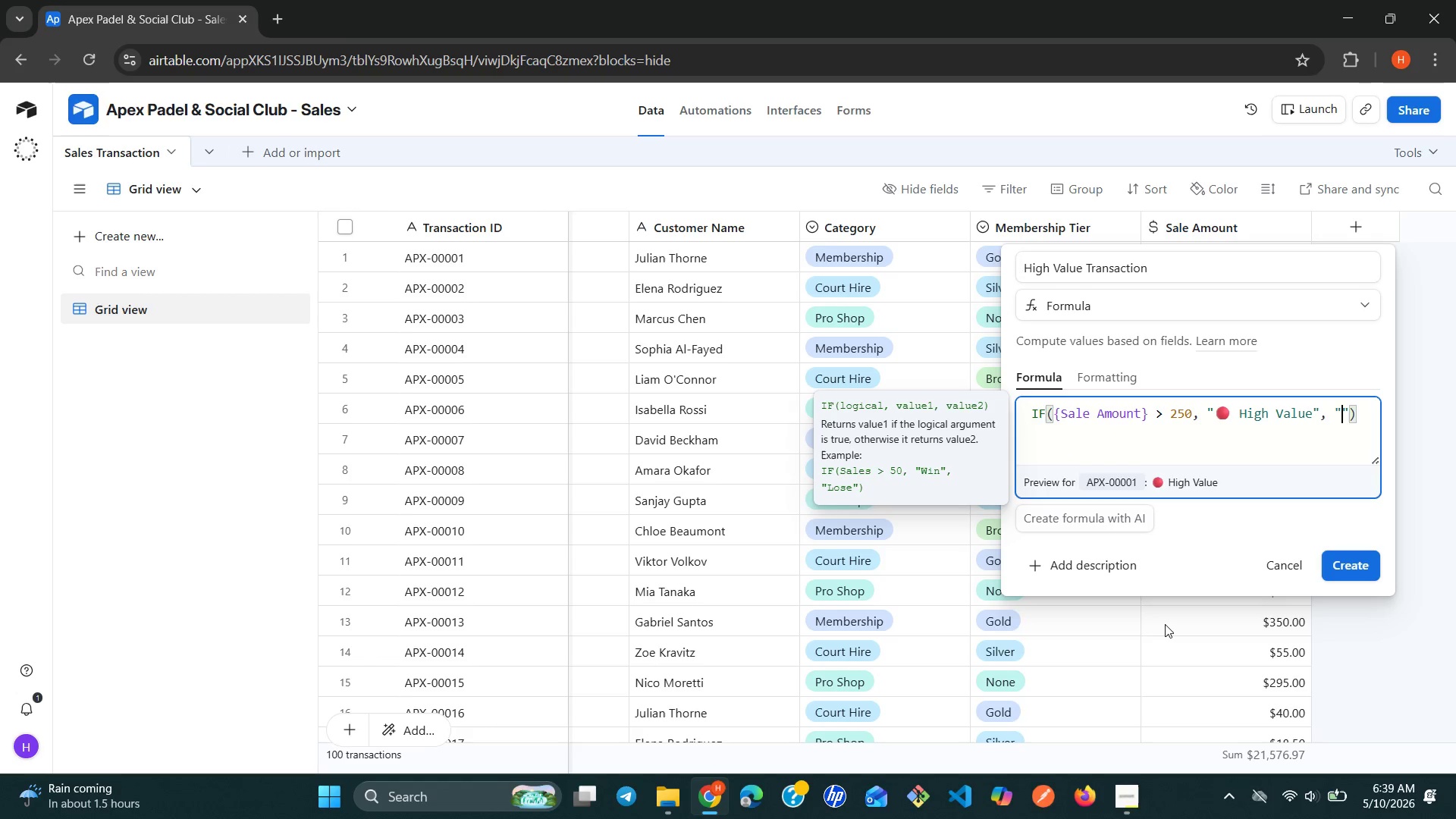 
key(Shift+Quote)
 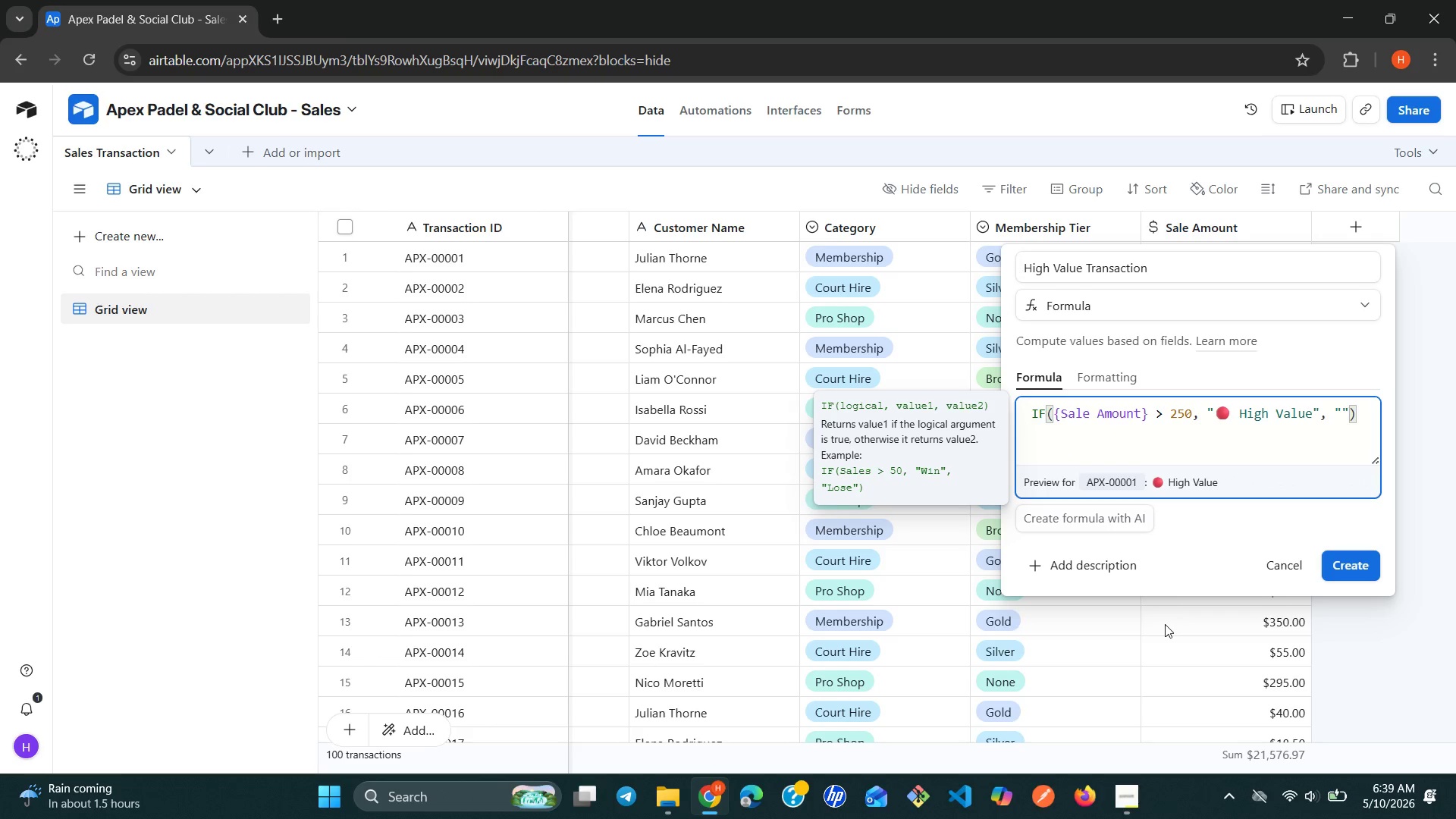 
key(Alt+Control+Meta+Shift+ShiftLeft)
 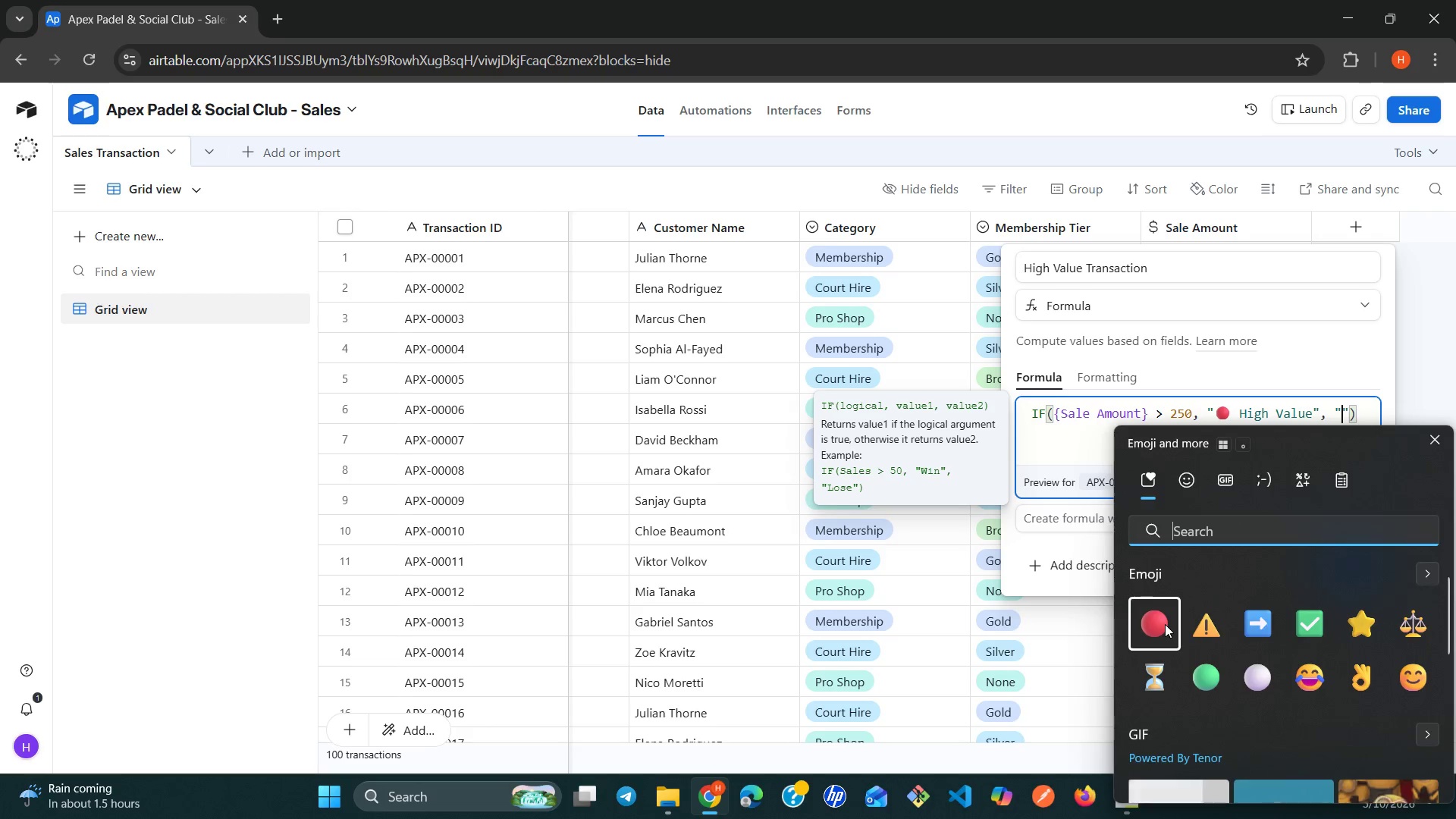 
key(Alt+Control+Meta+AltLeft)
 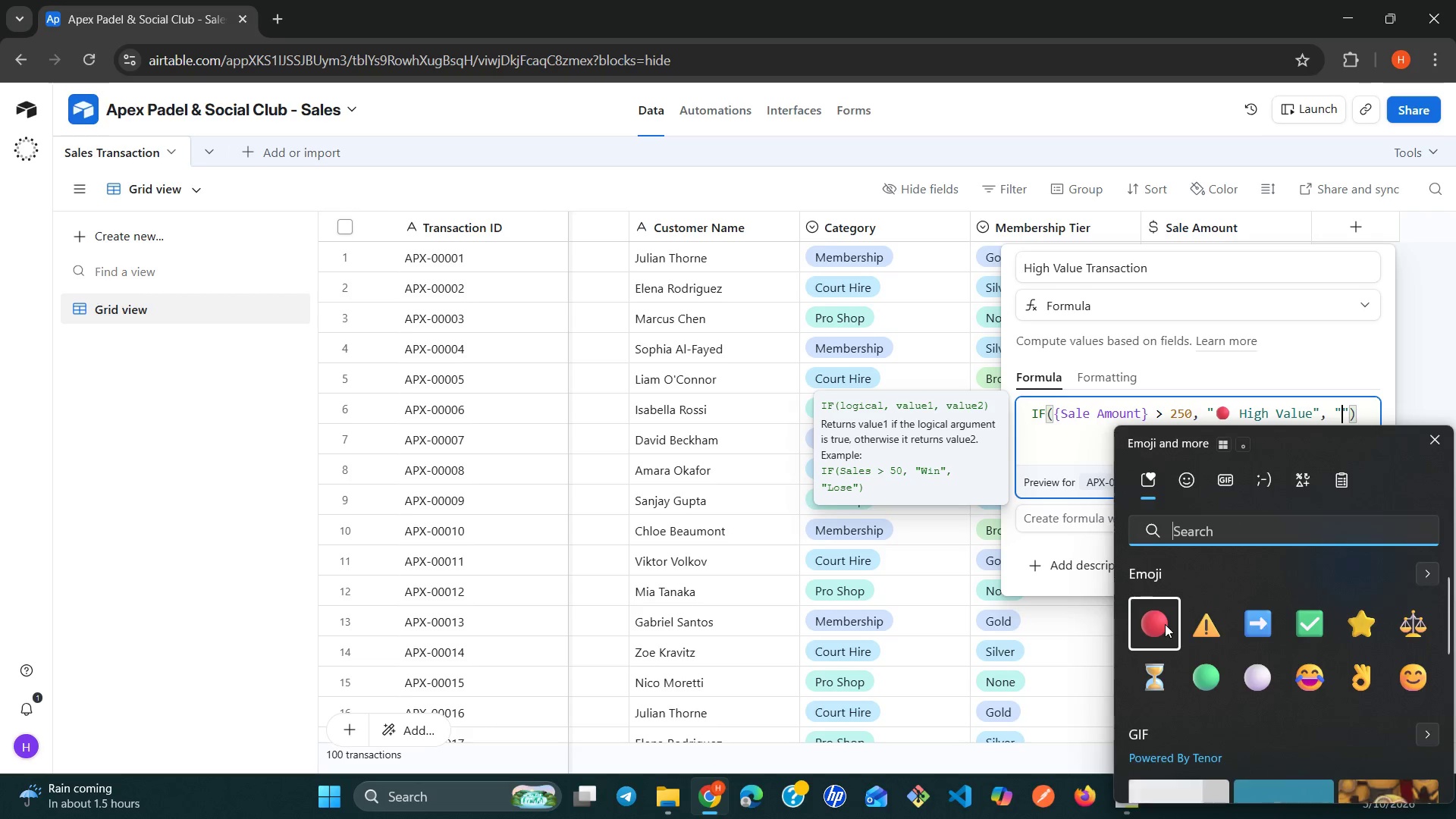 
key(Meta+MetaLeft)
 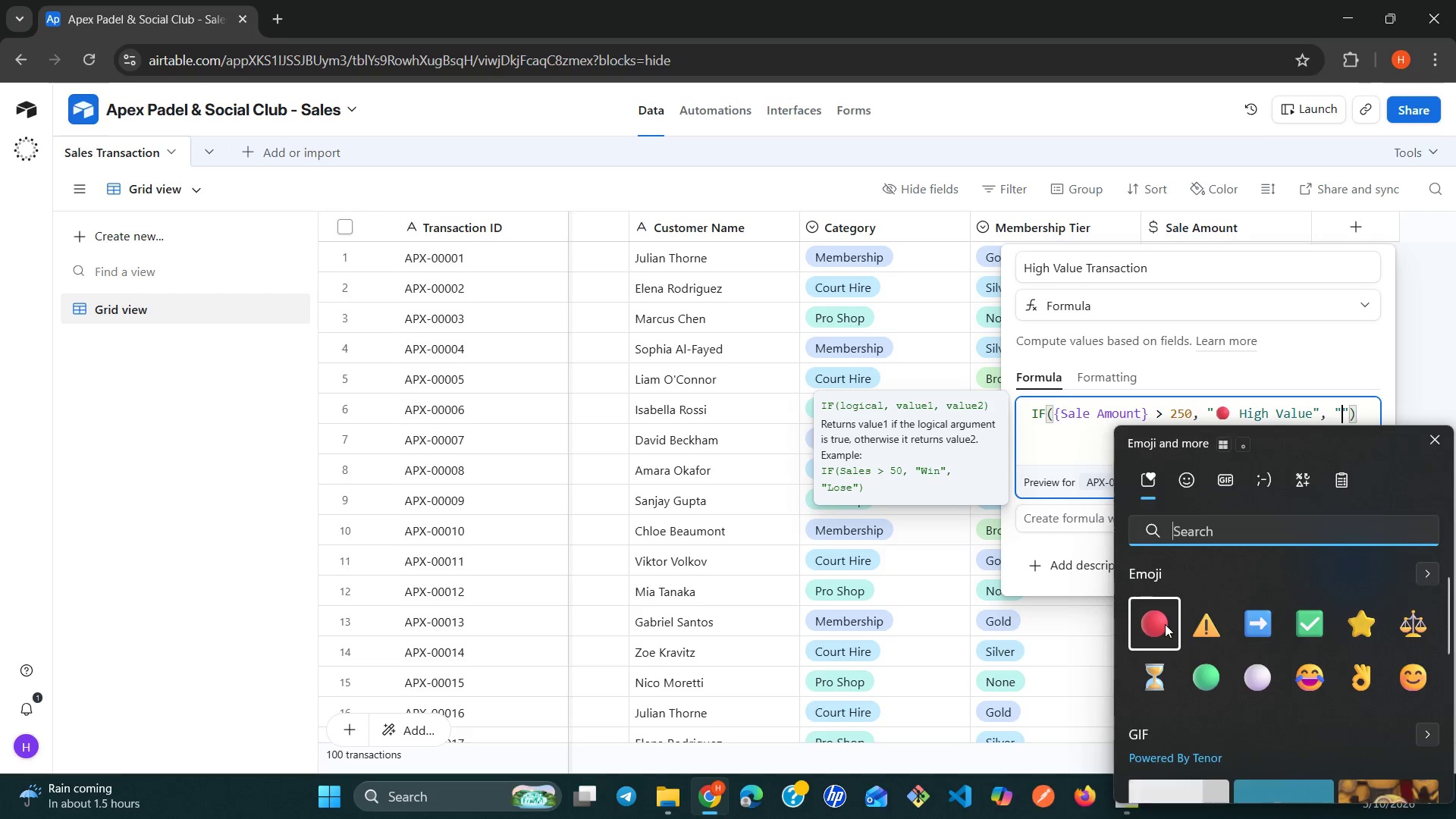 
key(Control+Meta+ControlLeft)
 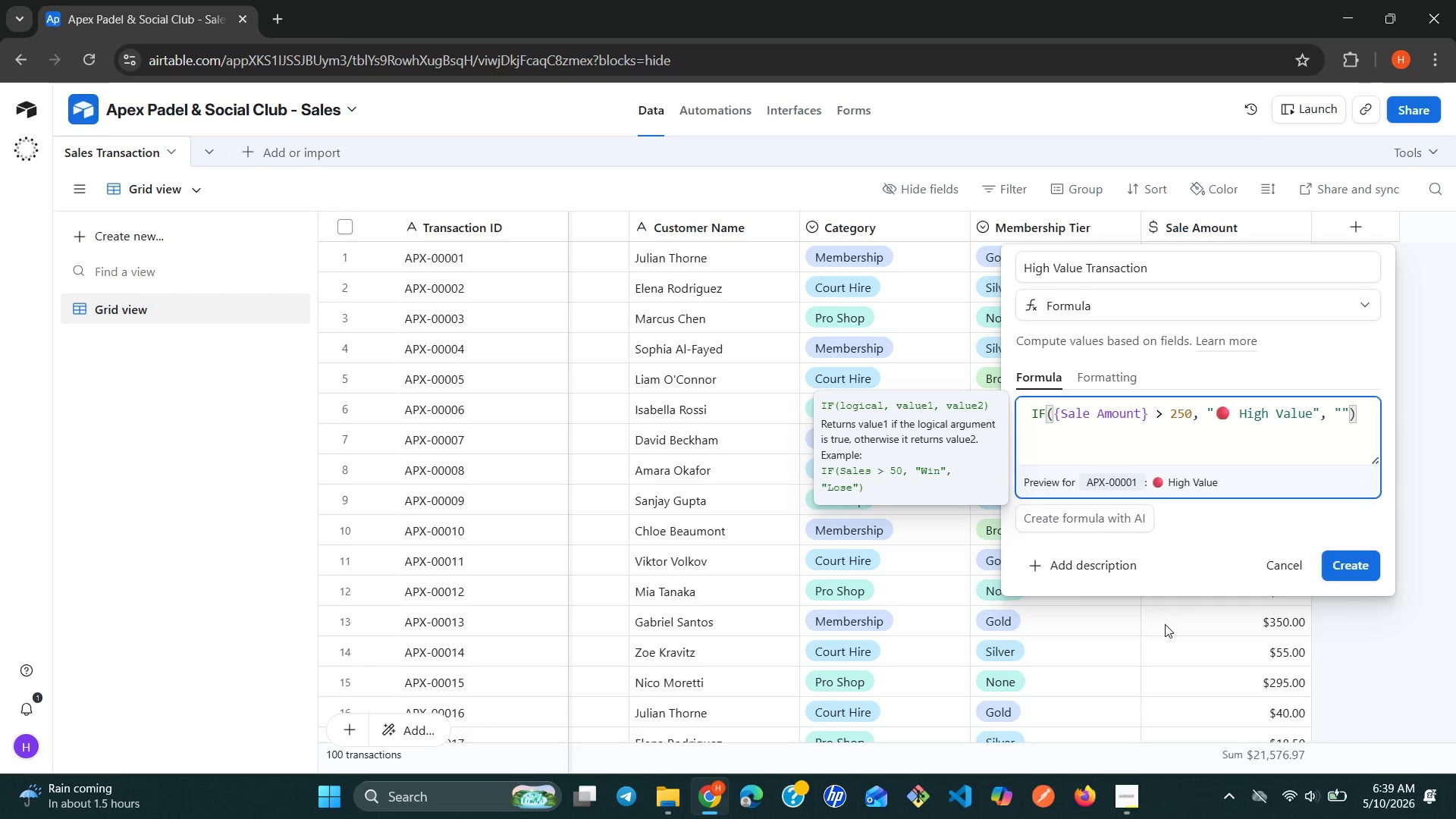 
key(Alt+Control+Meta+Shift+Space)
 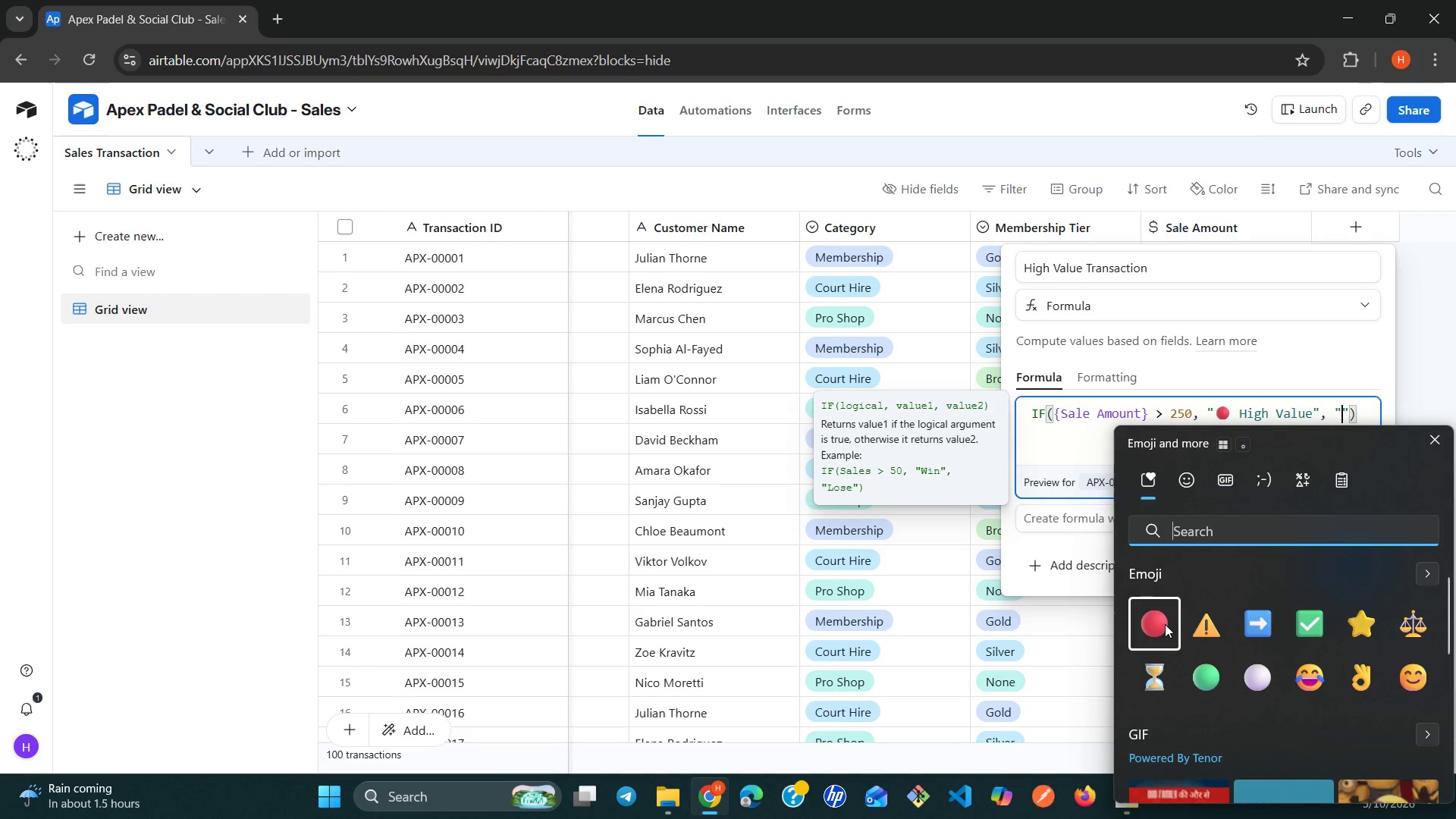 
key(ArrowRight)
 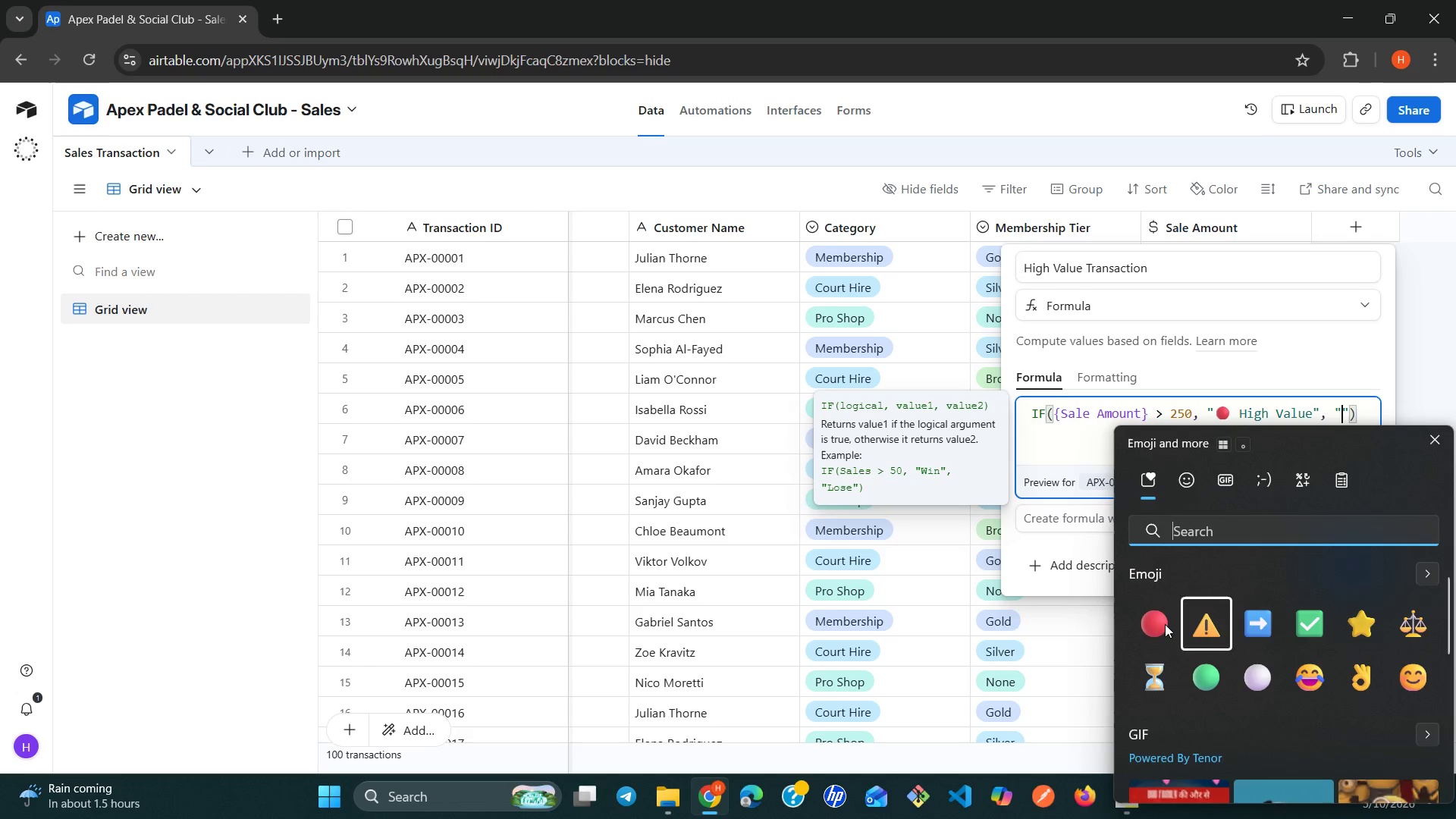 
key(ArrowRight)
 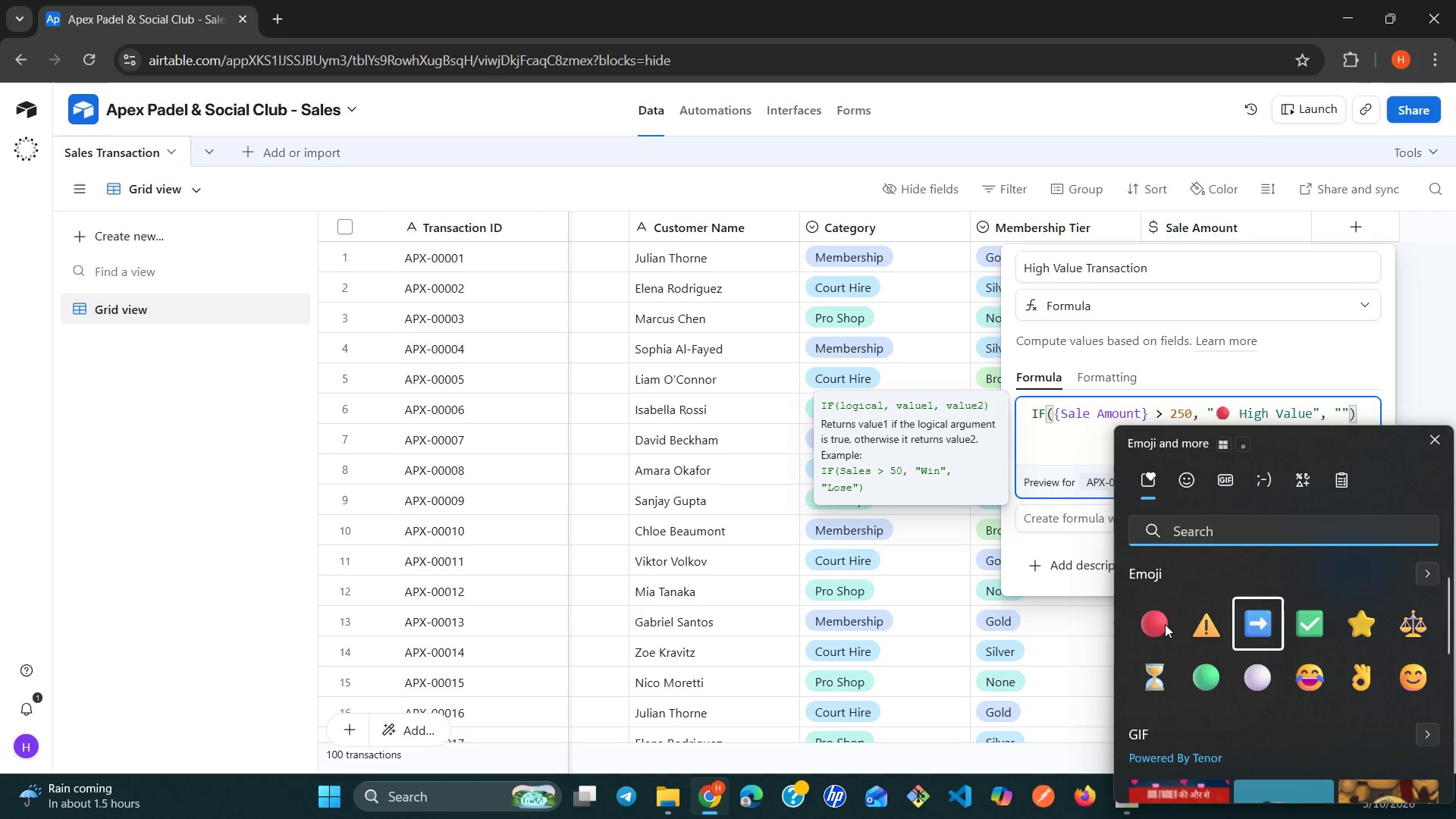 
key(ArrowRight)
 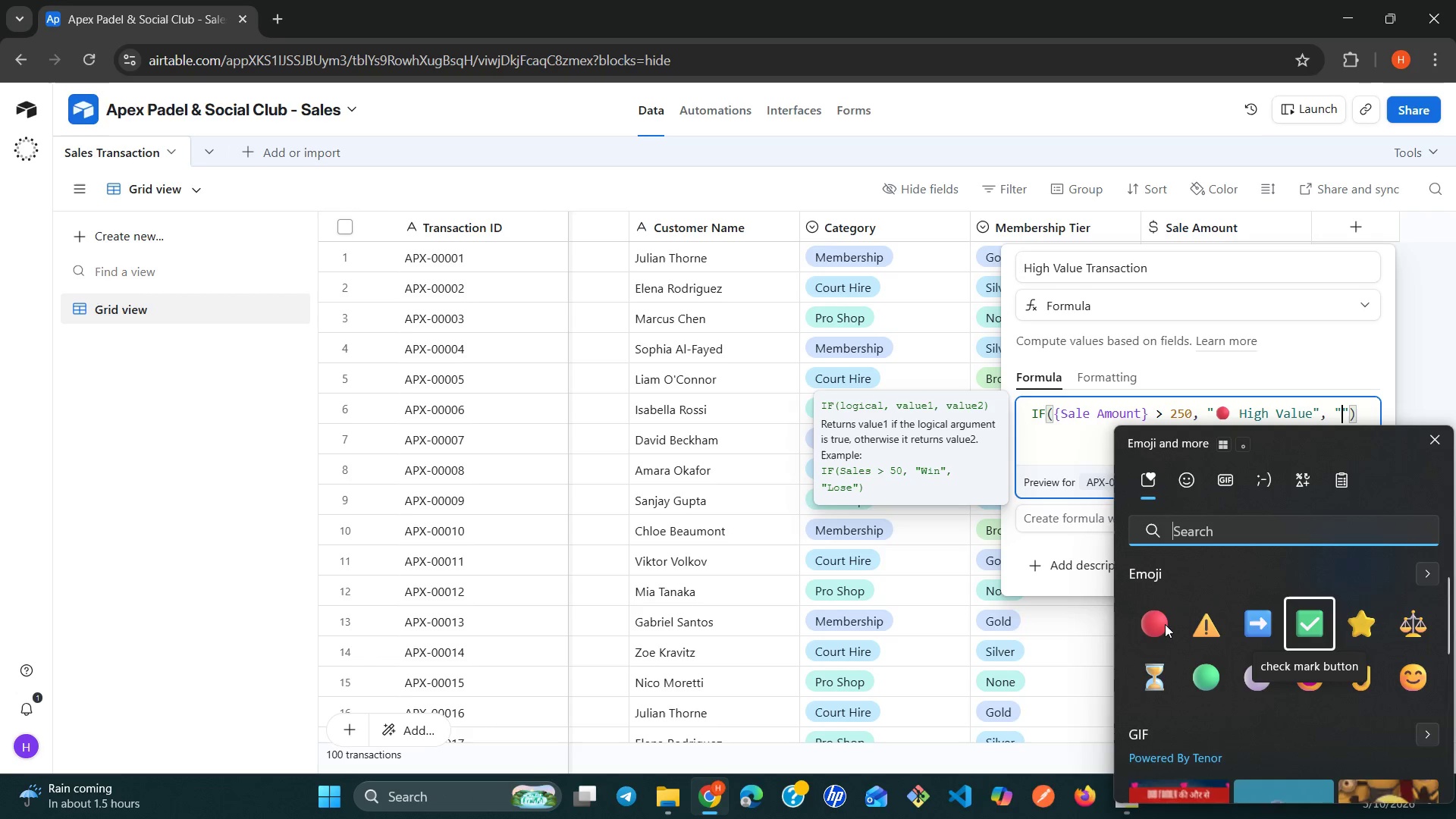 
key(Enter)
 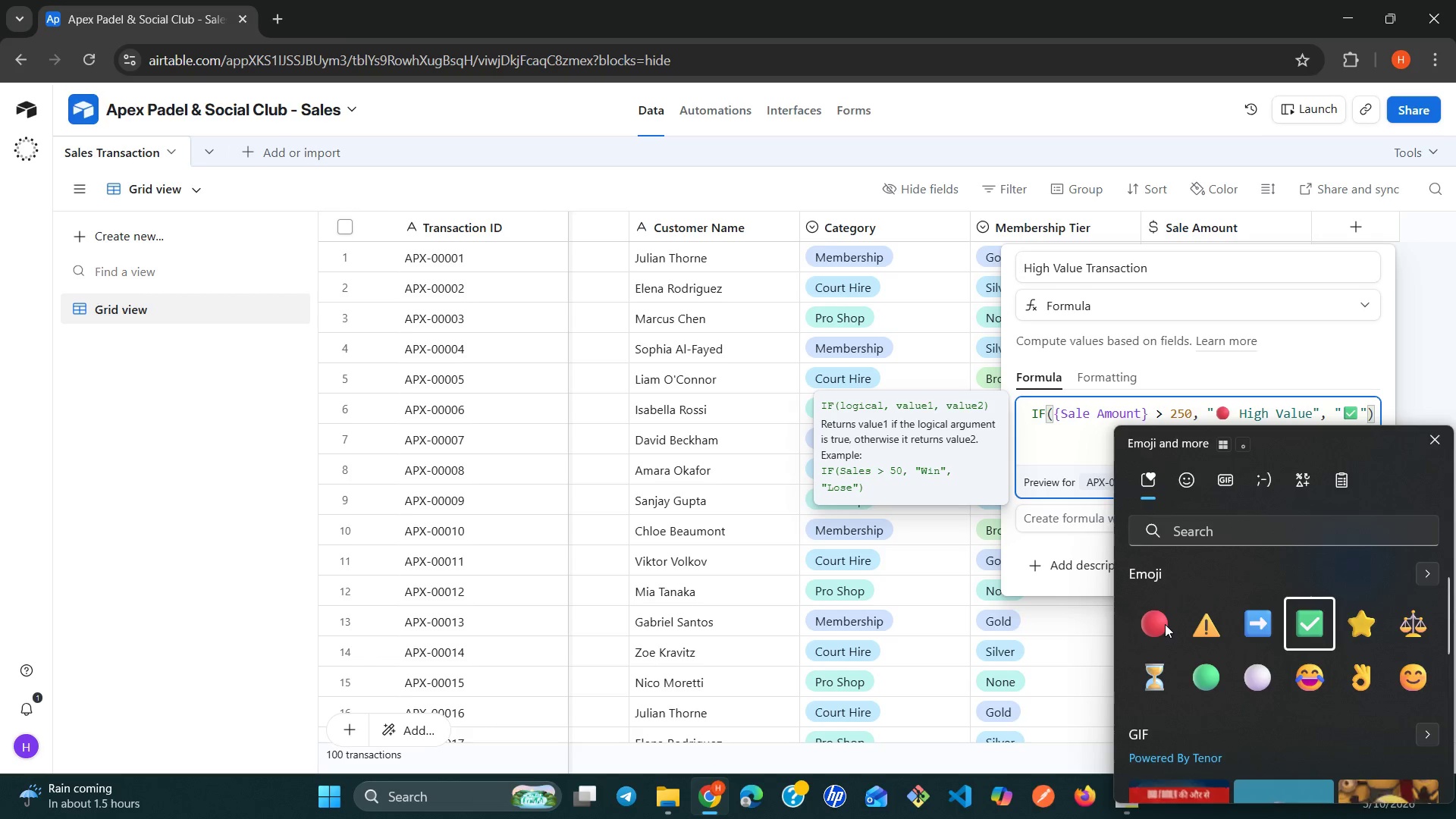 
type( Standard)
 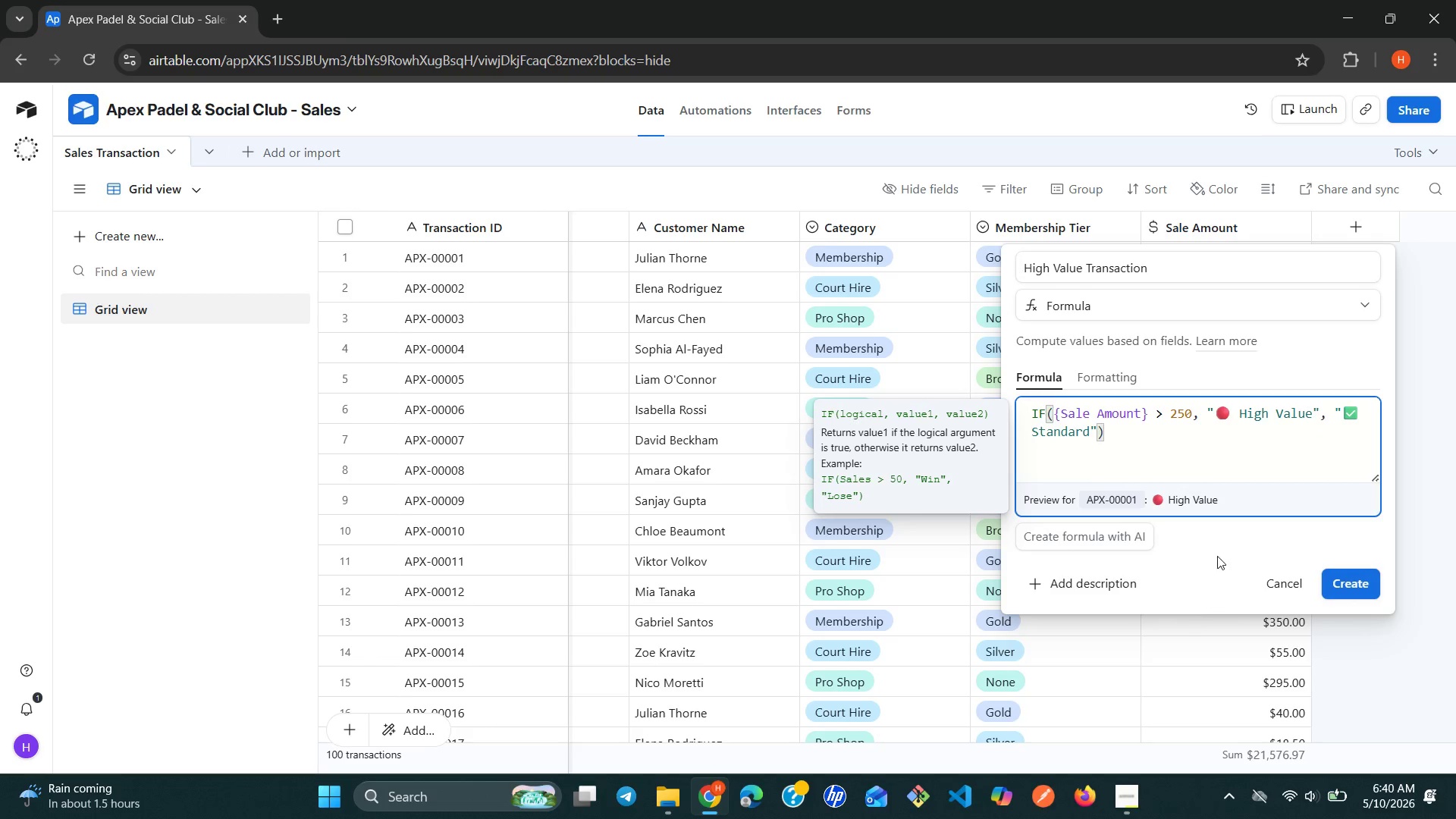 
left_click([1138, 438])
 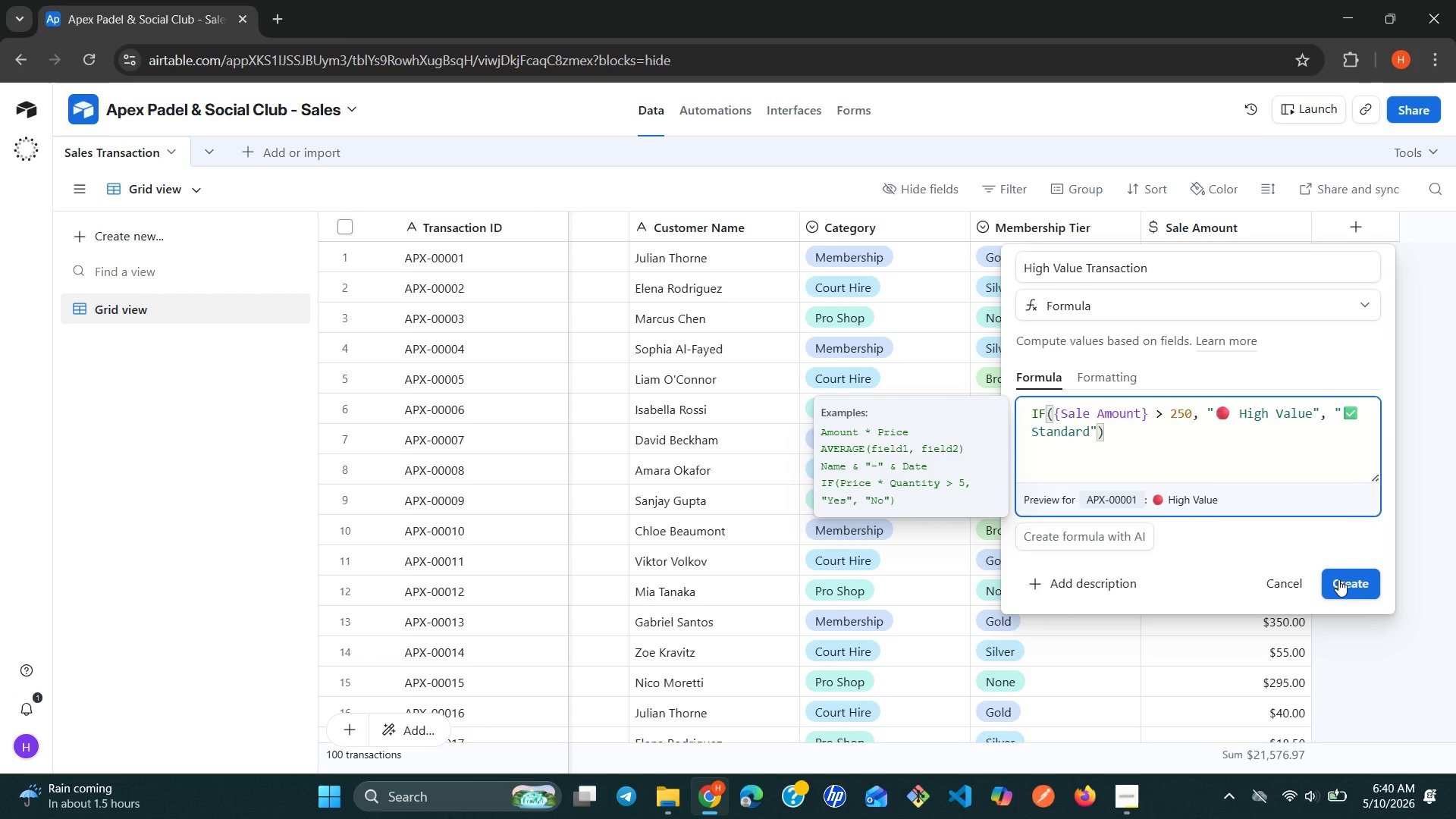 
left_click([1338, 579])
 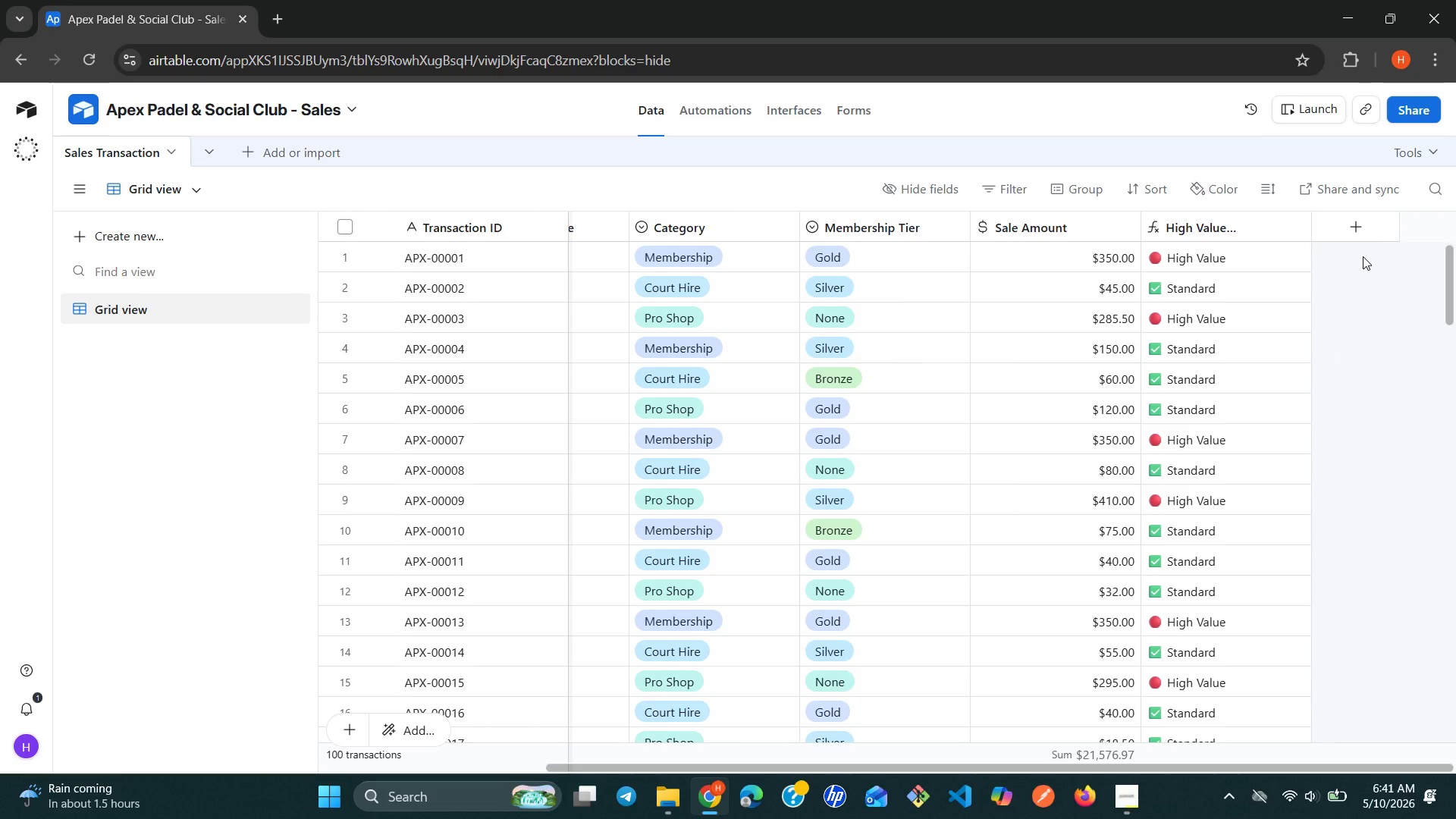 
wait(55.33)
 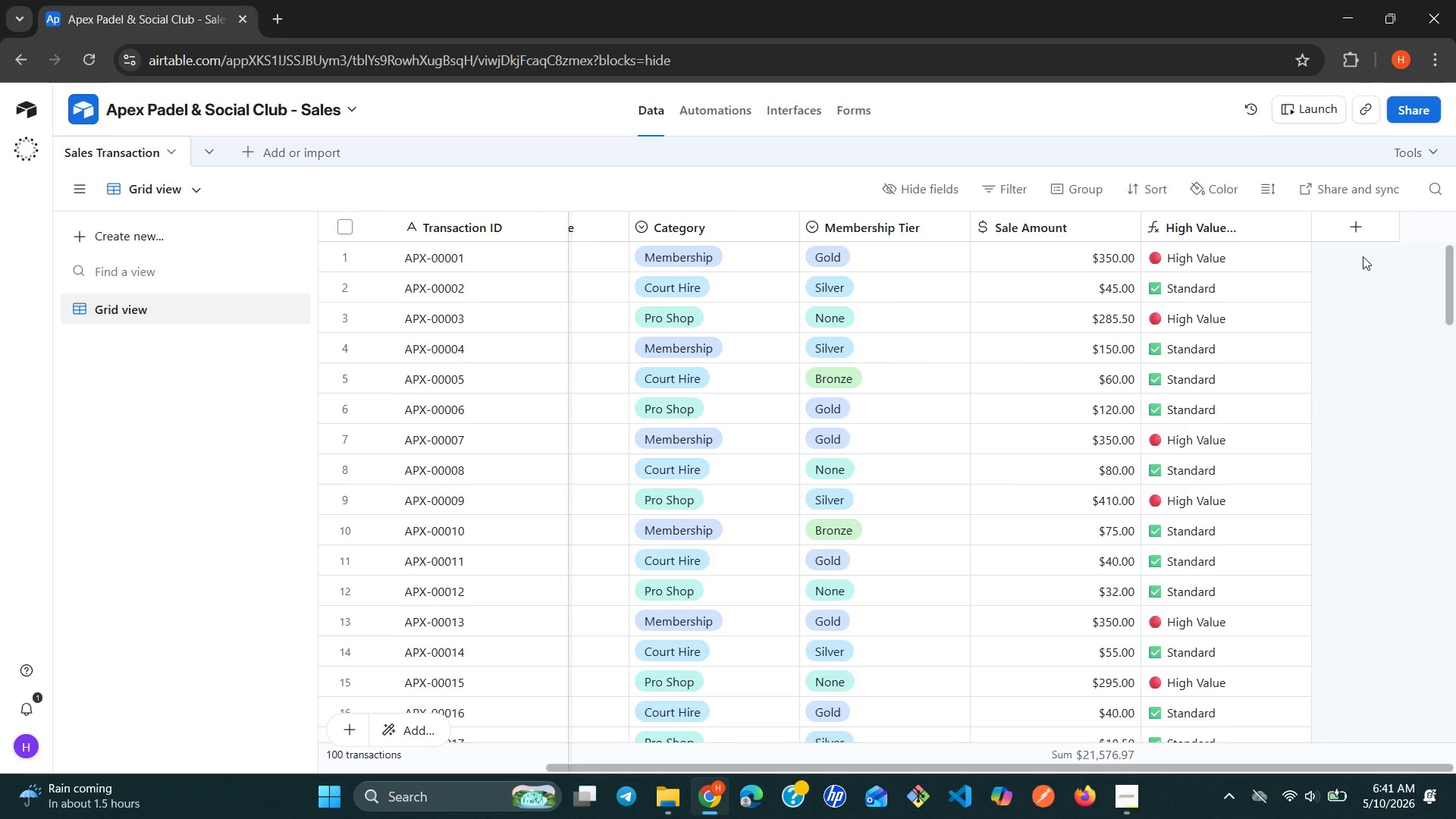 
left_click([1355, 227])
 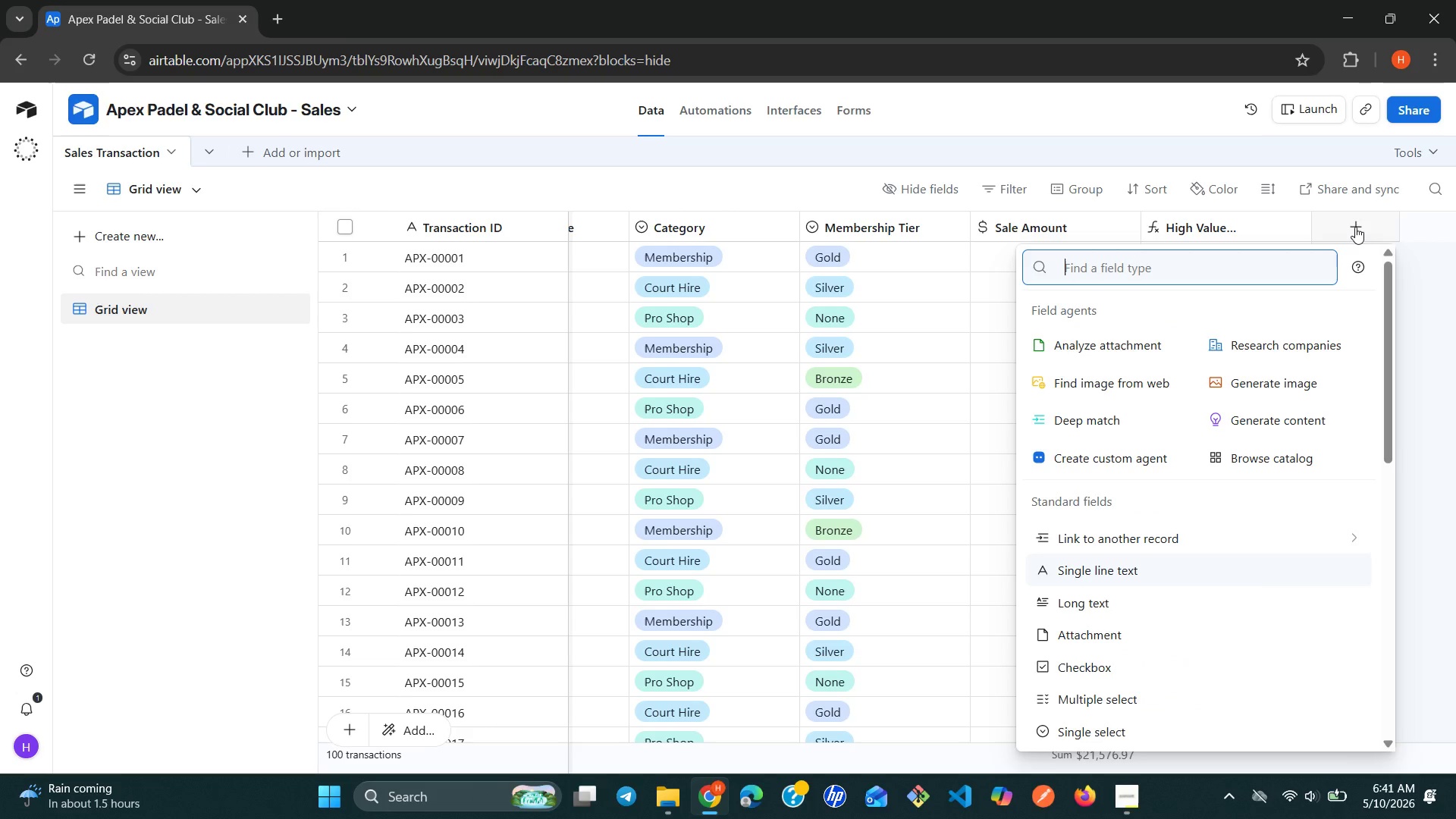 
type(fo)
 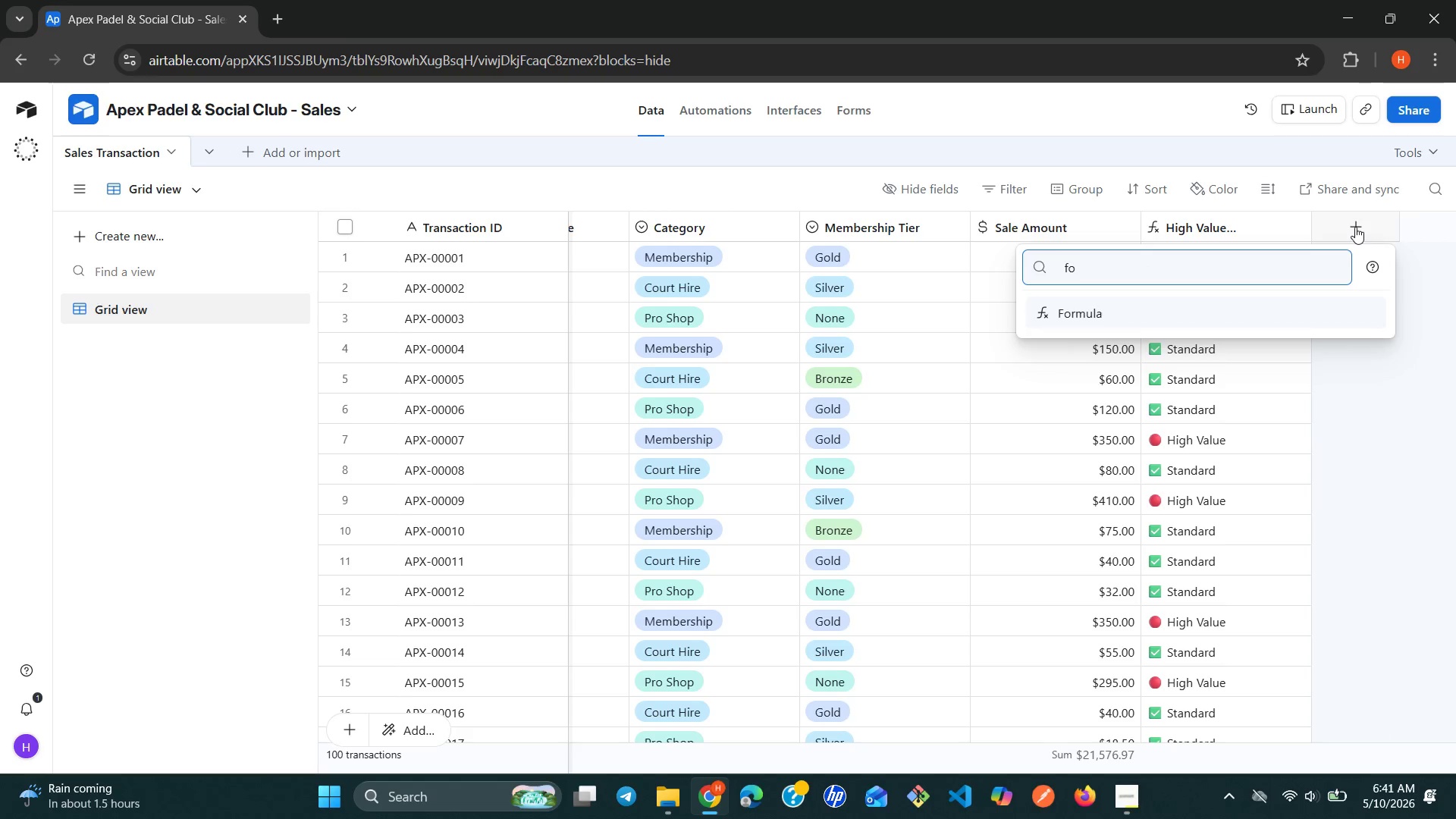 
key(Enter)
 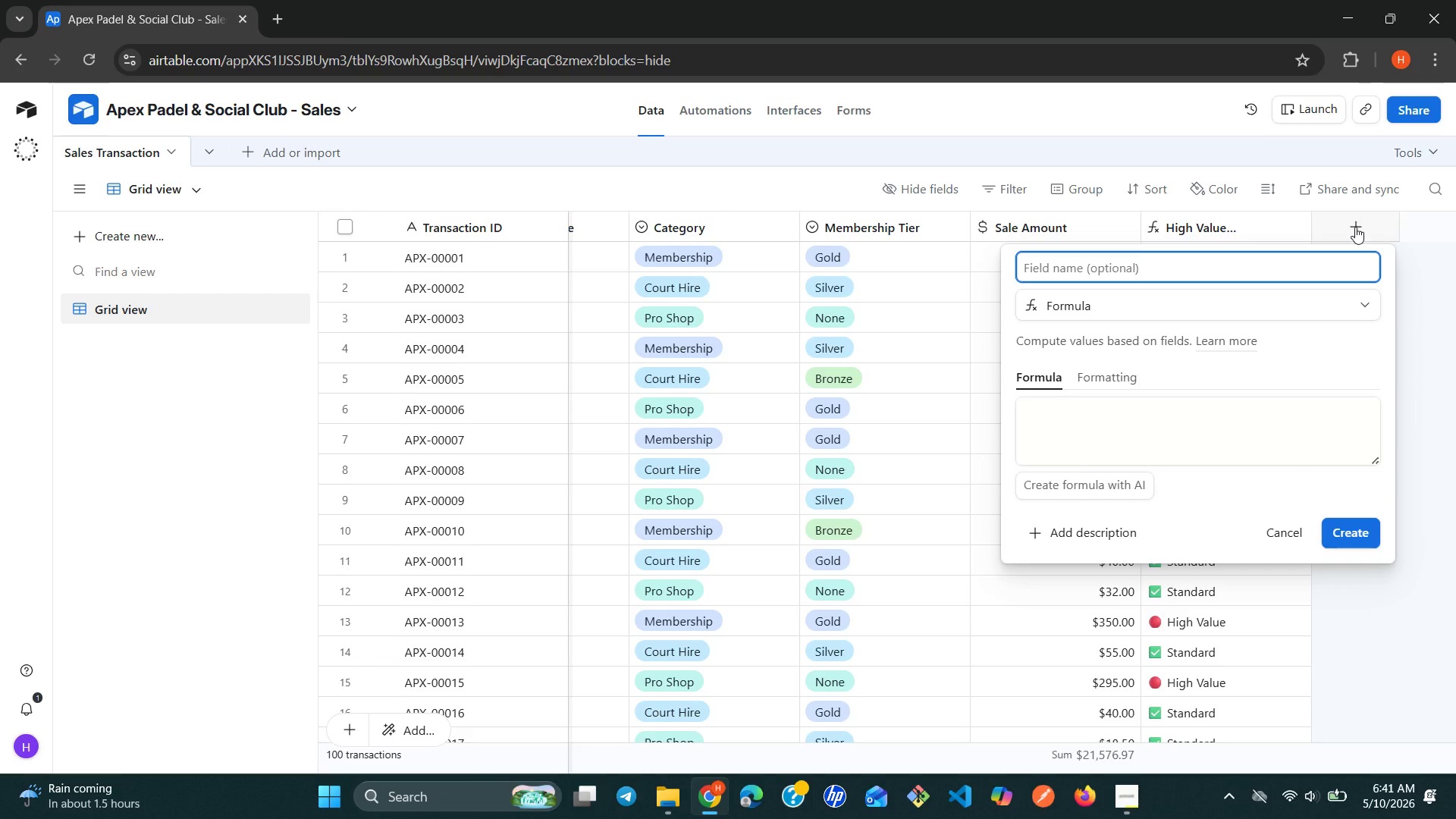 
wait(5.56)
 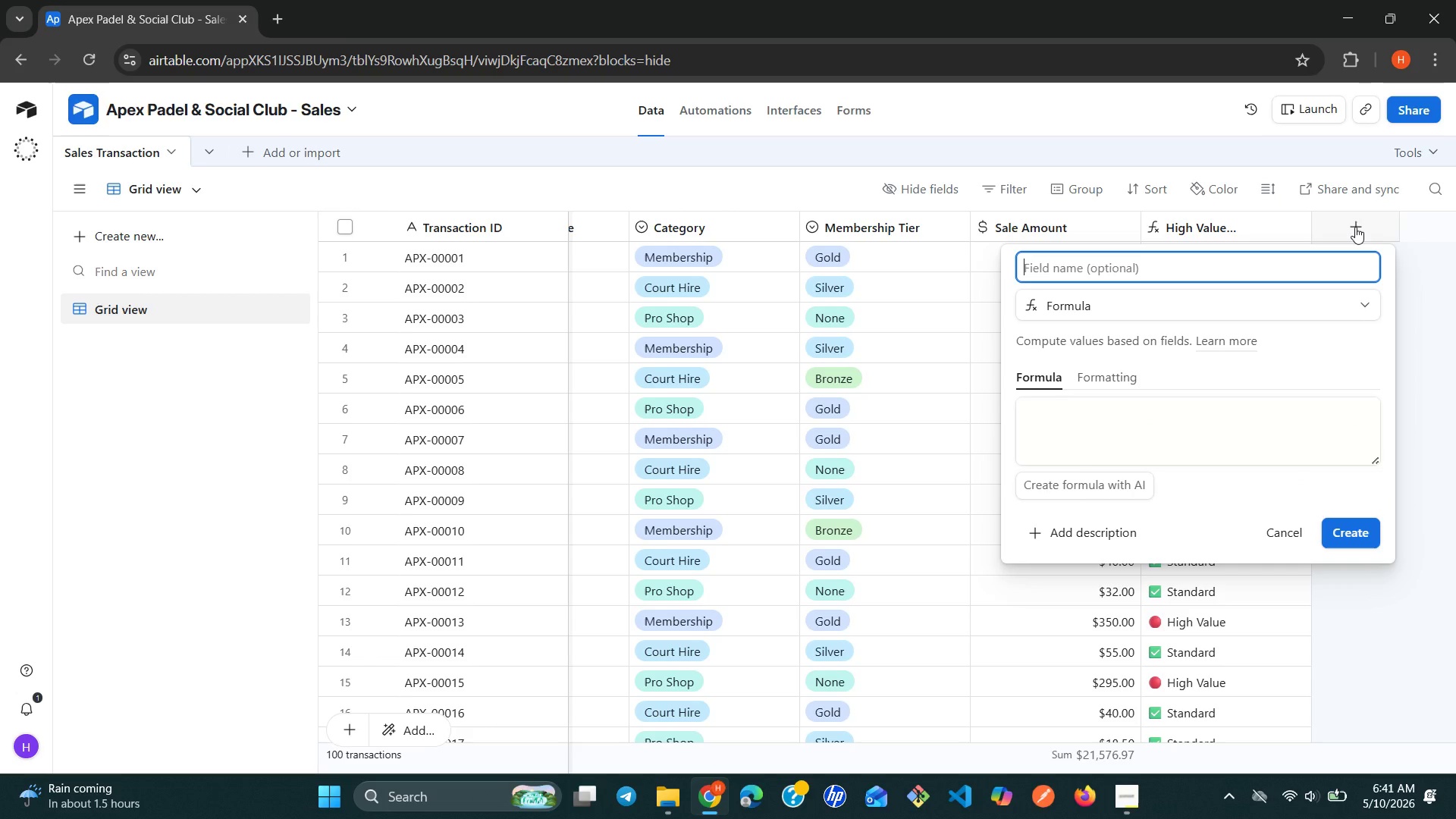 
type(Month)
 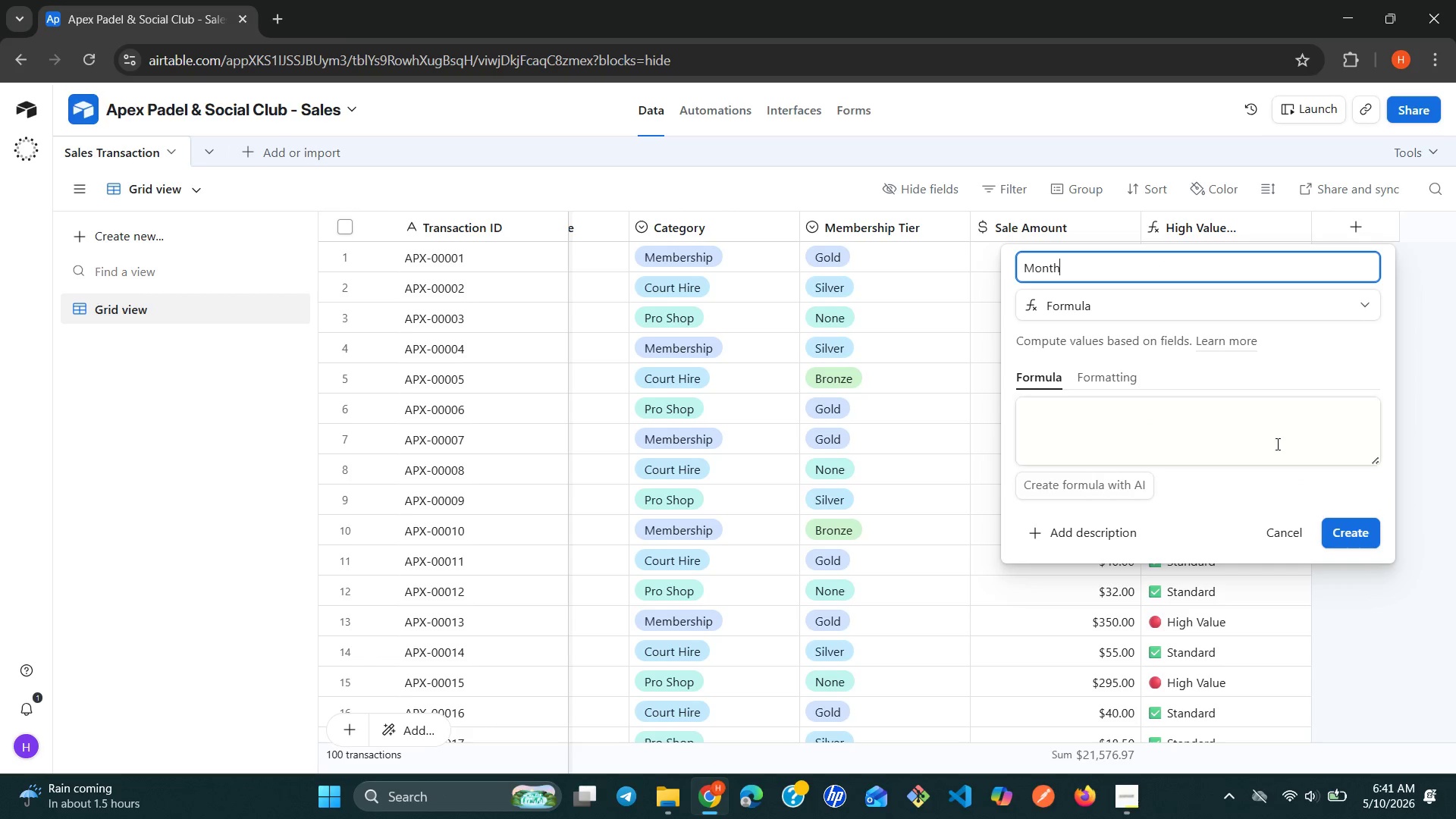 
left_click([1215, 458])
 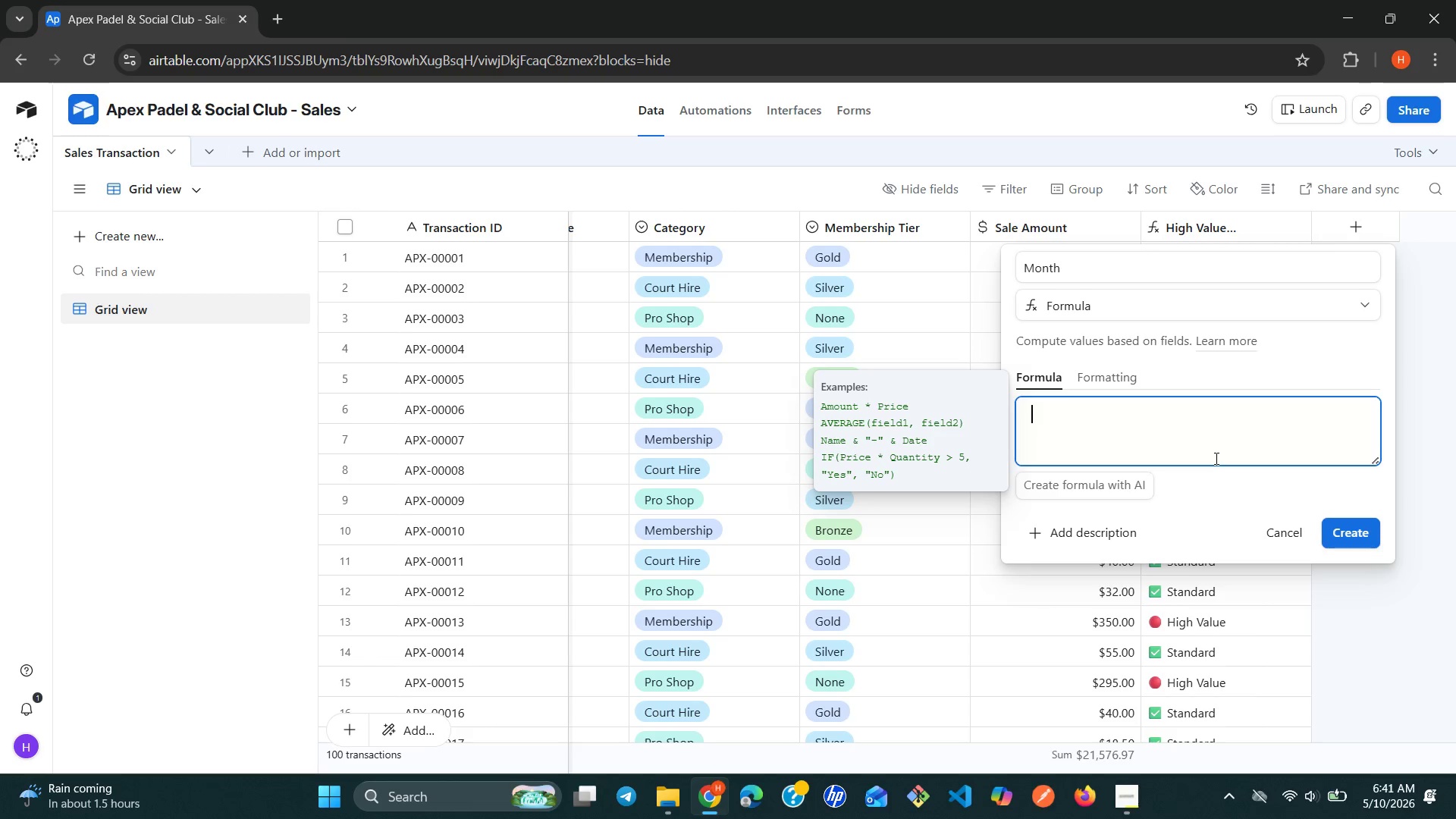 
wait(7.22)
 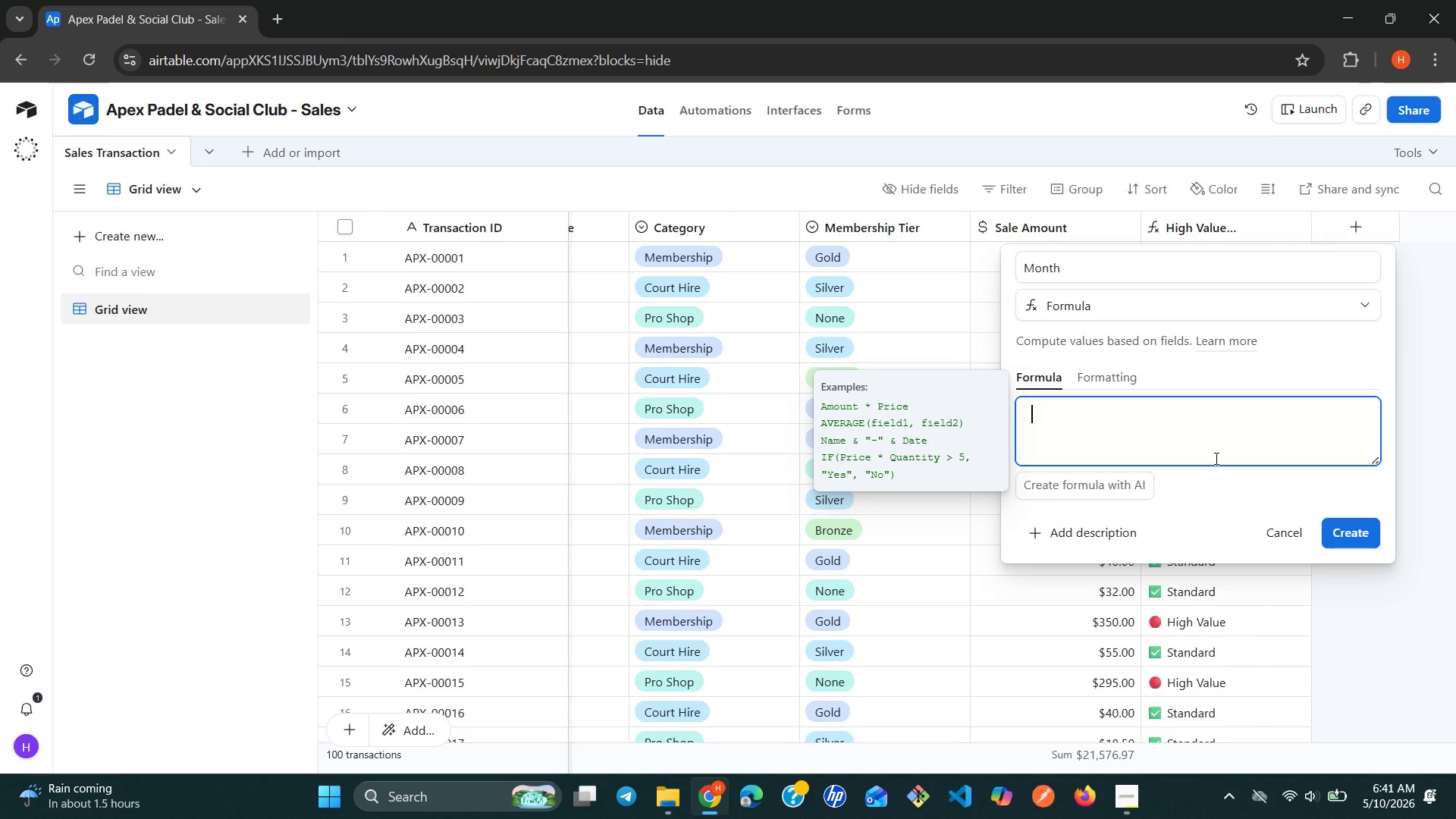 
type(DAT)
 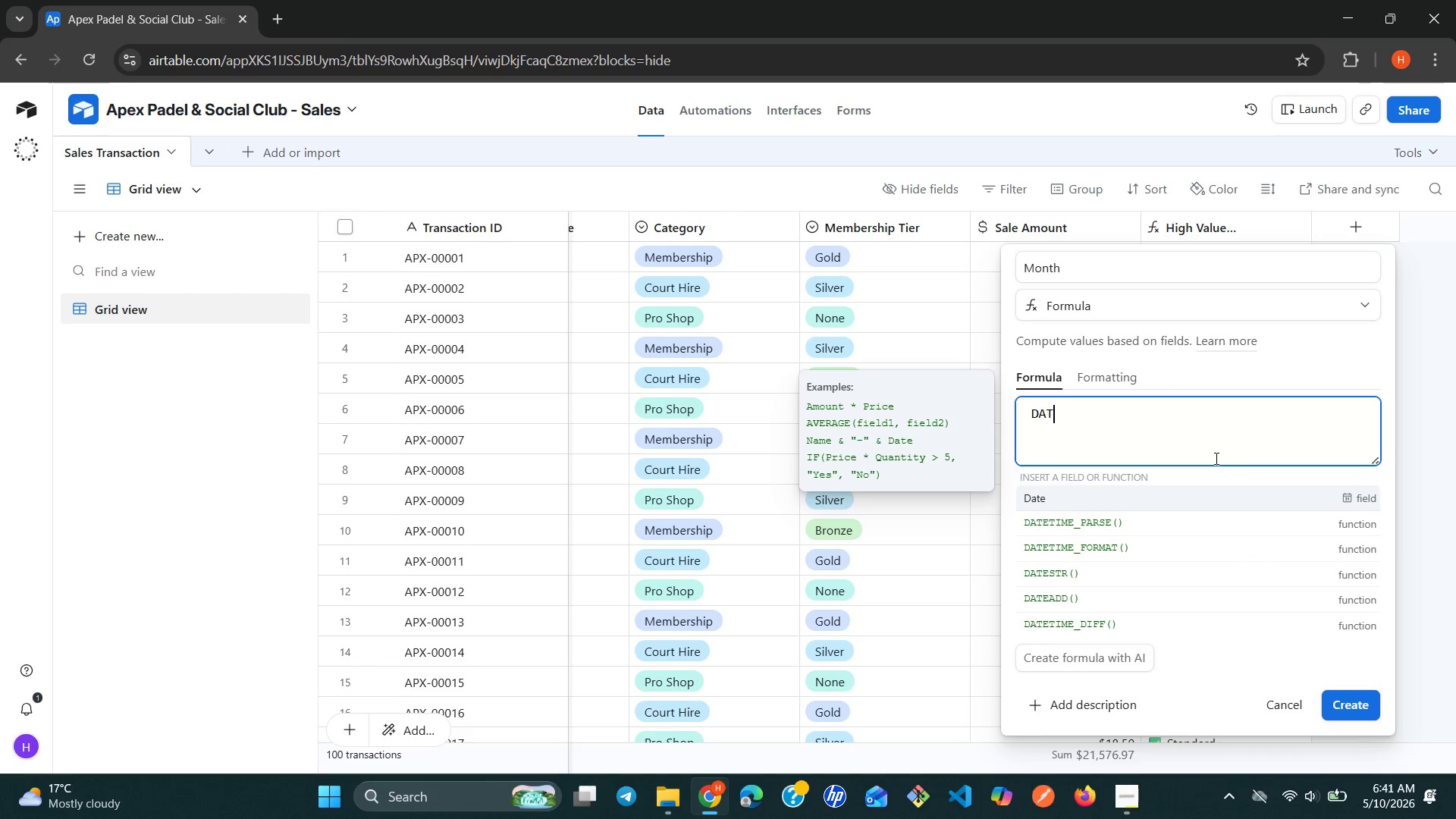 
wait(5.44)
 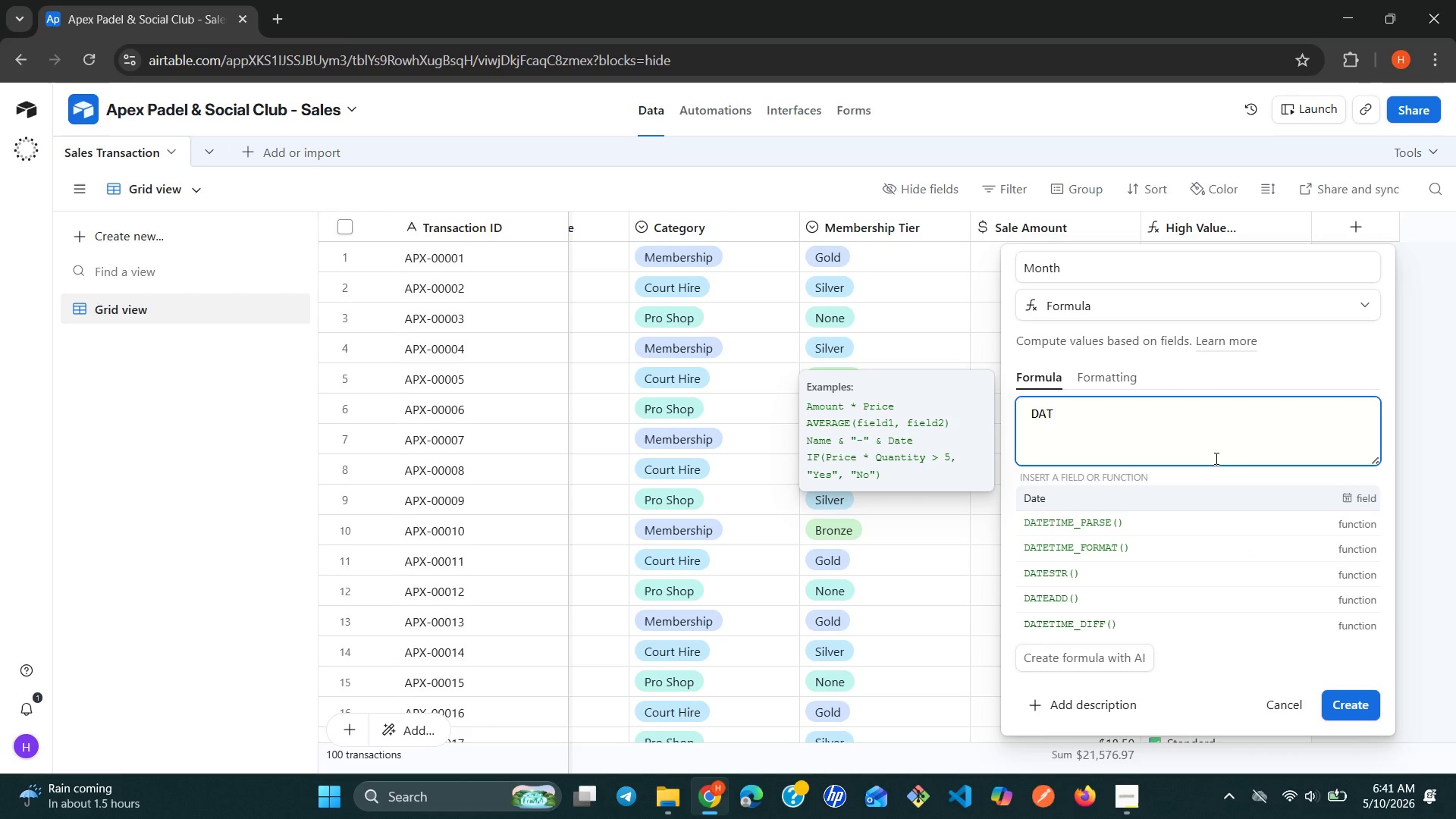 
key(ArrowDown)
 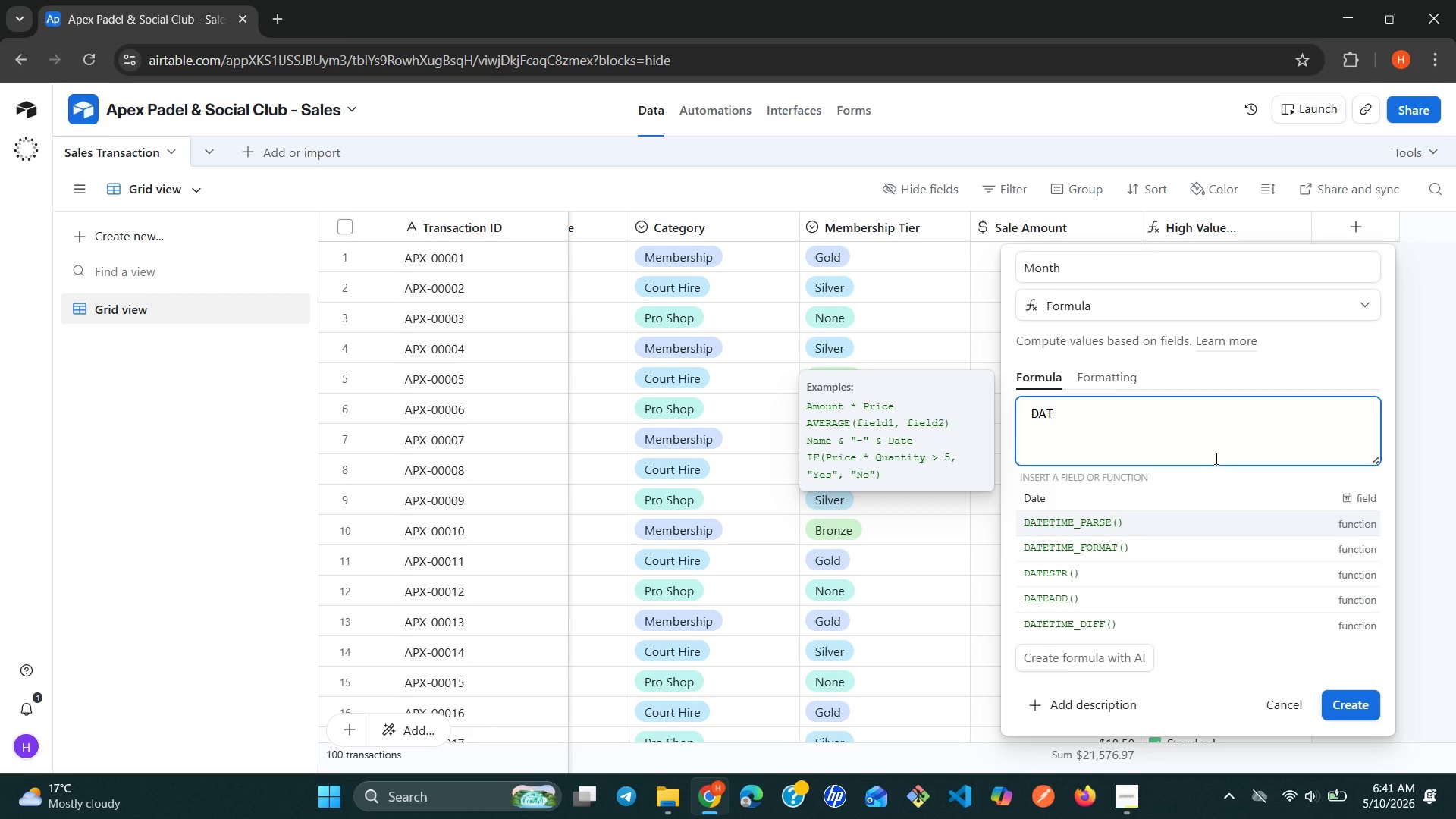 
key(ArrowDown)
 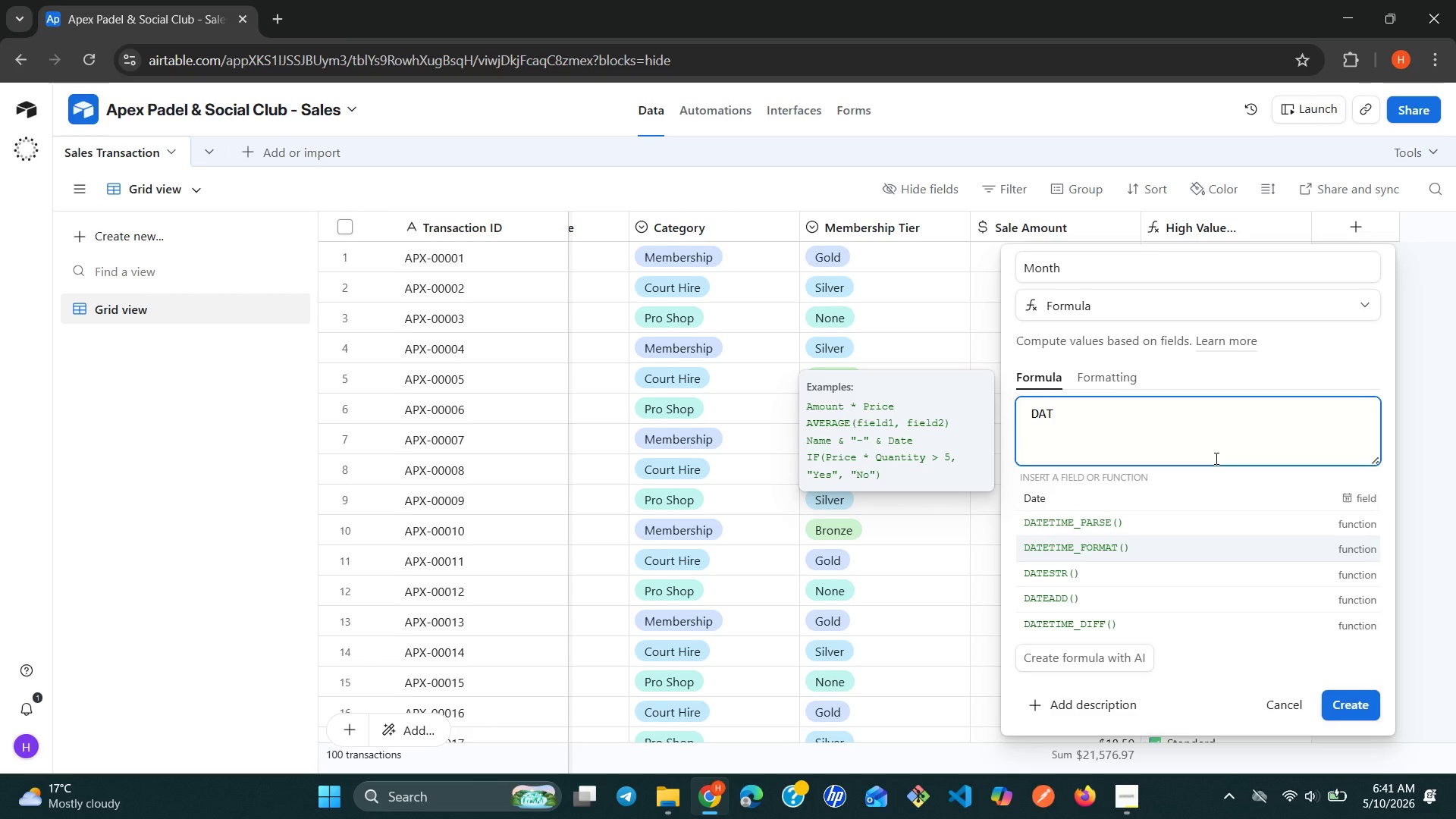 
key(Enter)
 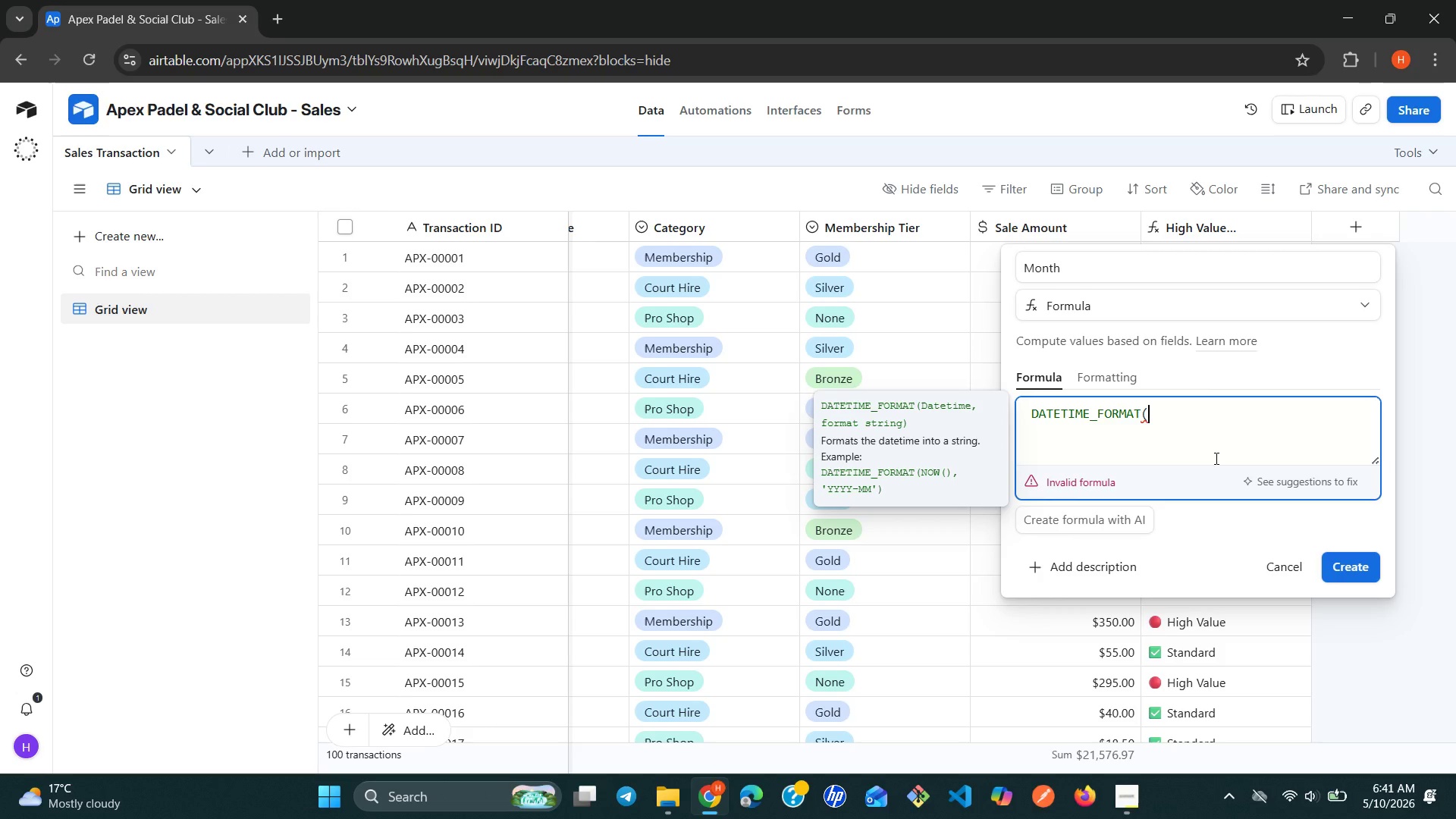 
type({da)
 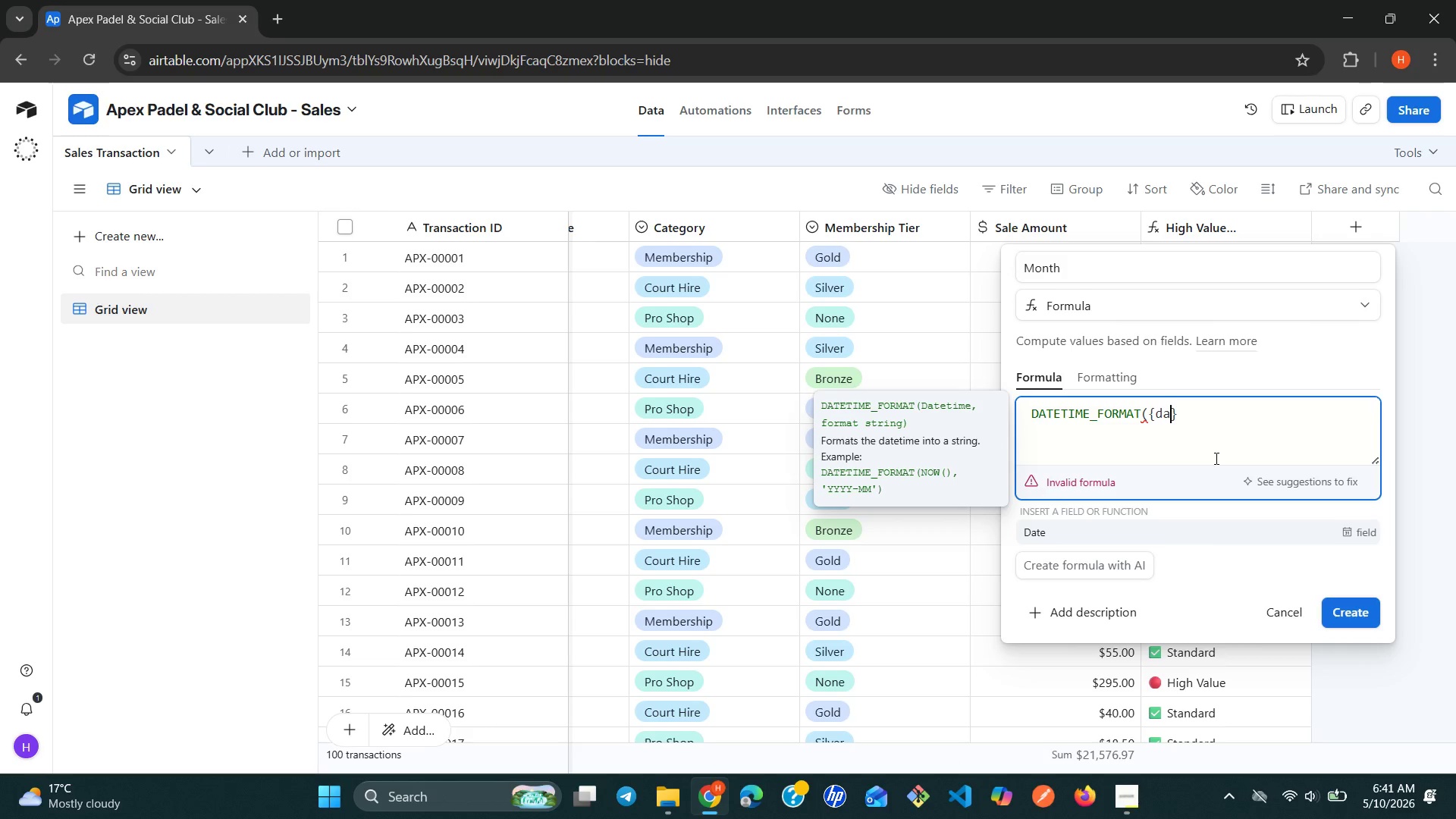 
key(Enter)
 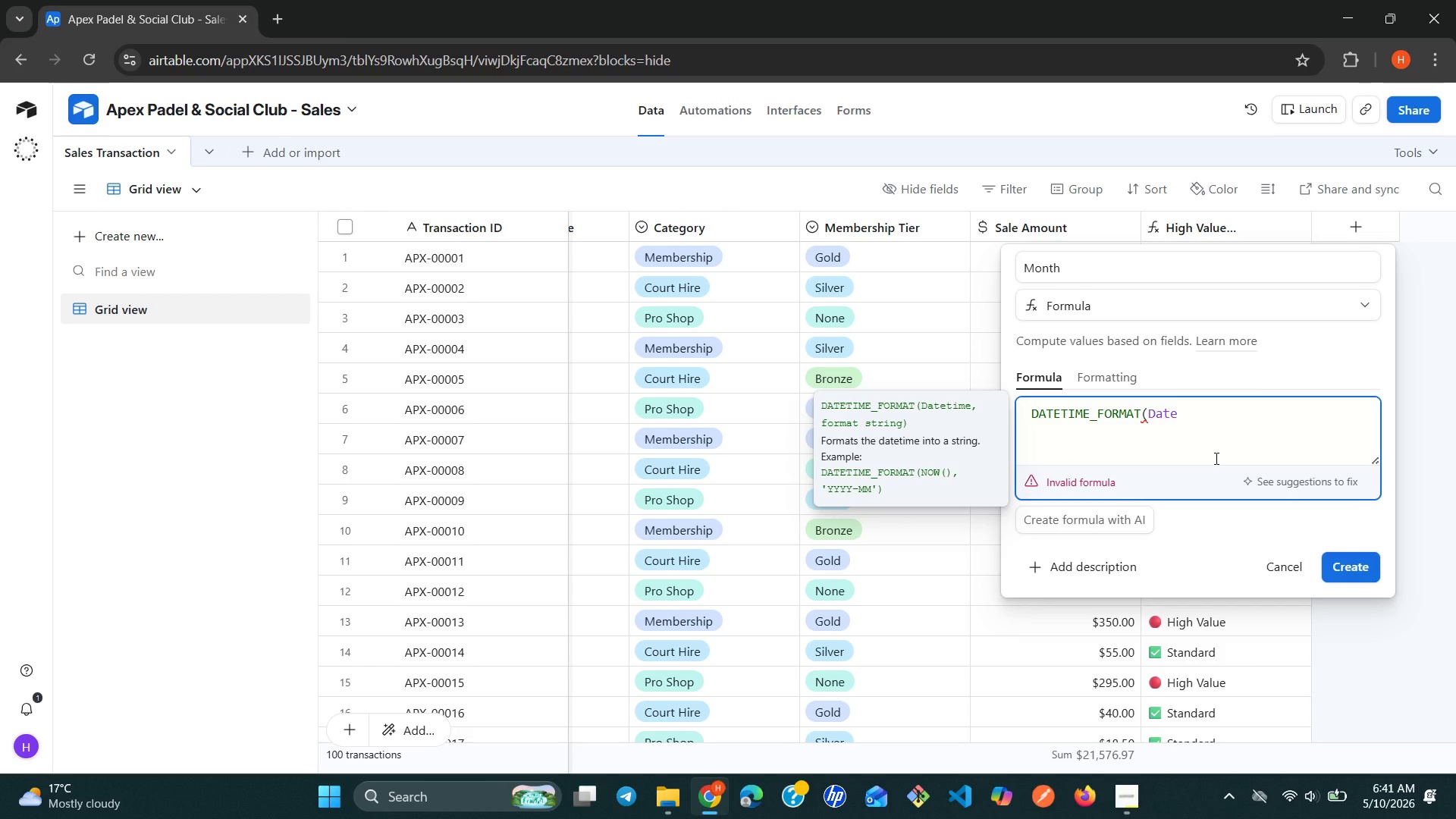 
wait(6.38)
 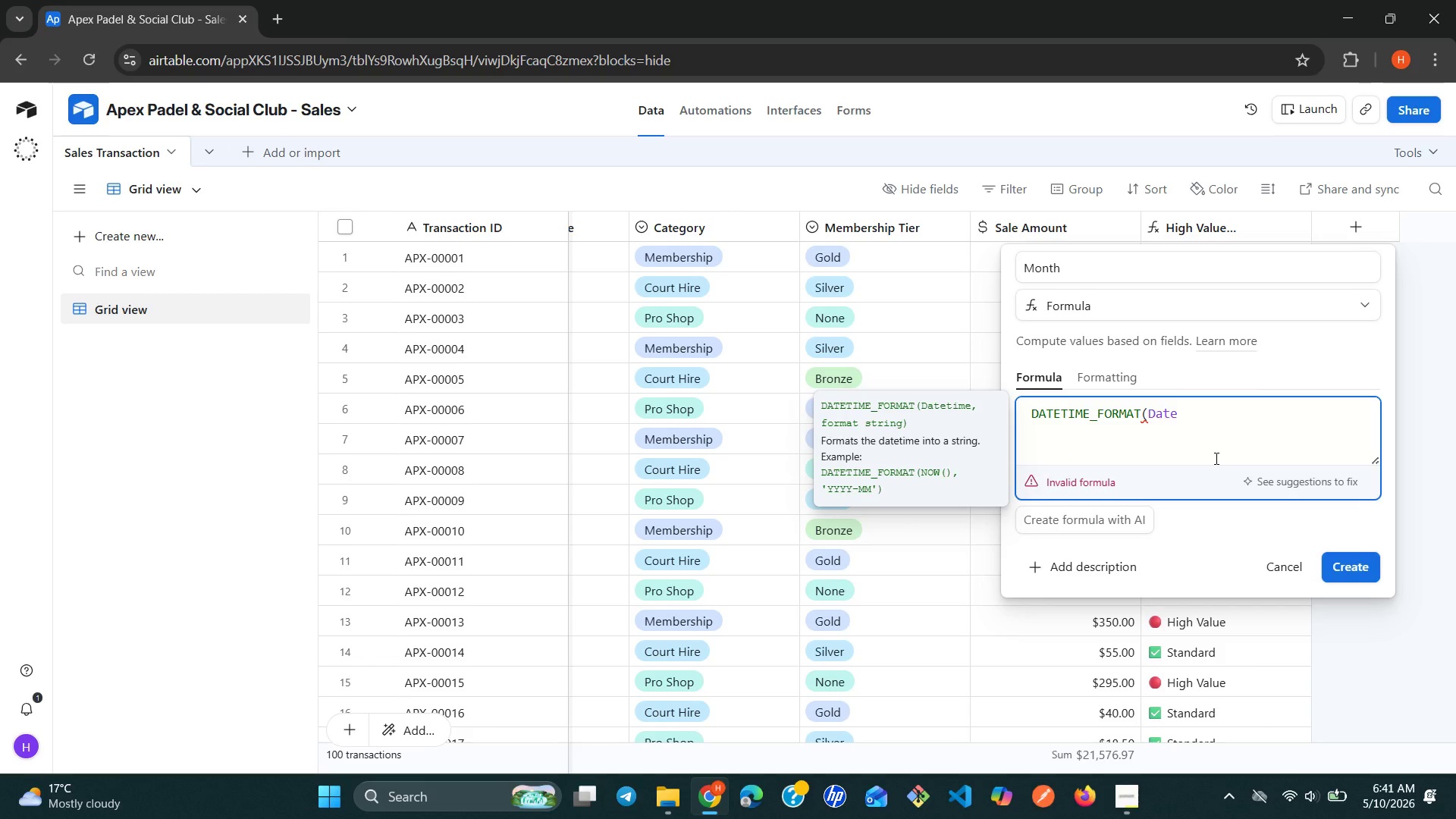 
key(Backspace)
 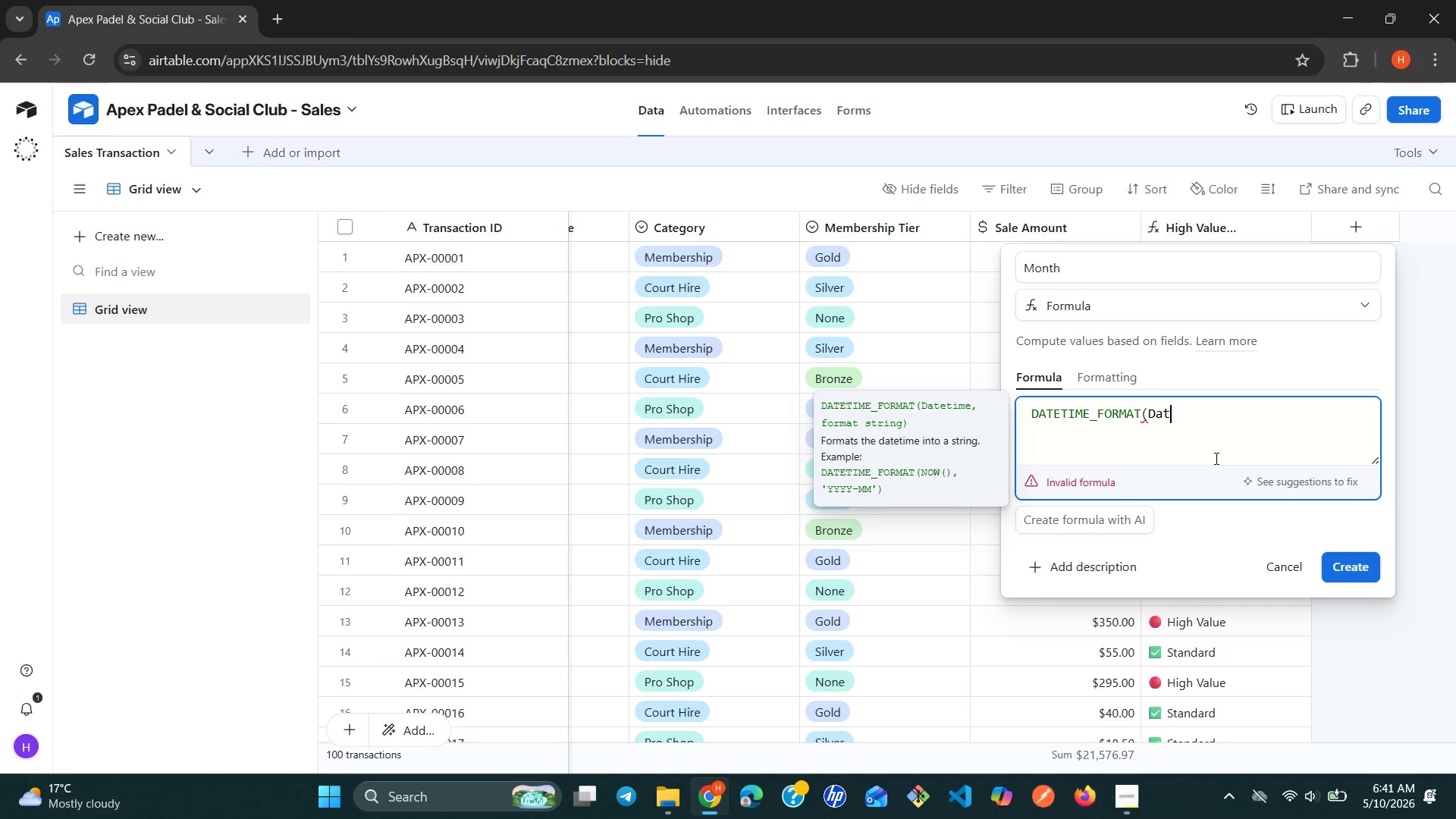 
key(Backspace)
 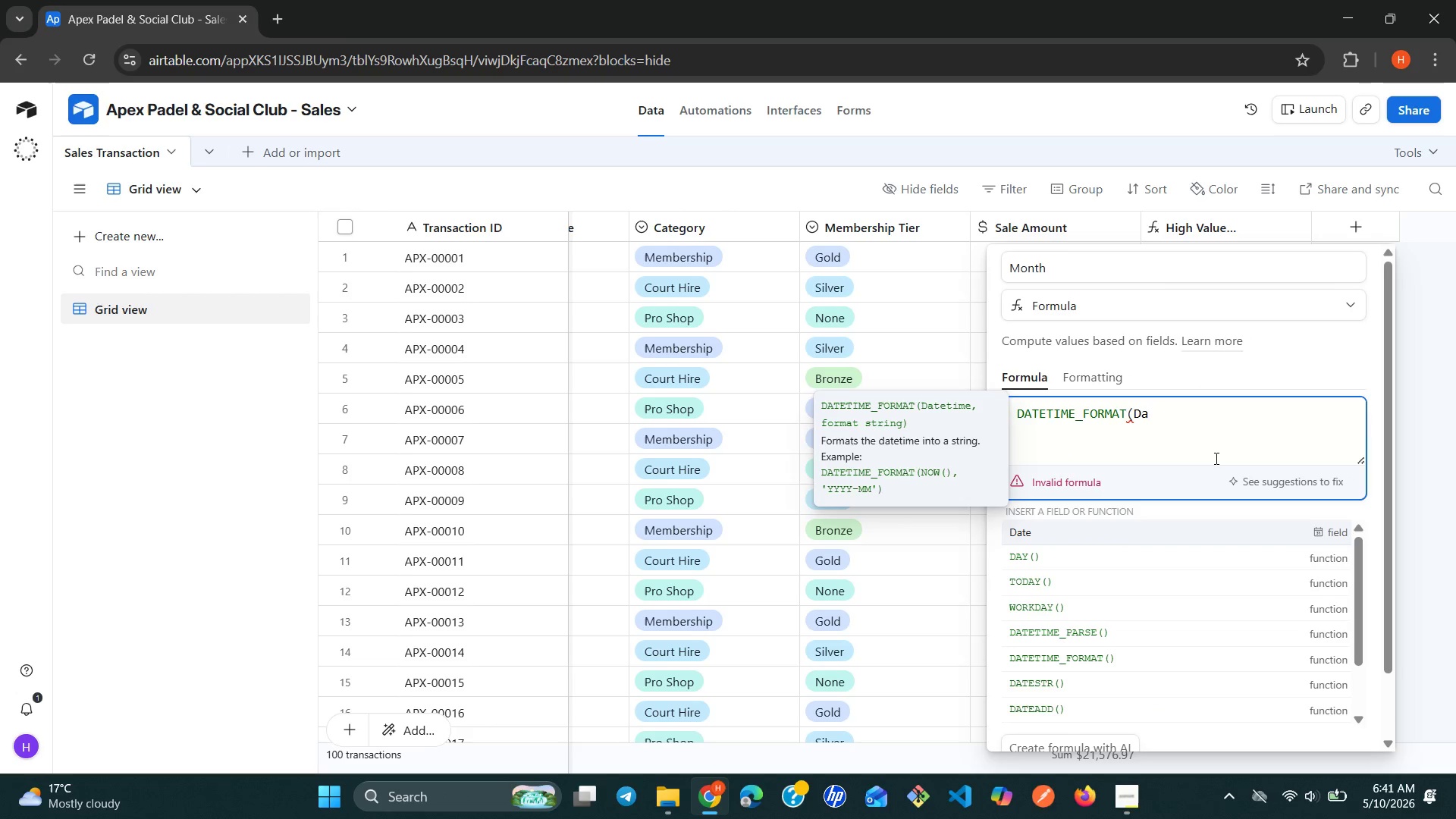 
key(Backspace)
 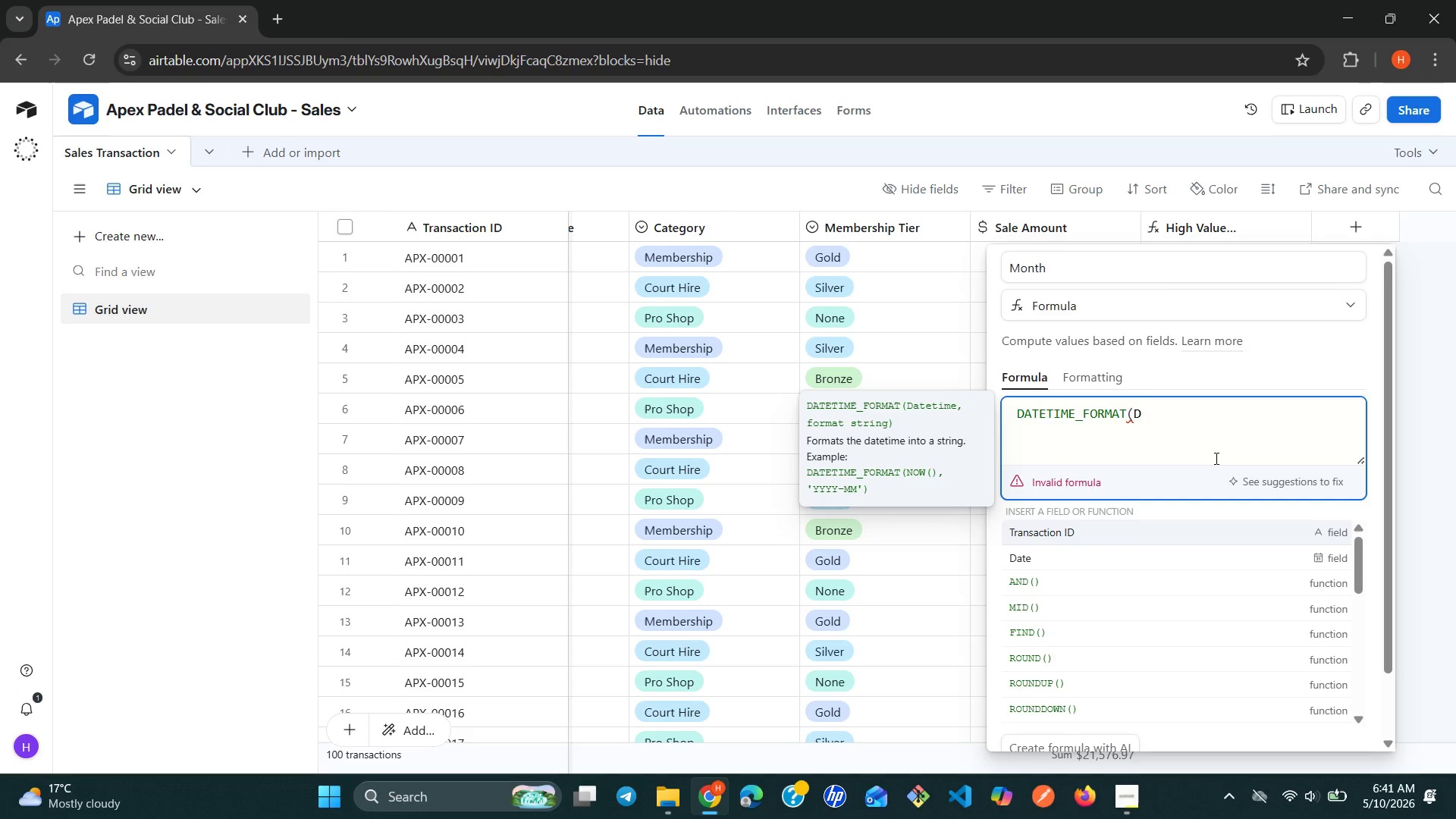 
key(Backspace)
 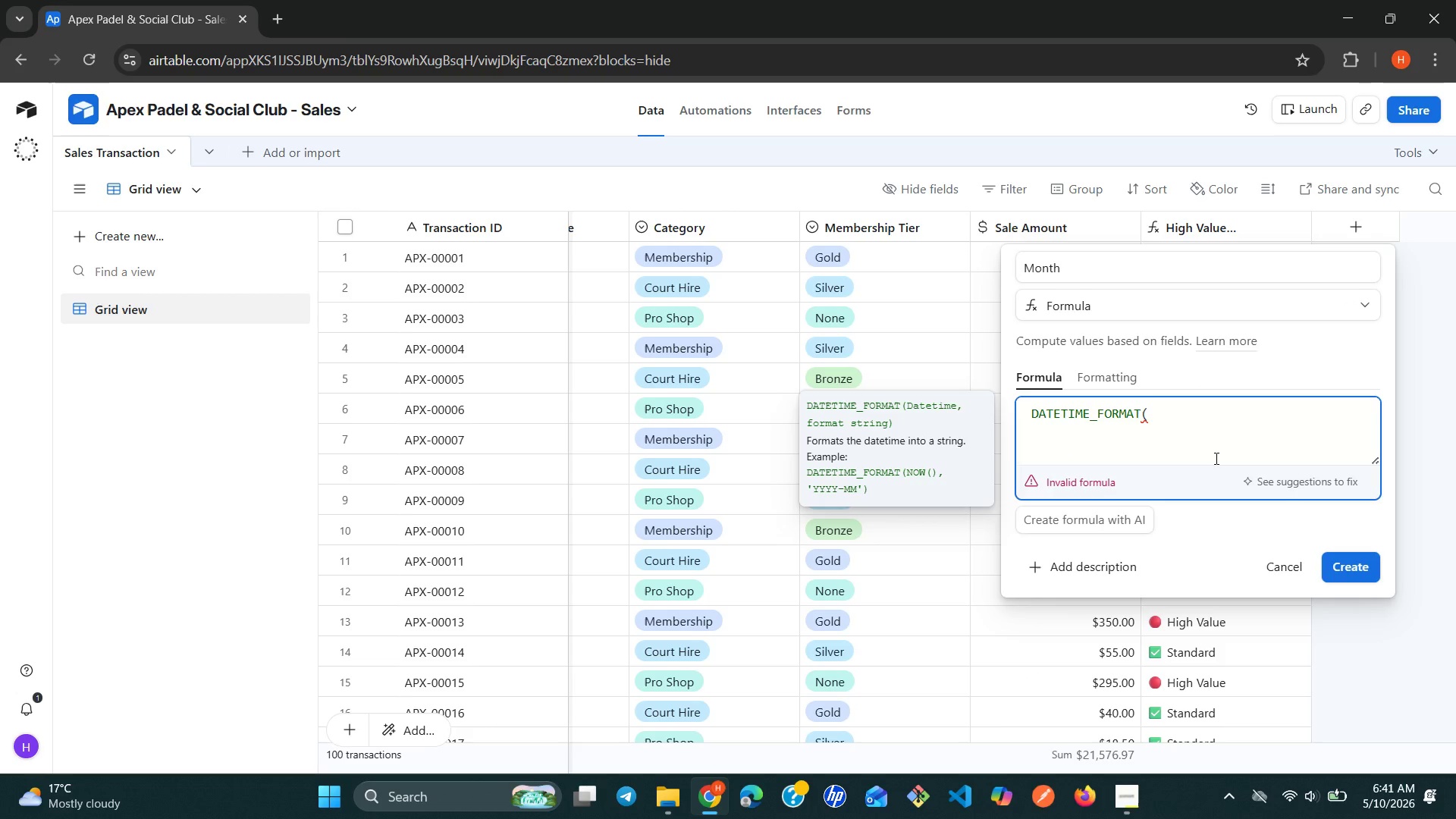 
key(Shift+0)
 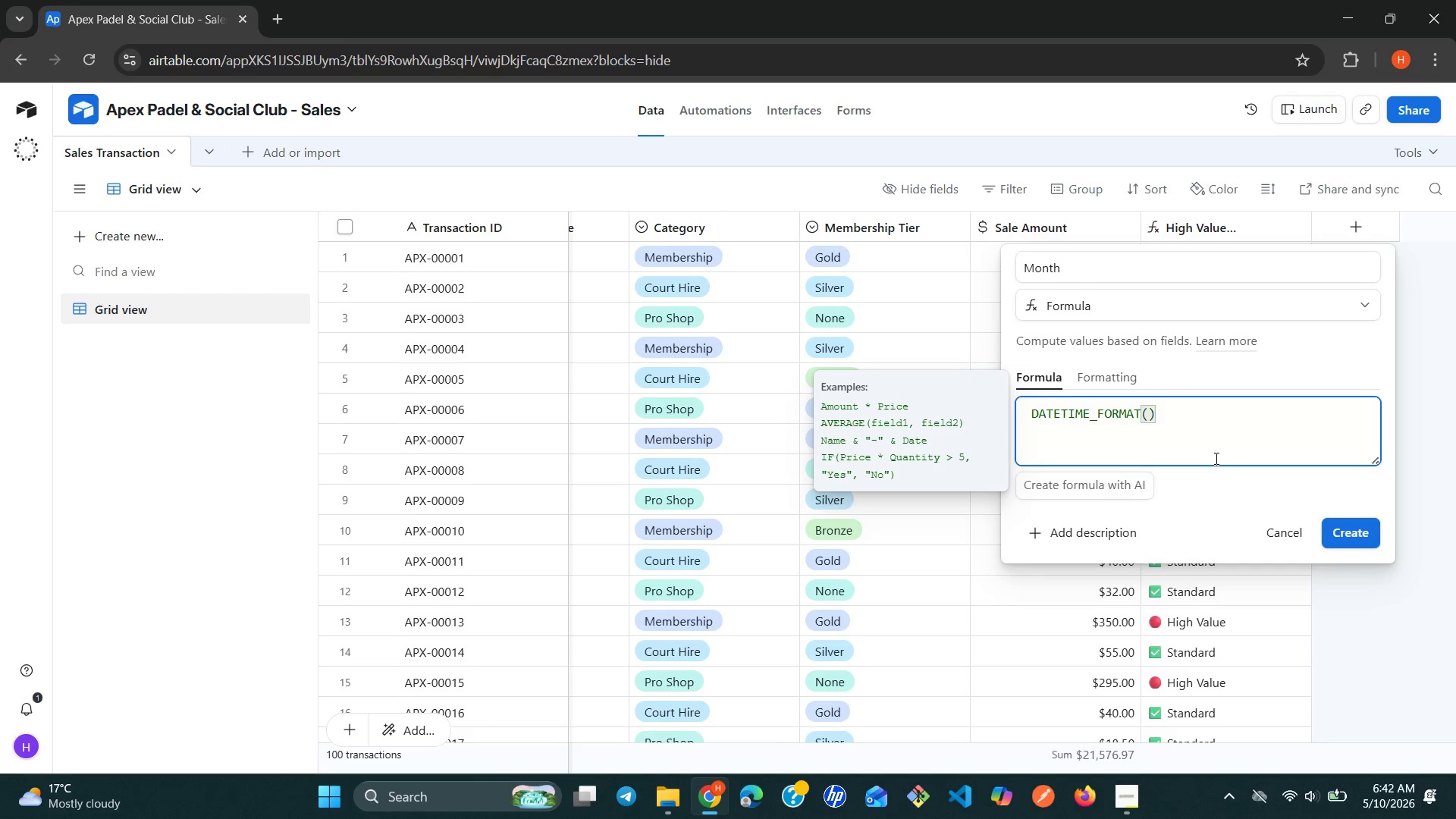 
key(ArrowLeft)
 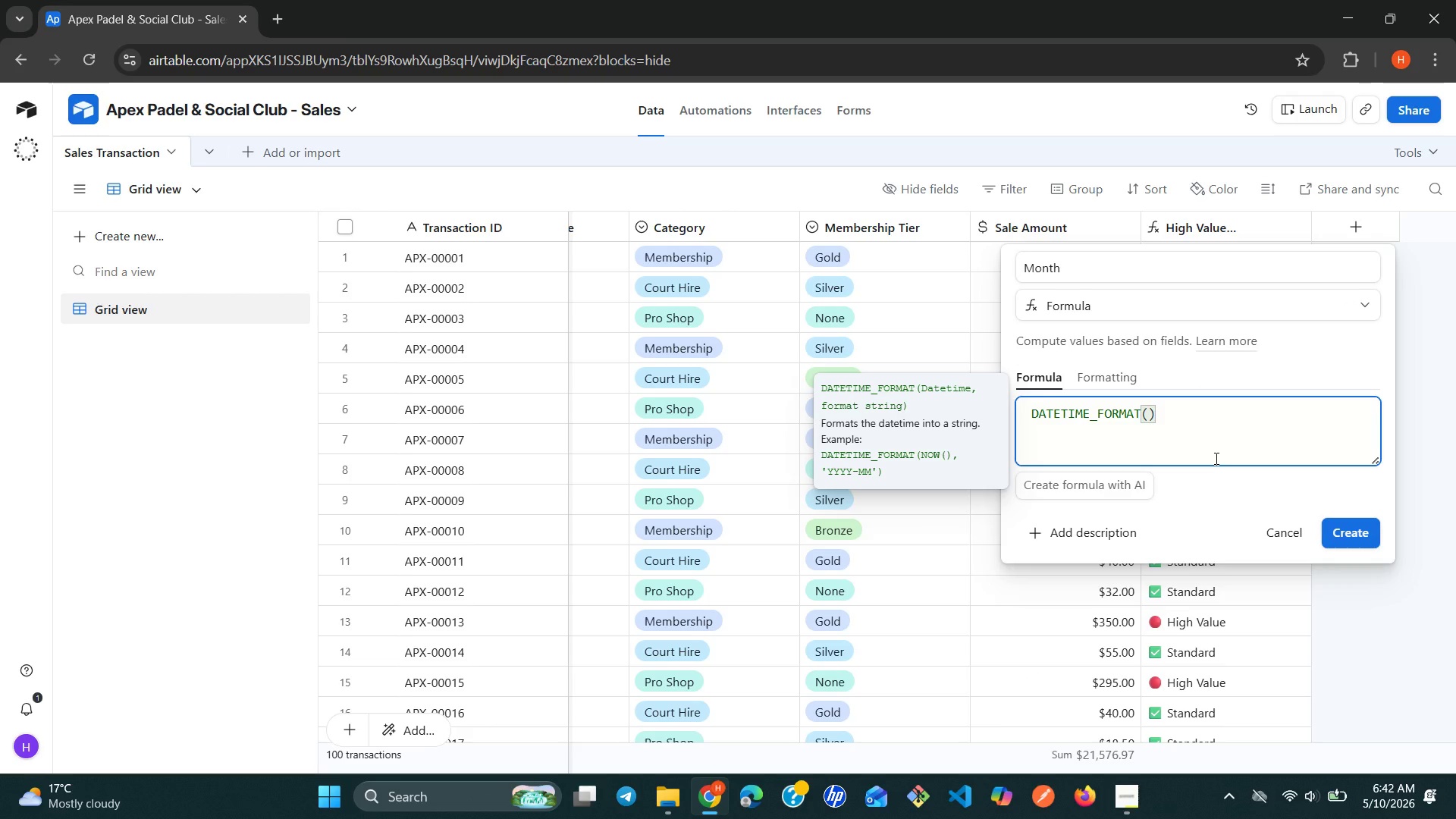 
type({dat)
 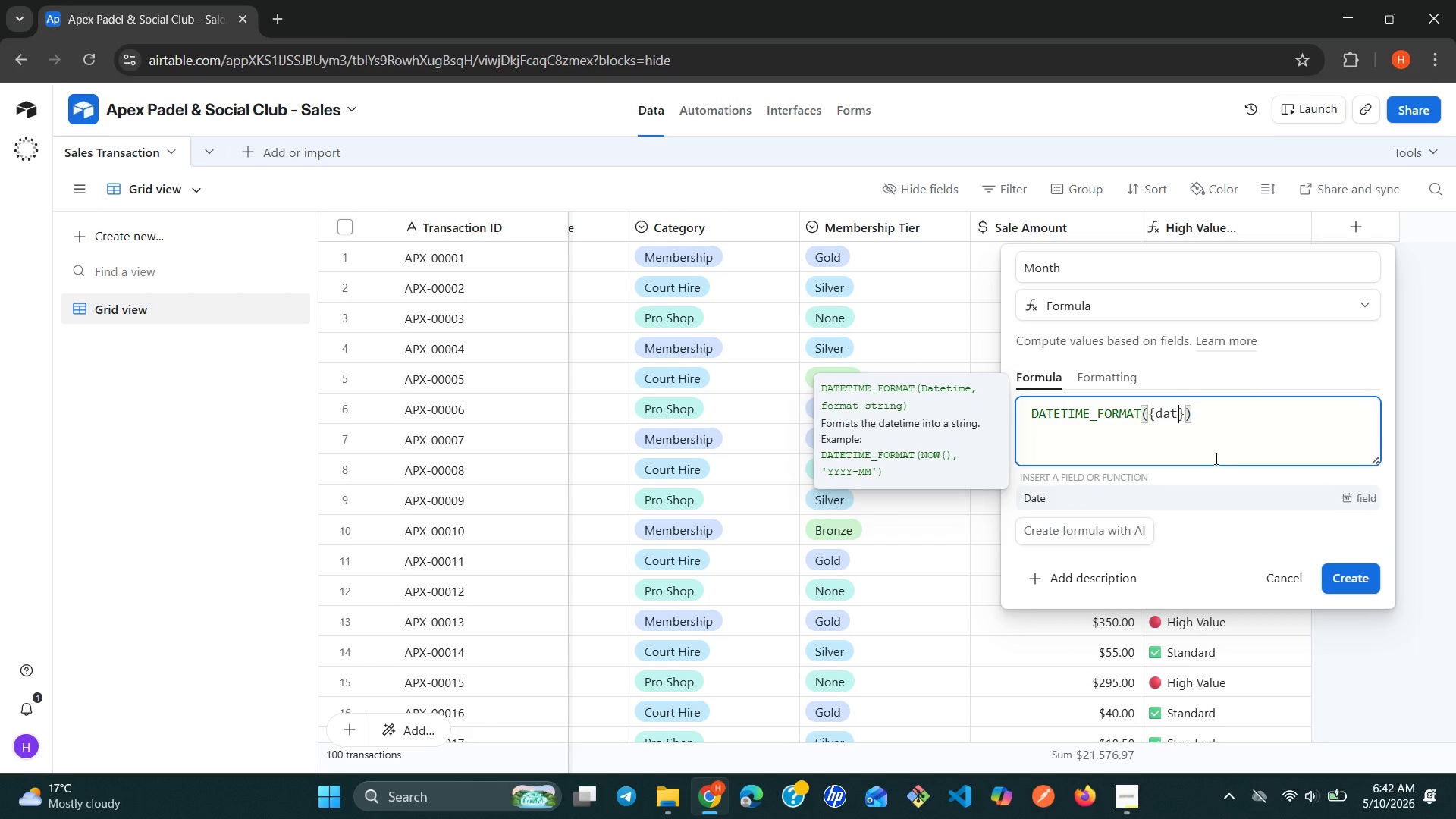 
key(Enter)
 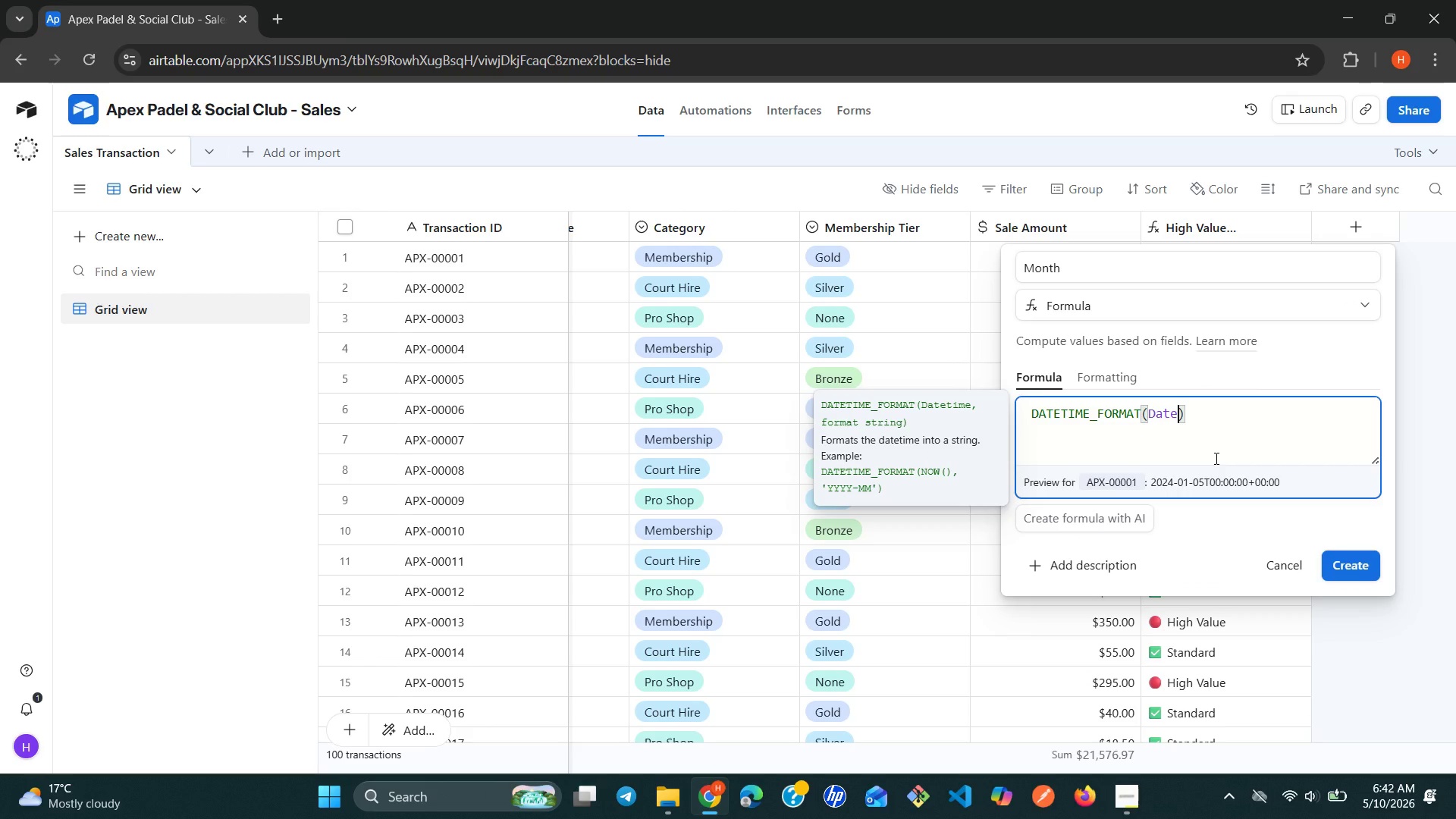 
wait(9.81)
 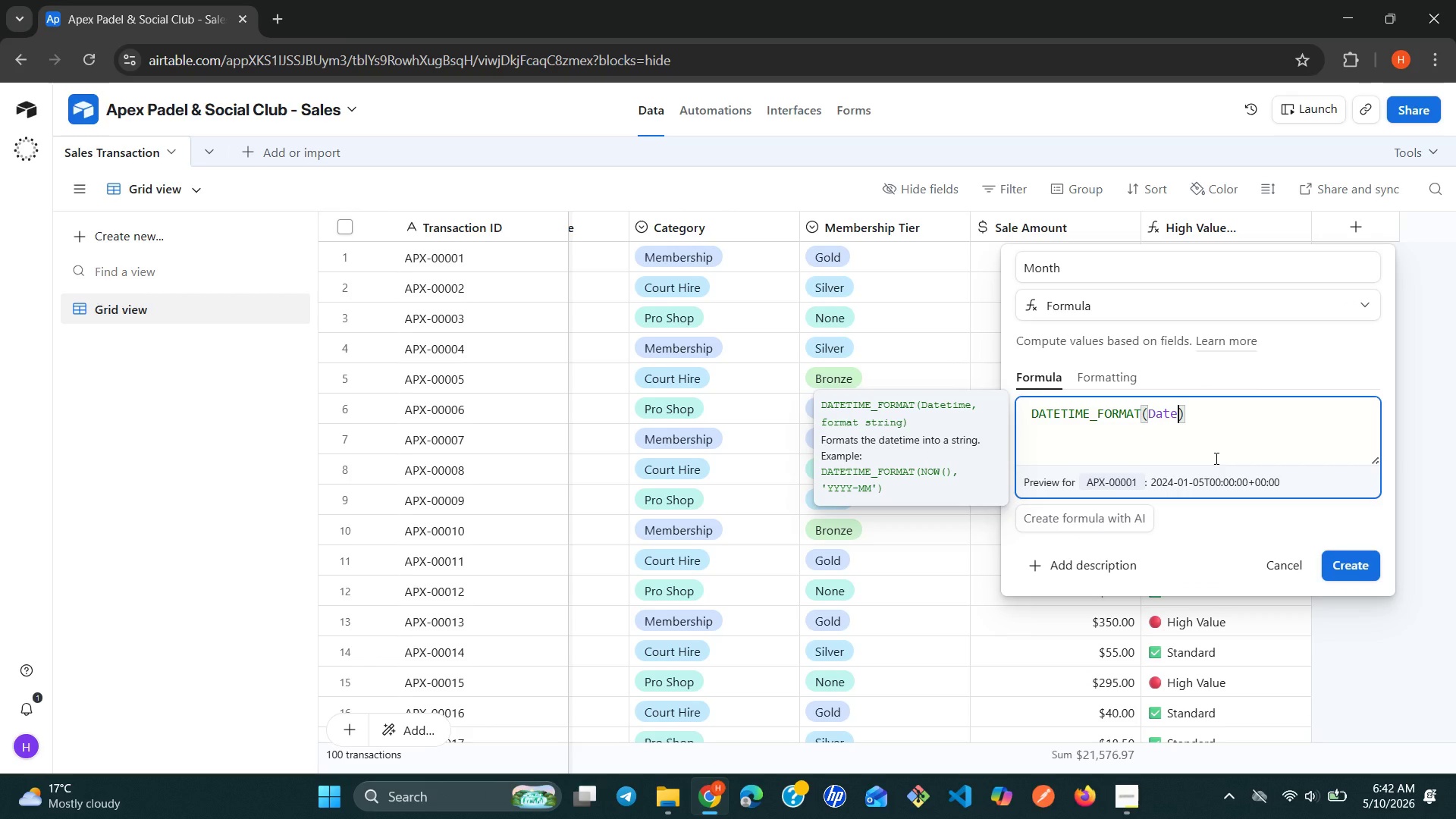 
key(Comma)
 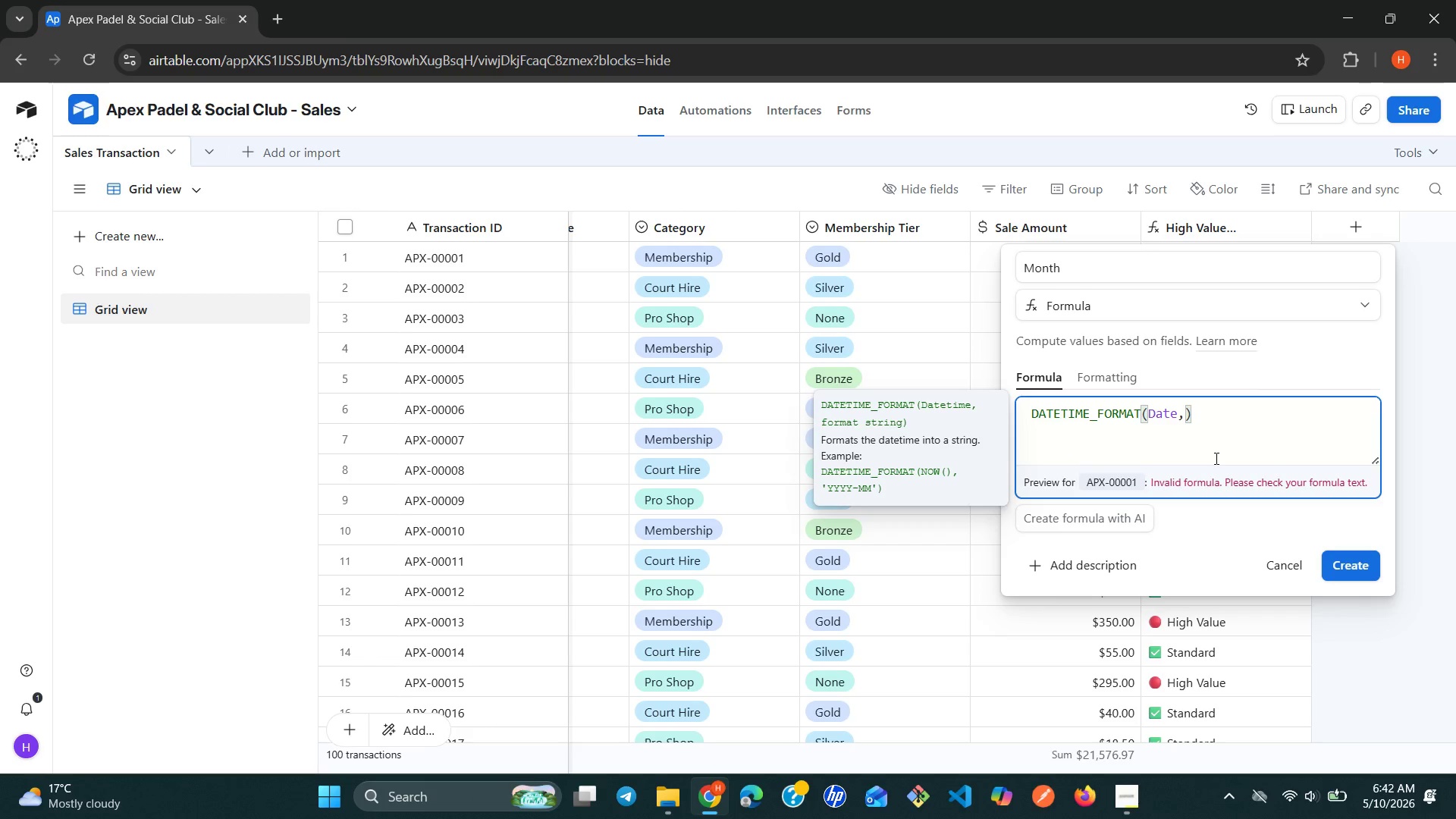 
wait(8.56)
 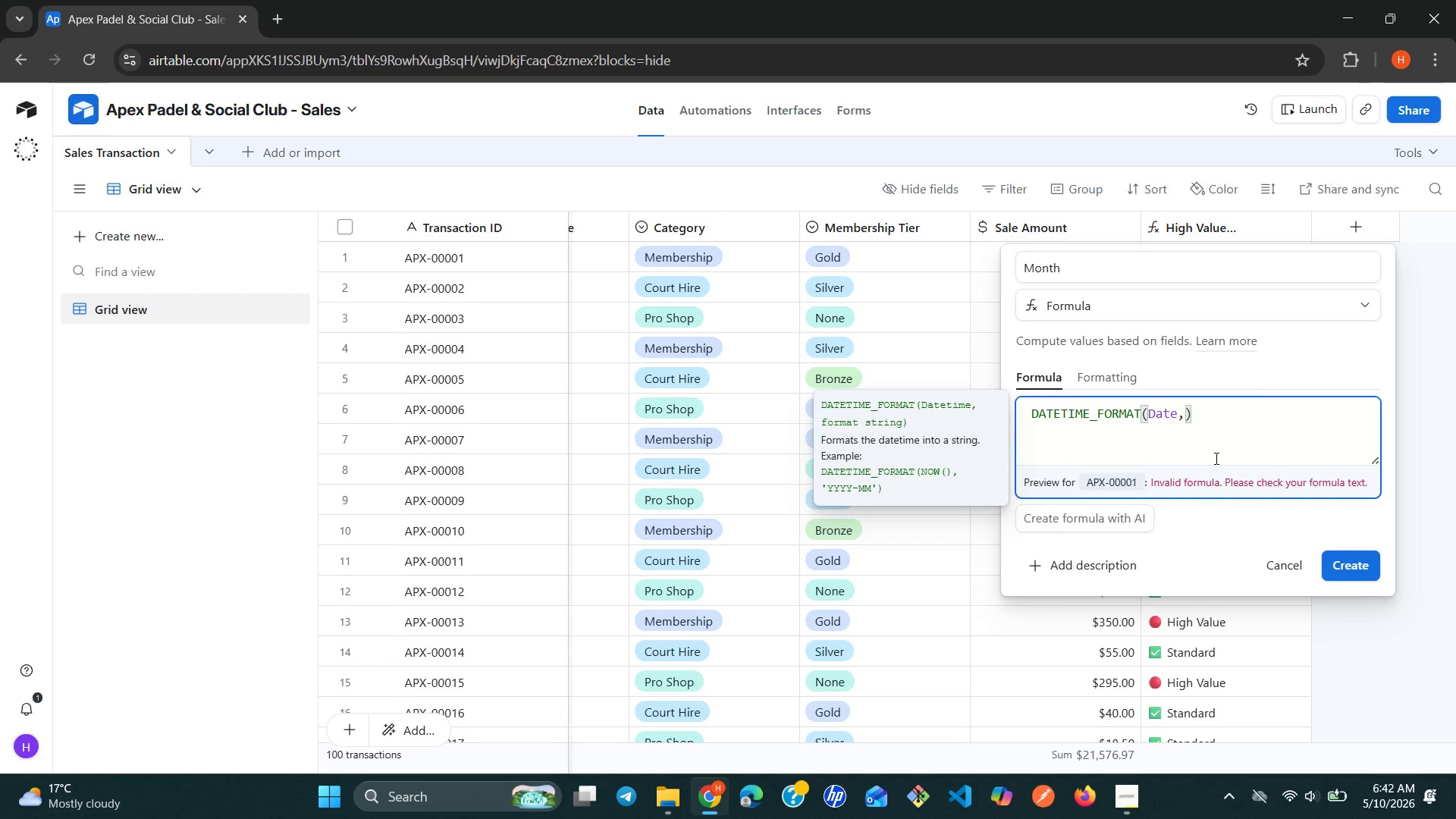 
key(Backspace)
 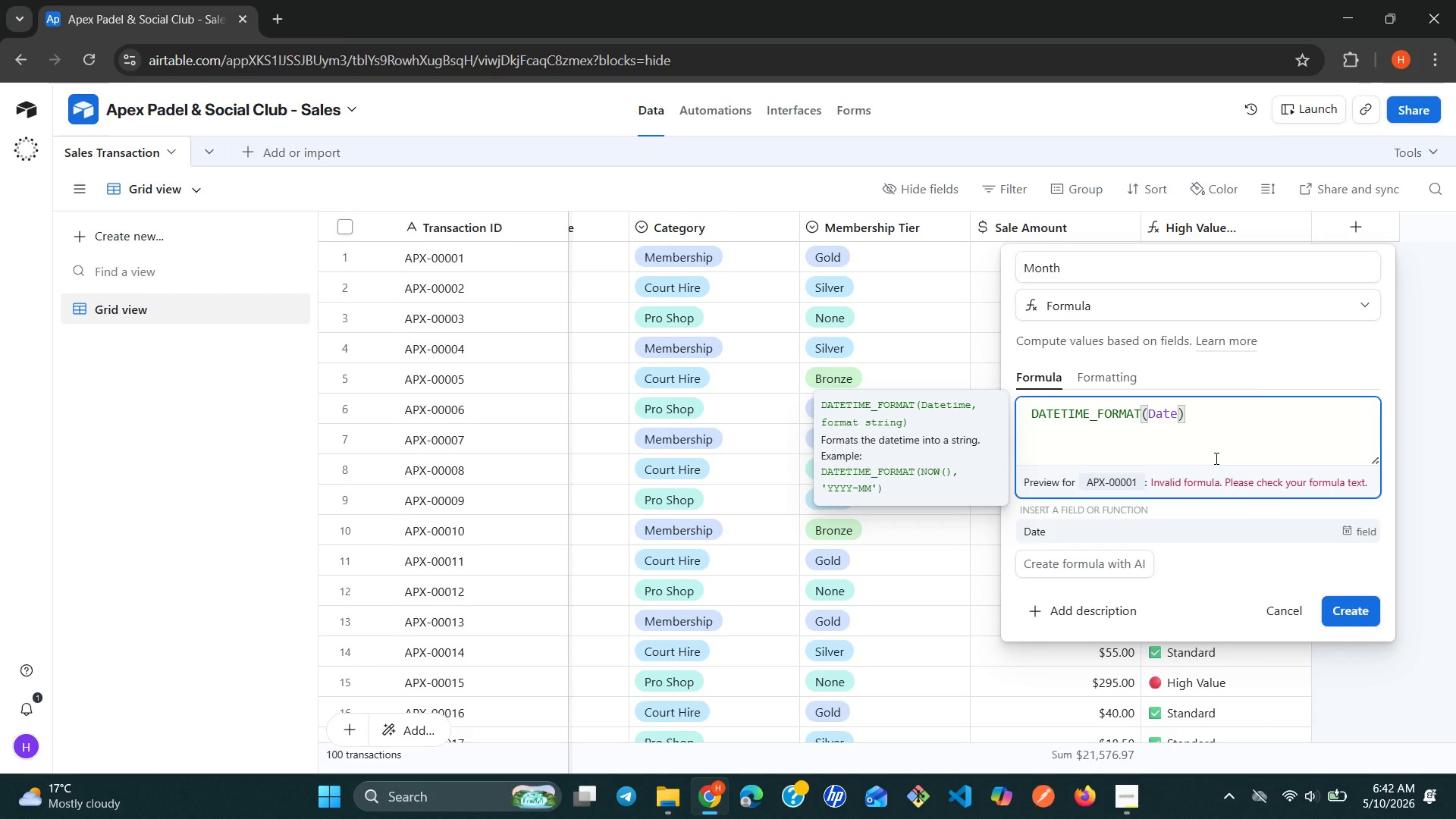 
key(Shift+BracketRight)
 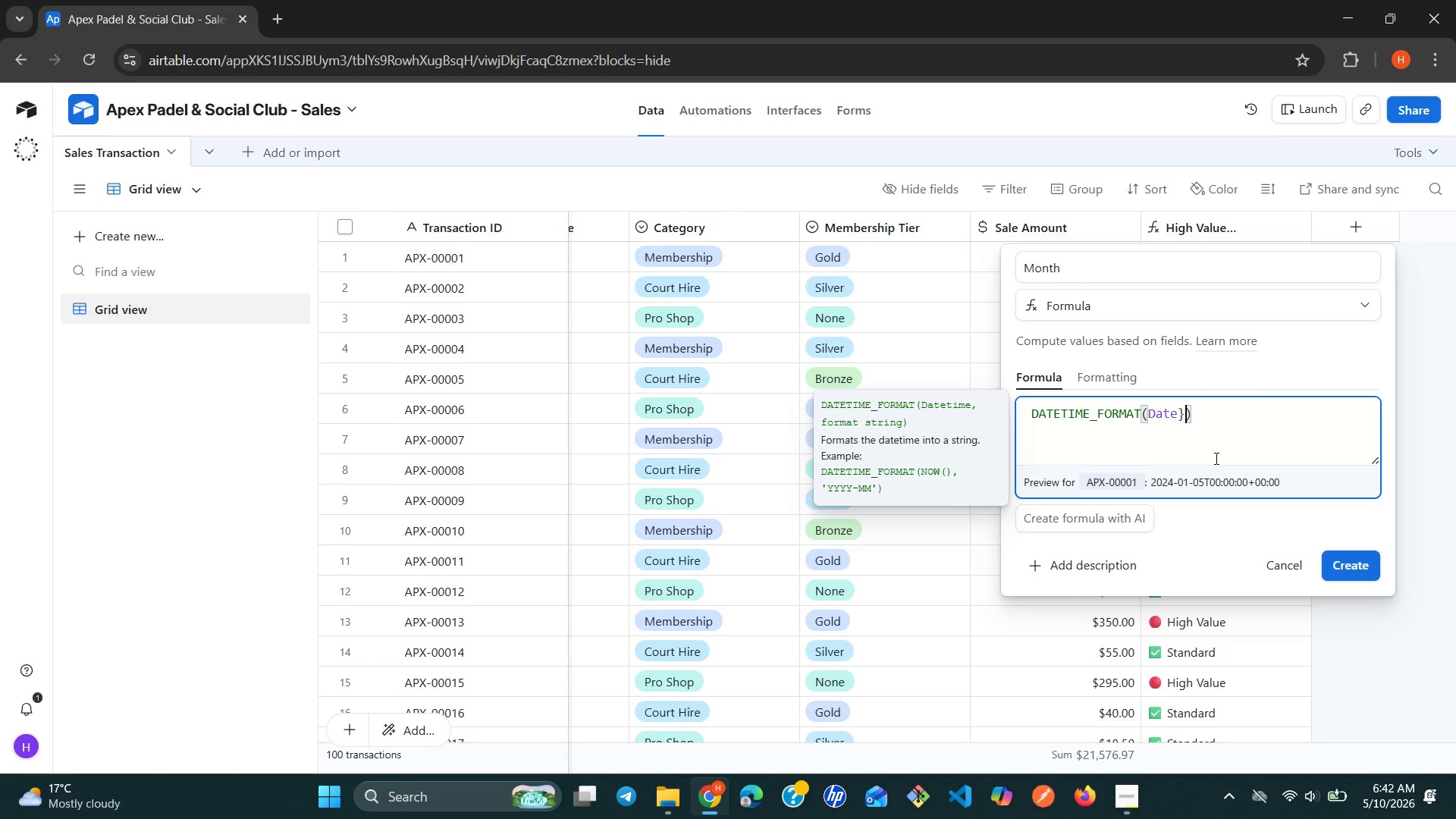 
key(ArrowLeft)
 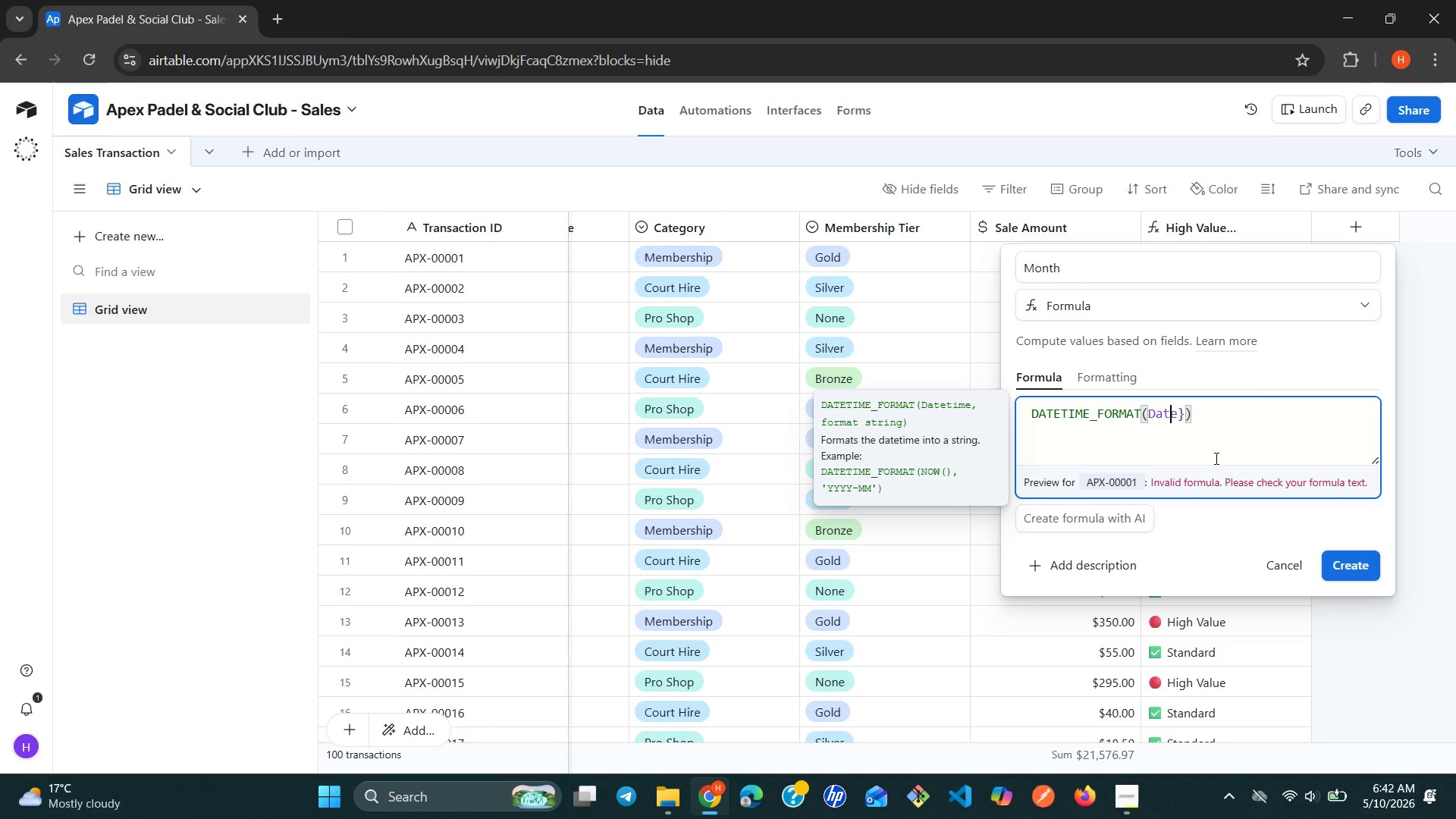 
key(ArrowLeft)
 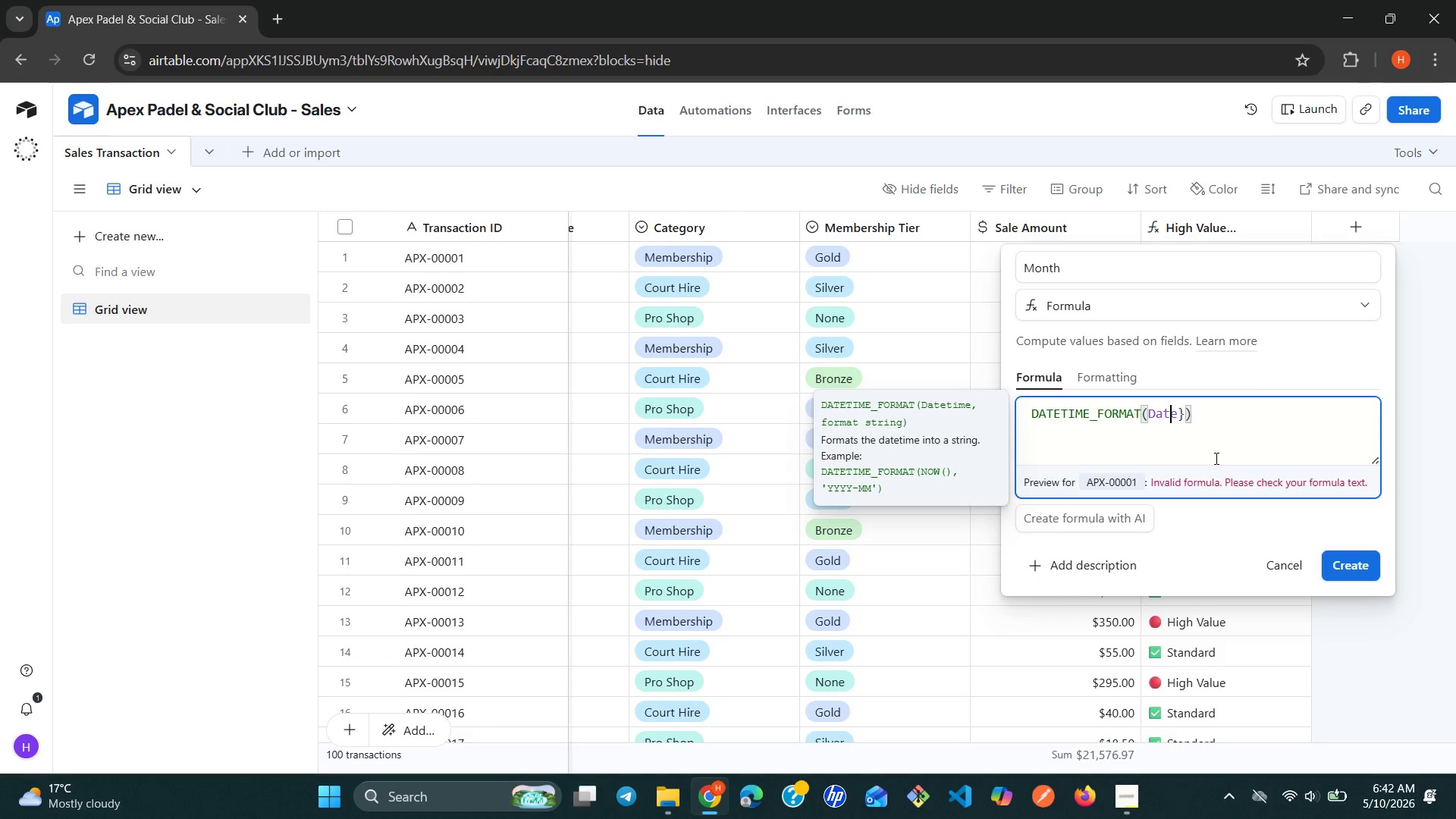 
key(ArrowLeft)
 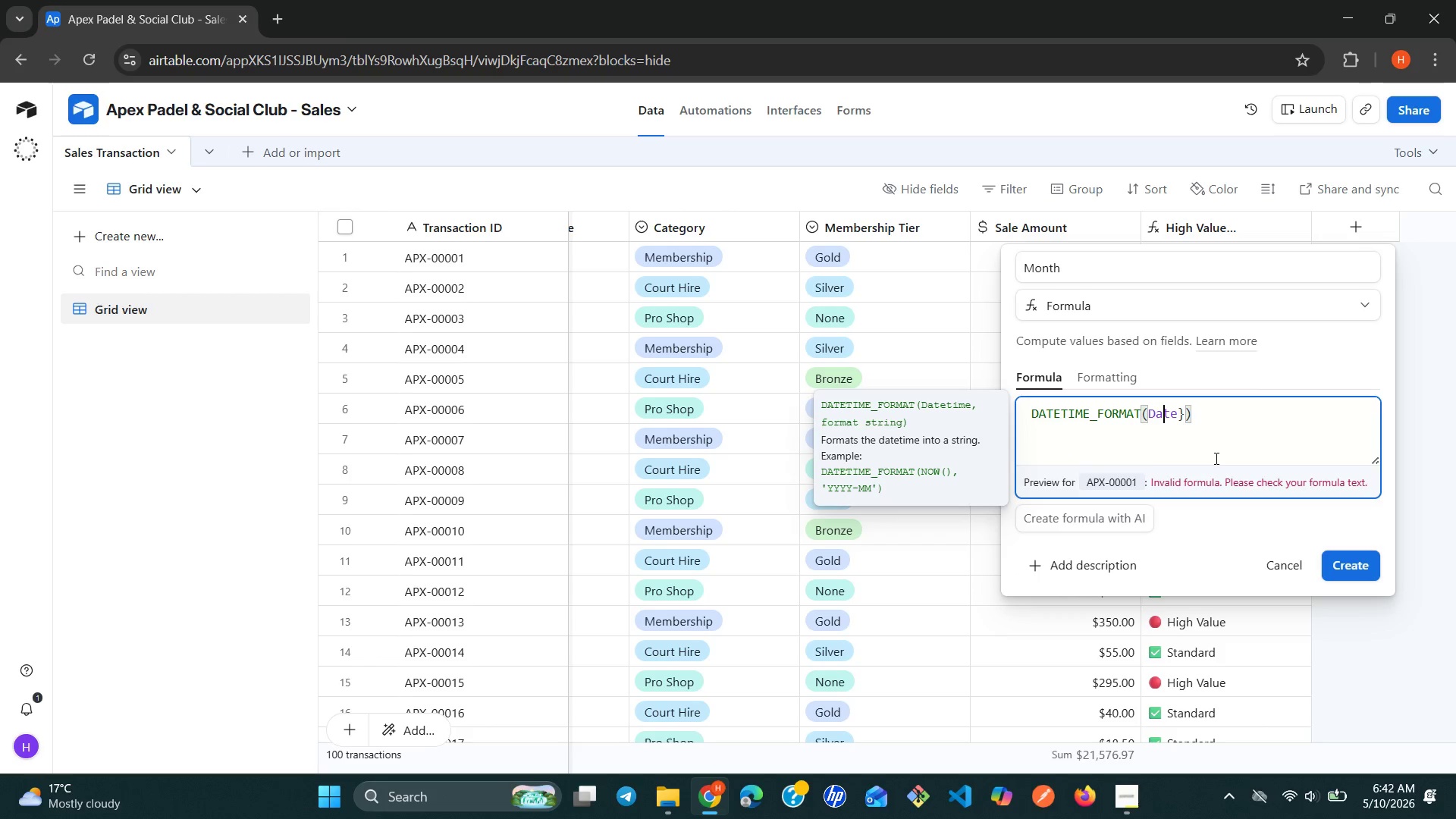 
key(ArrowLeft)
 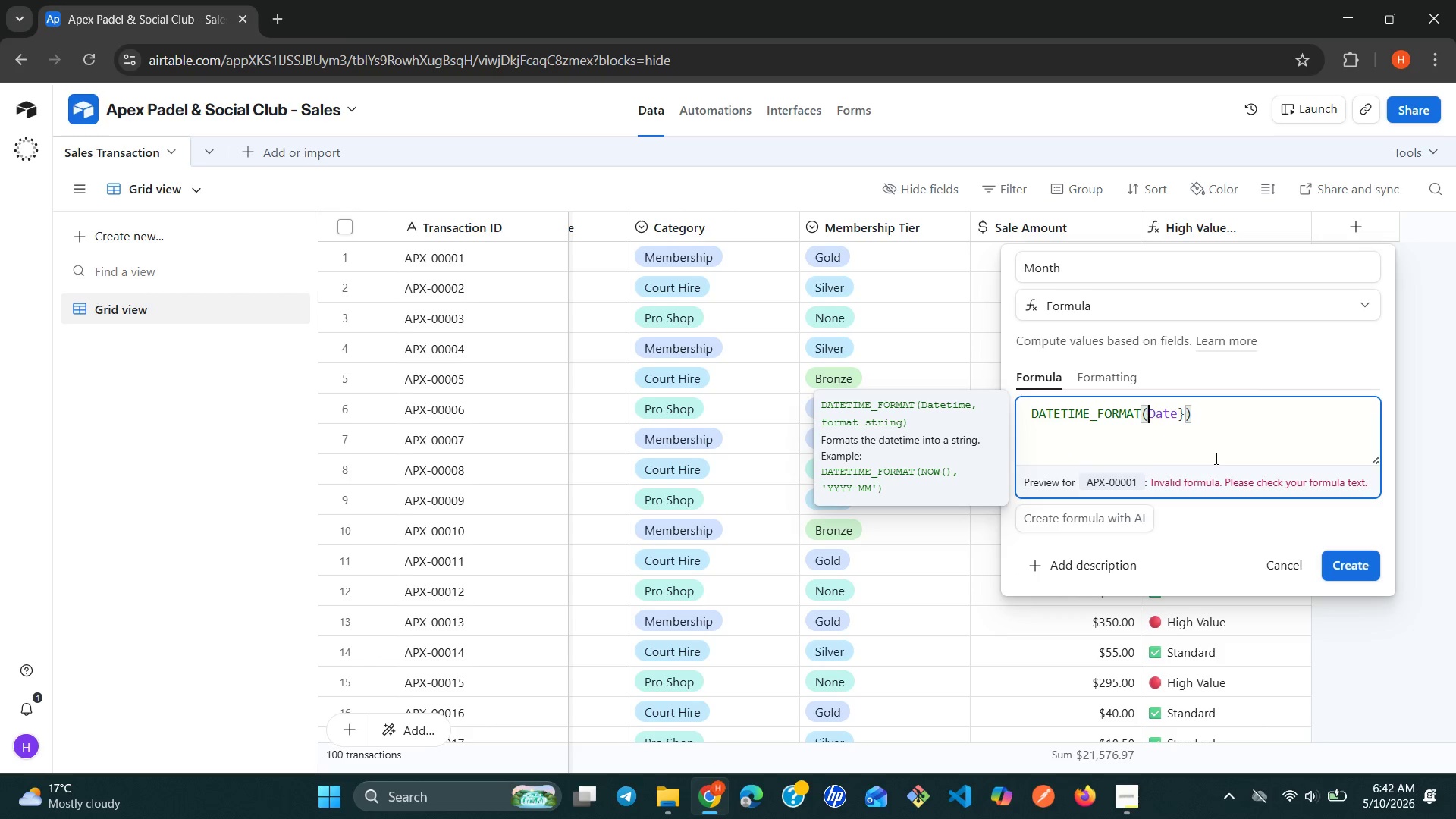 
key(ArrowLeft)
 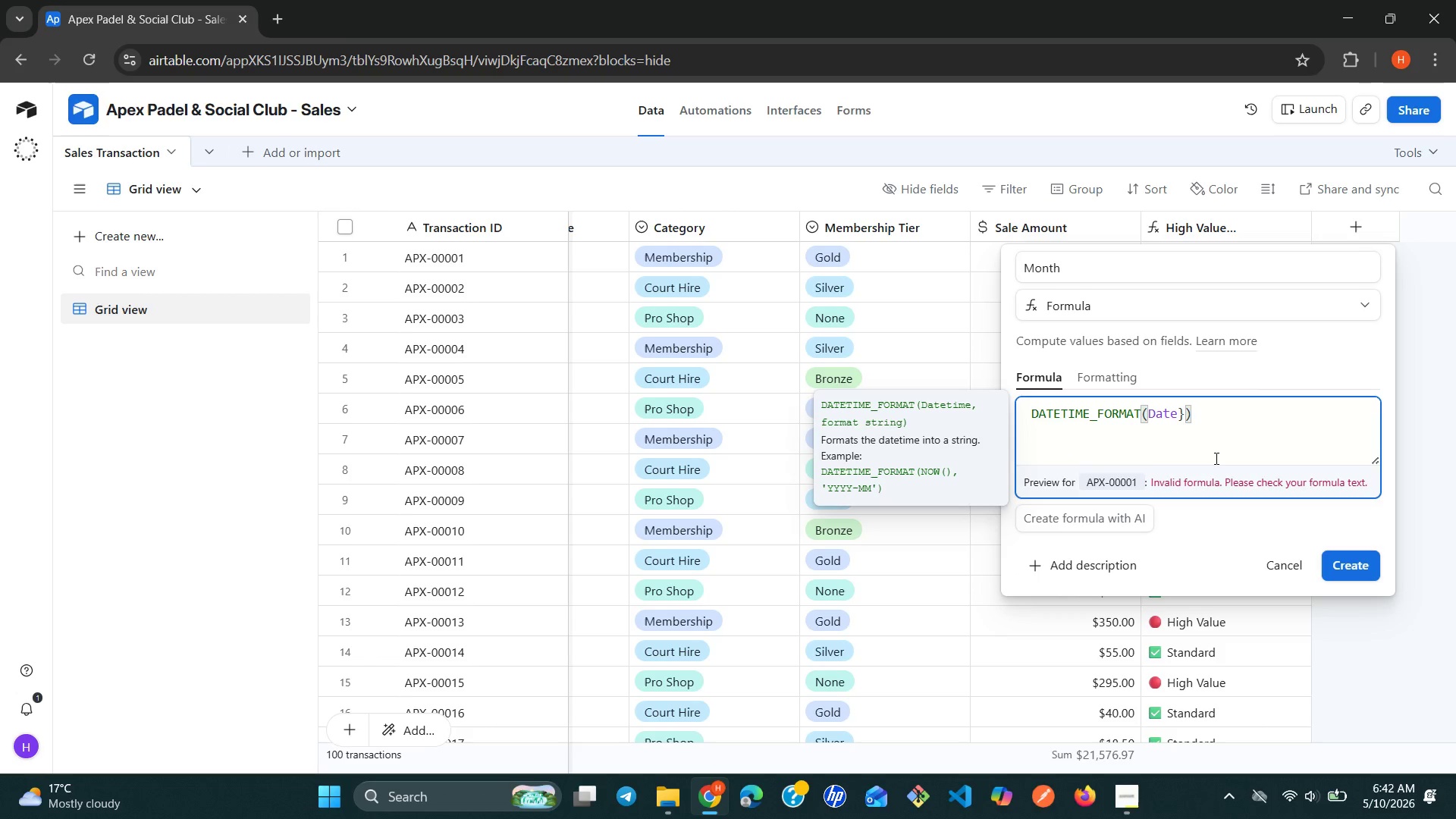 
key(Shift+BracketLeft)
 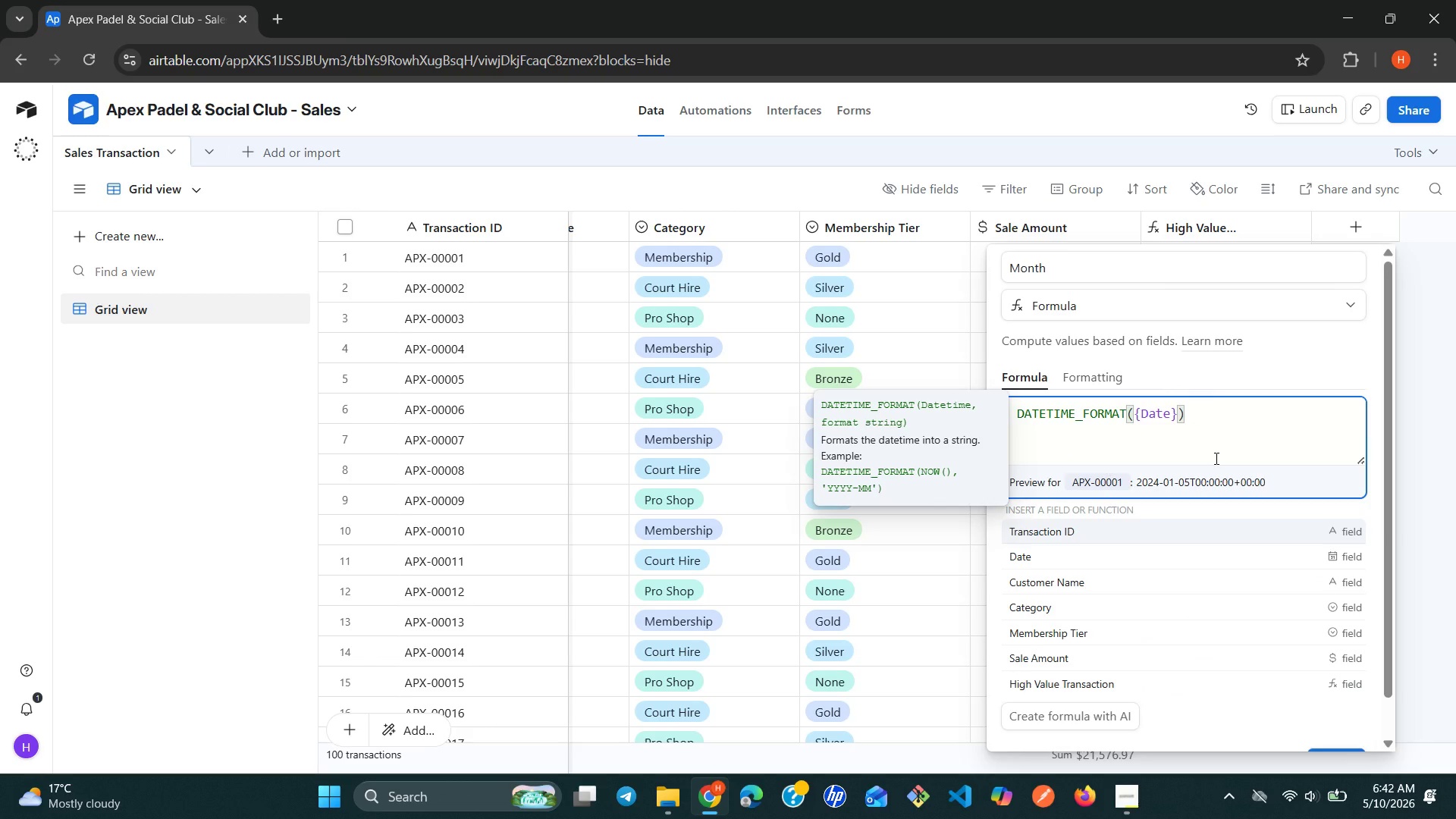 
key(ArrowRight)
 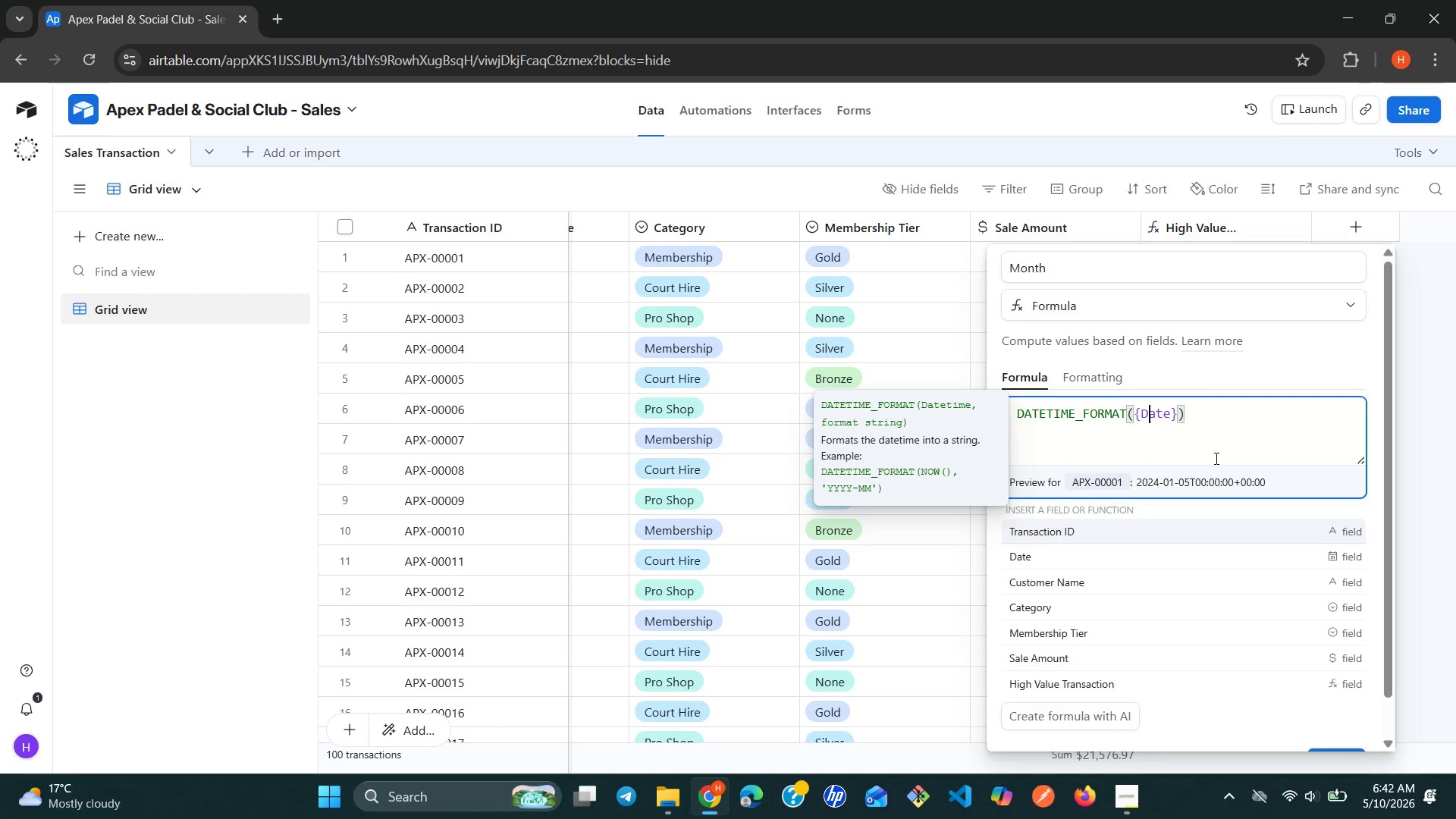 
key(ArrowRight)
 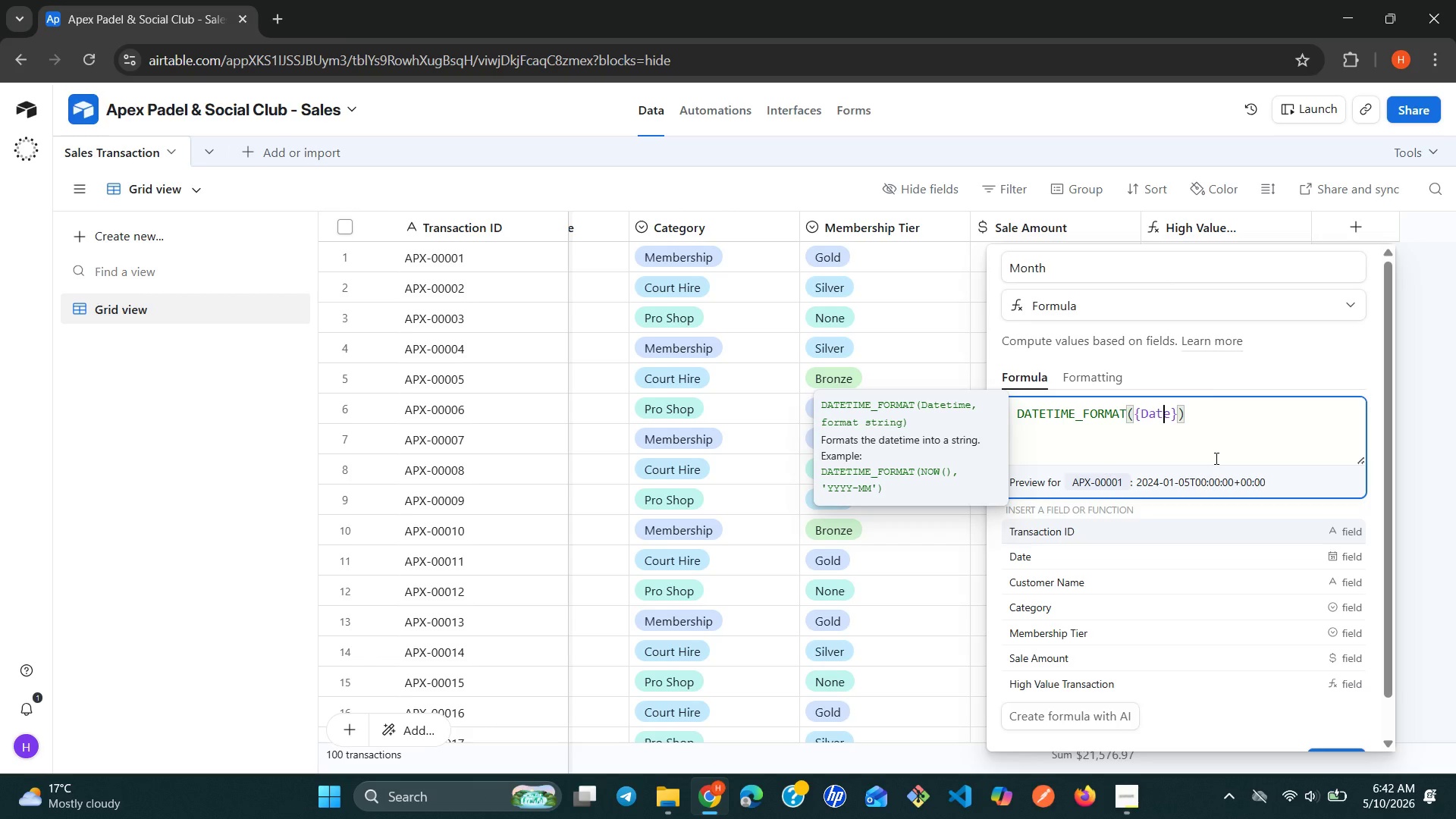 
key(ArrowRight)
 